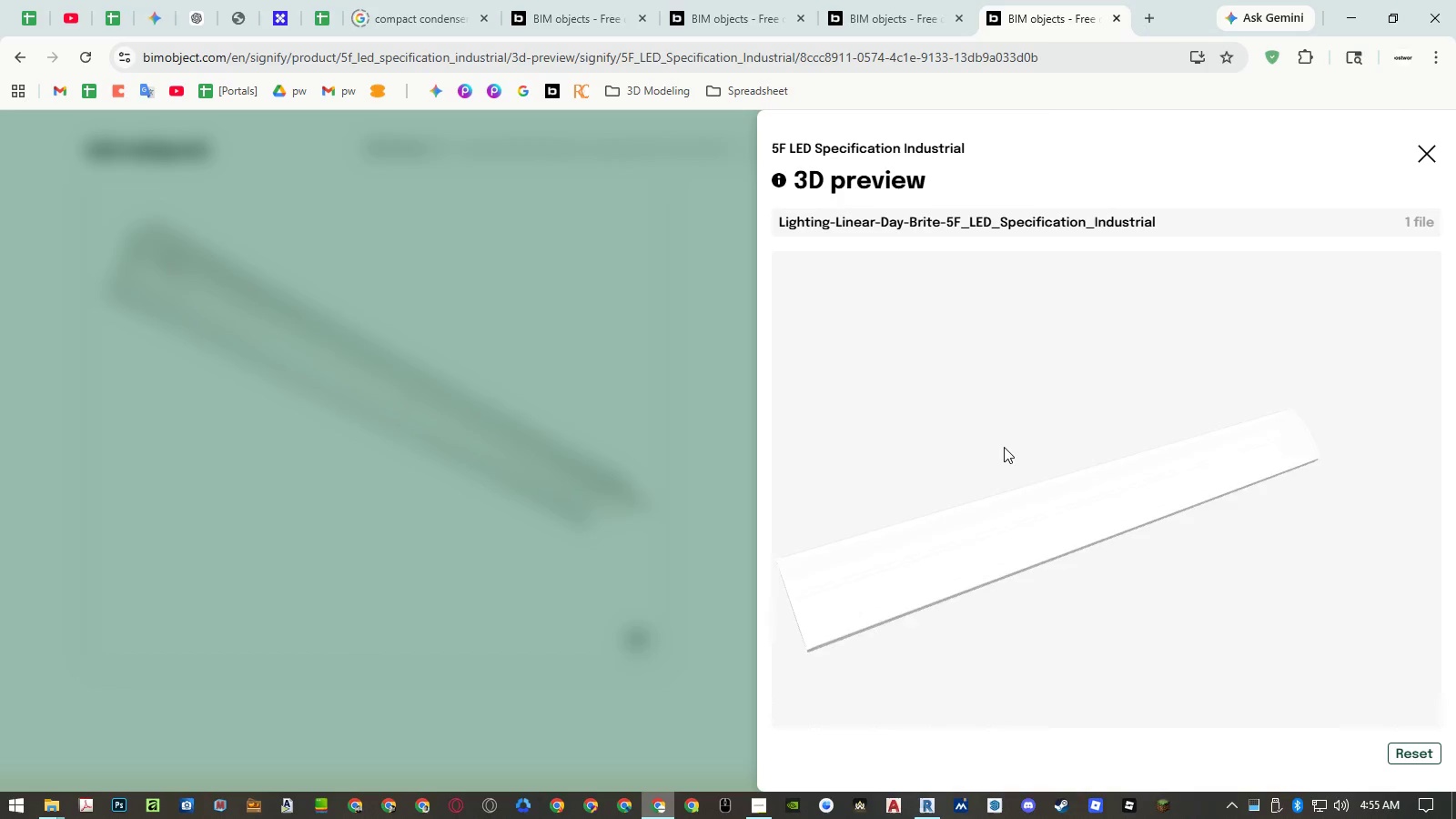 
left_click_drag(start_coordinate=[1022, 556], to_coordinate=[1099, 549])
 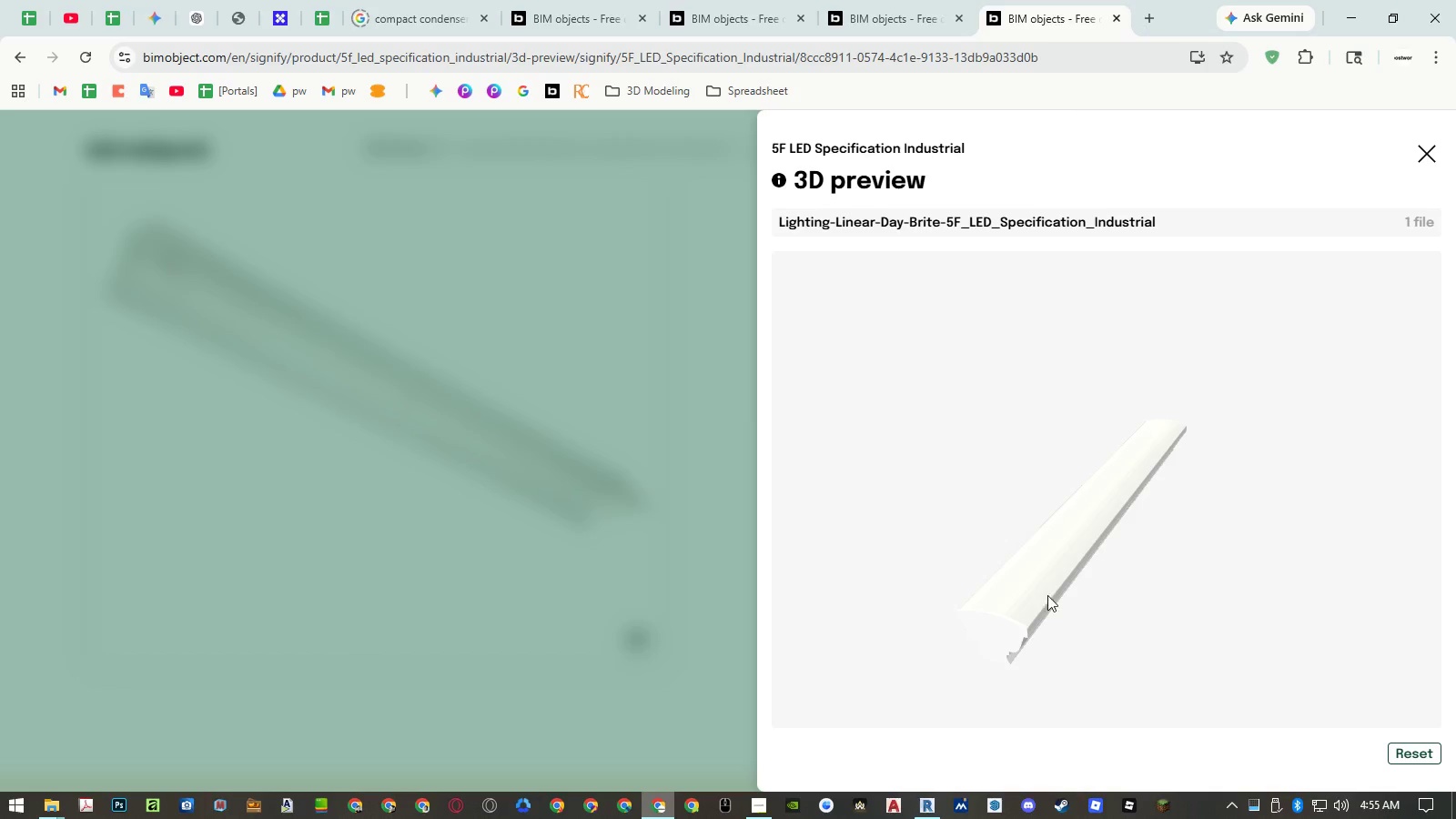 
scroll: coordinate [1121, 436], scroll_direction: down, amount: 1.0
 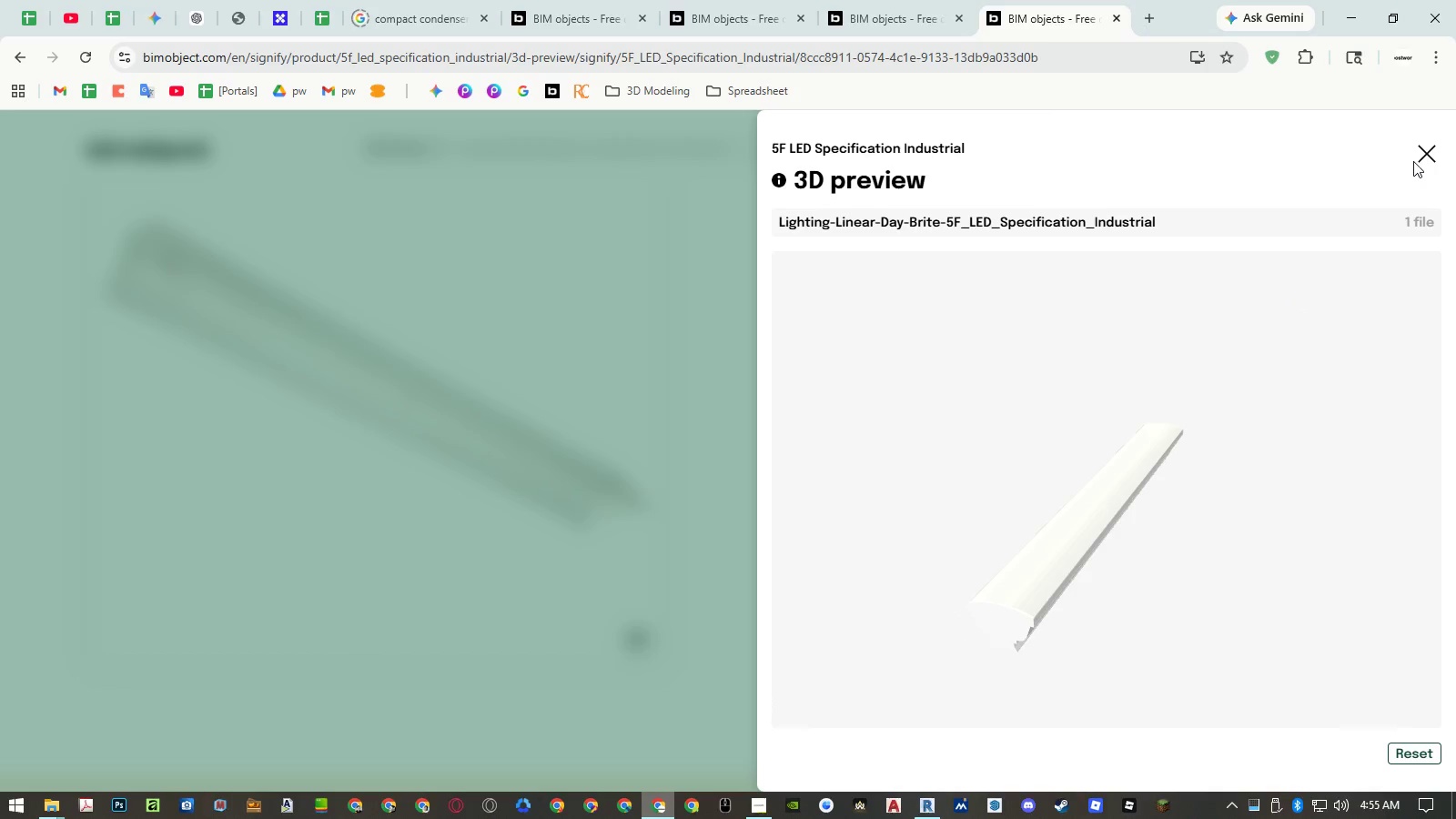 
left_click([1417, 157])
 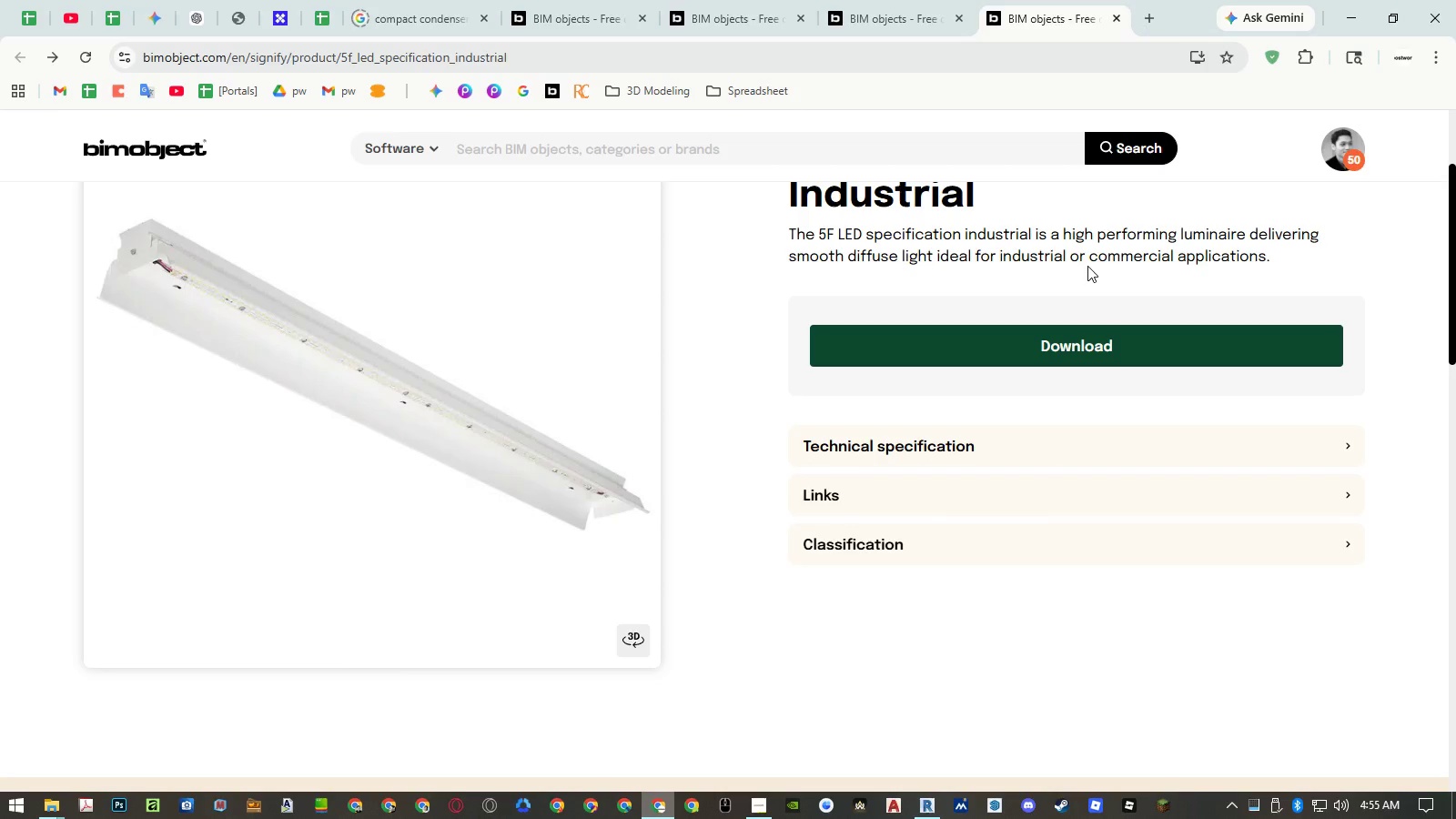 
wait(25.92)
 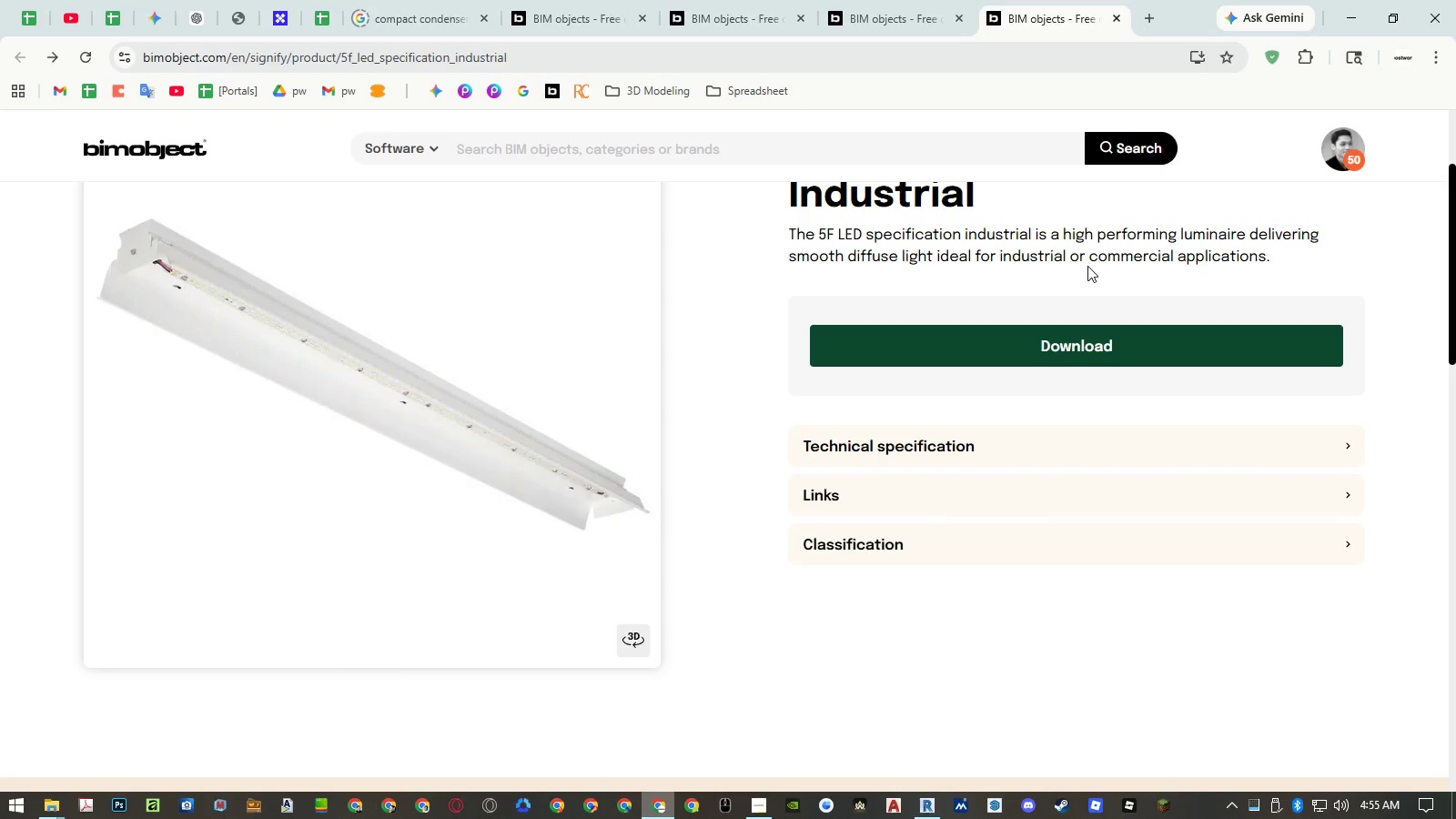 
left_click([892, 26])
 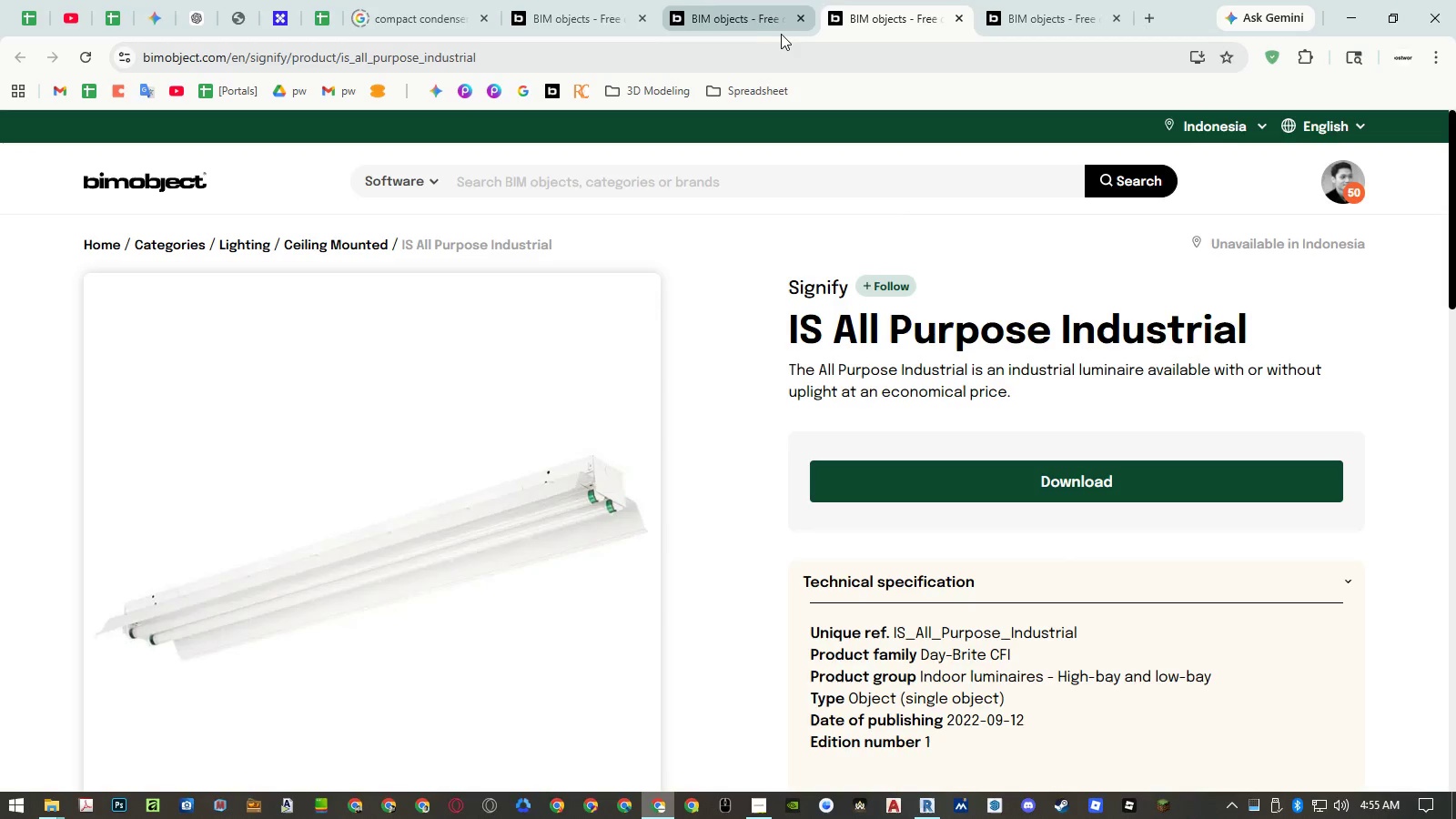 
left_click([747, 27])
 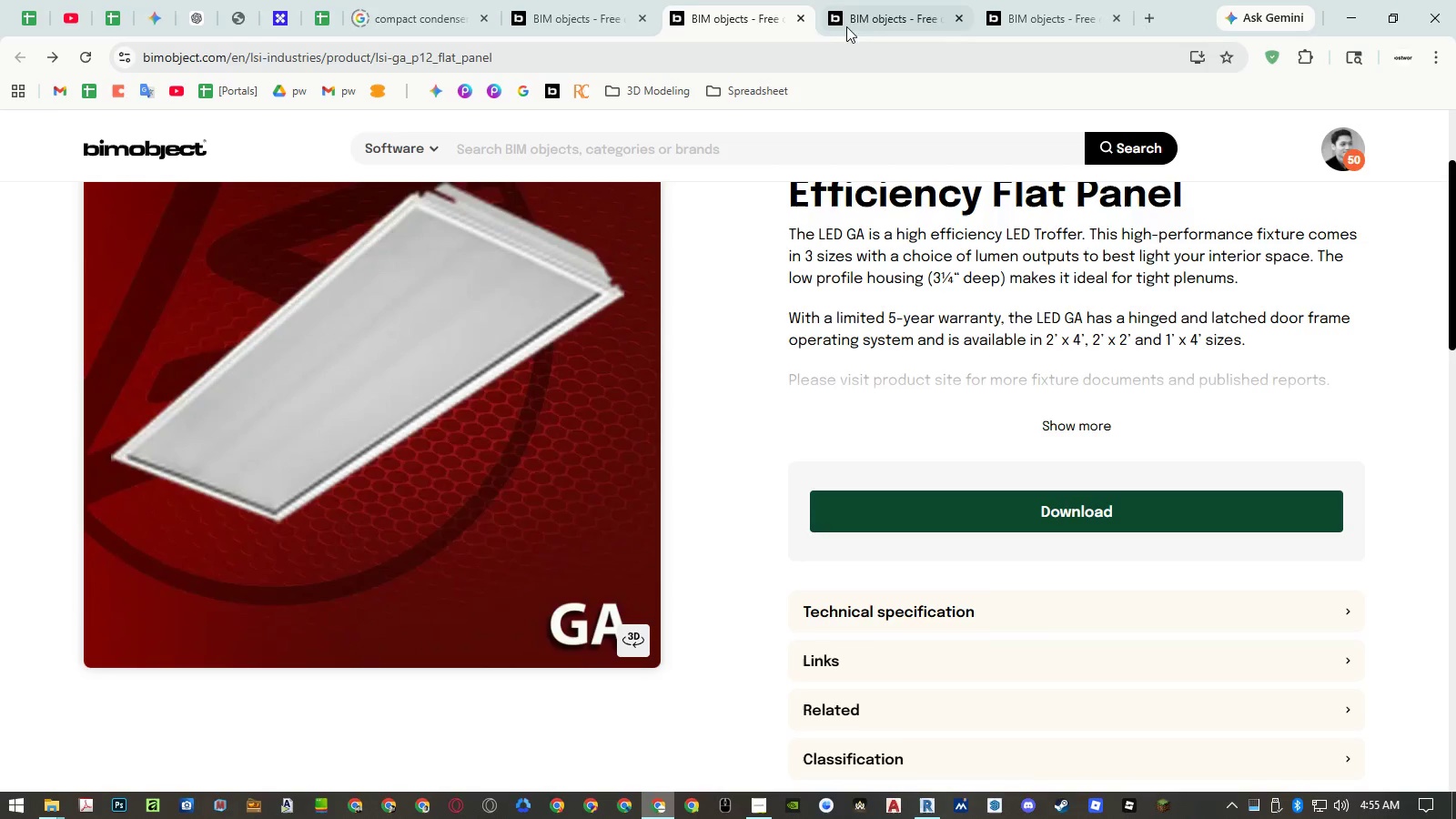 
left_click([861, 25])
 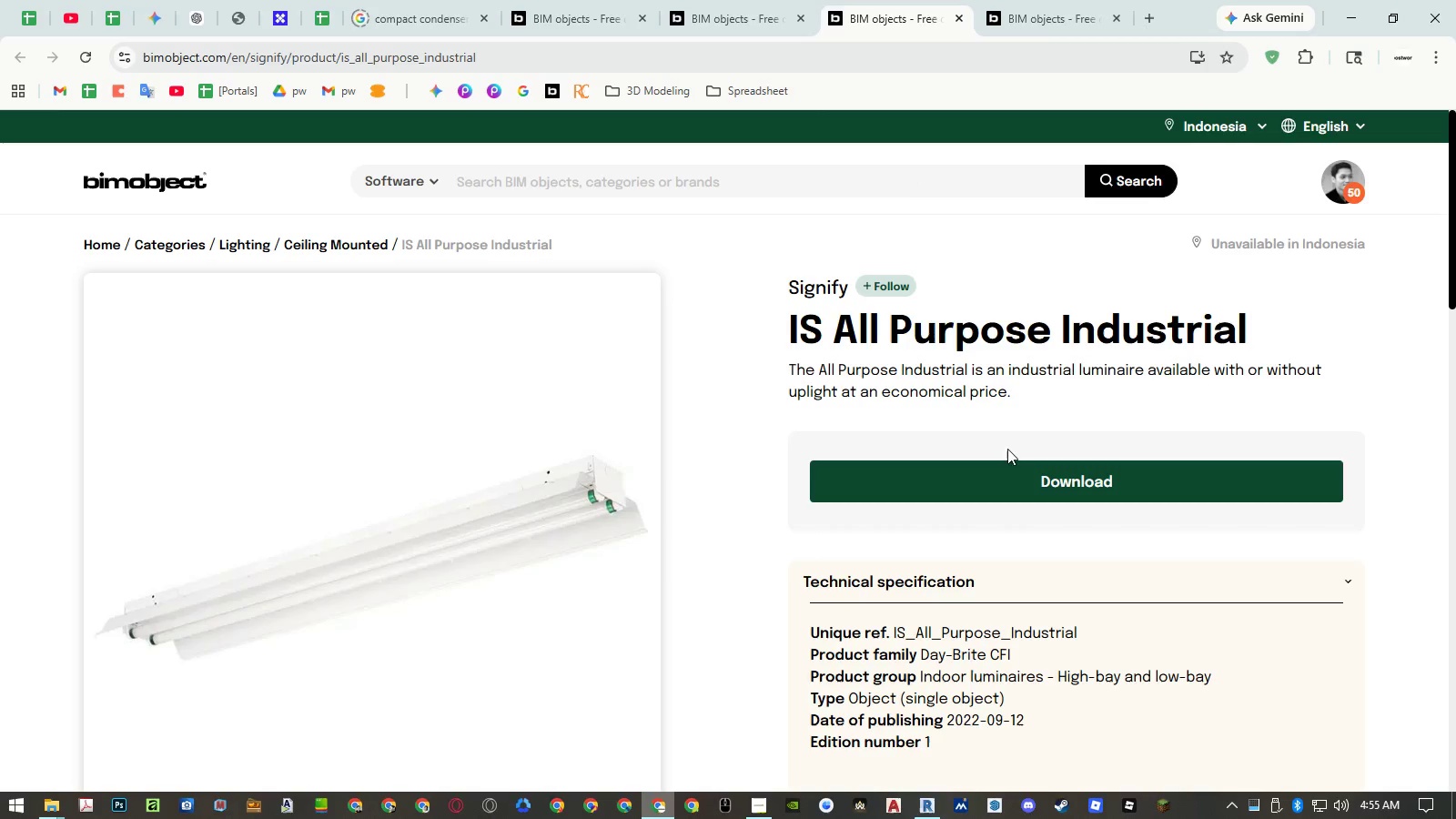 
left_click([1007, 483])
 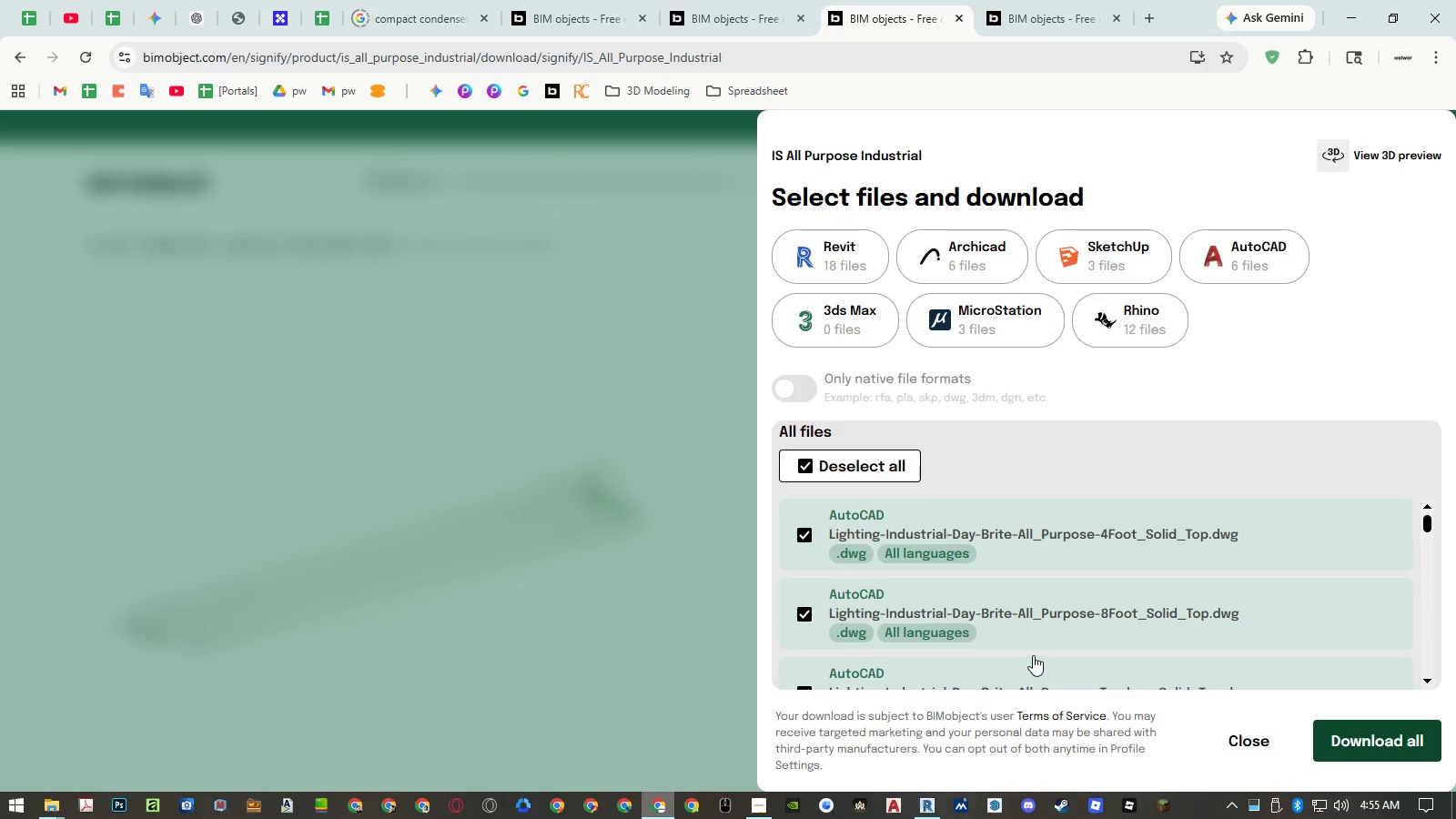 
left_click([828, 258])
 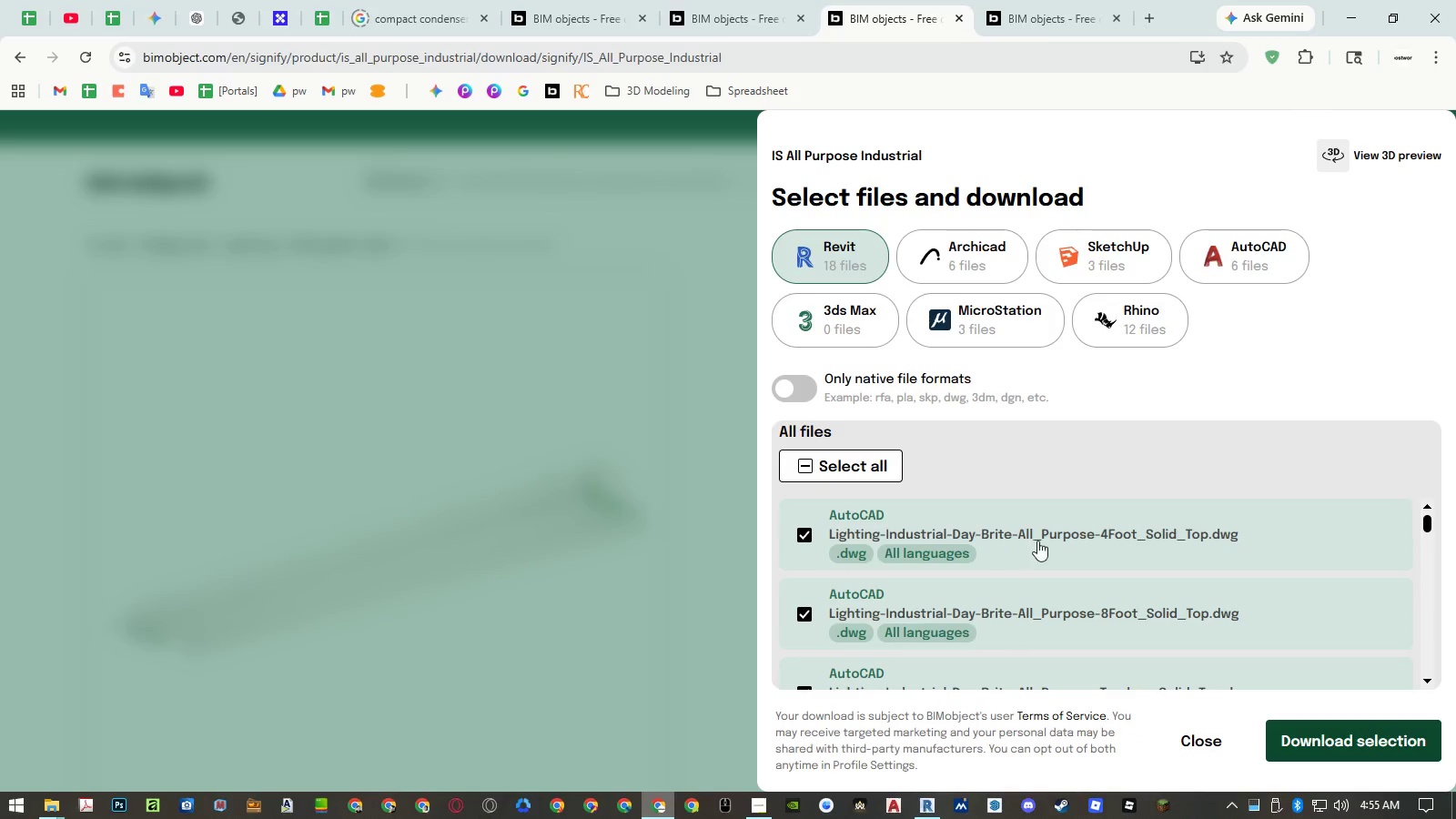 
double_click([1049, 596])
 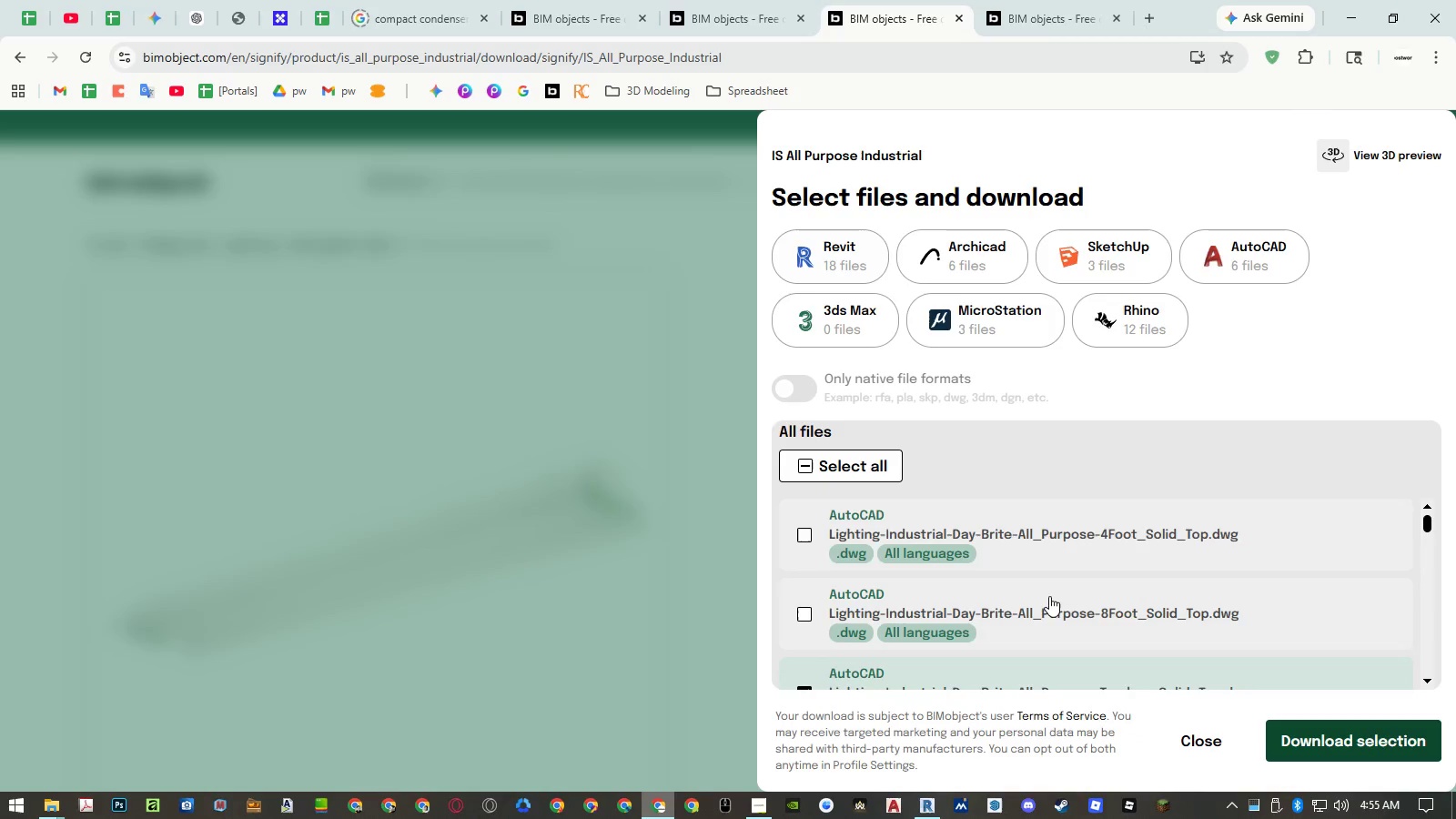 
scroll: coordinate [1049, 598], scroll_direction: down, amount: 2.0
 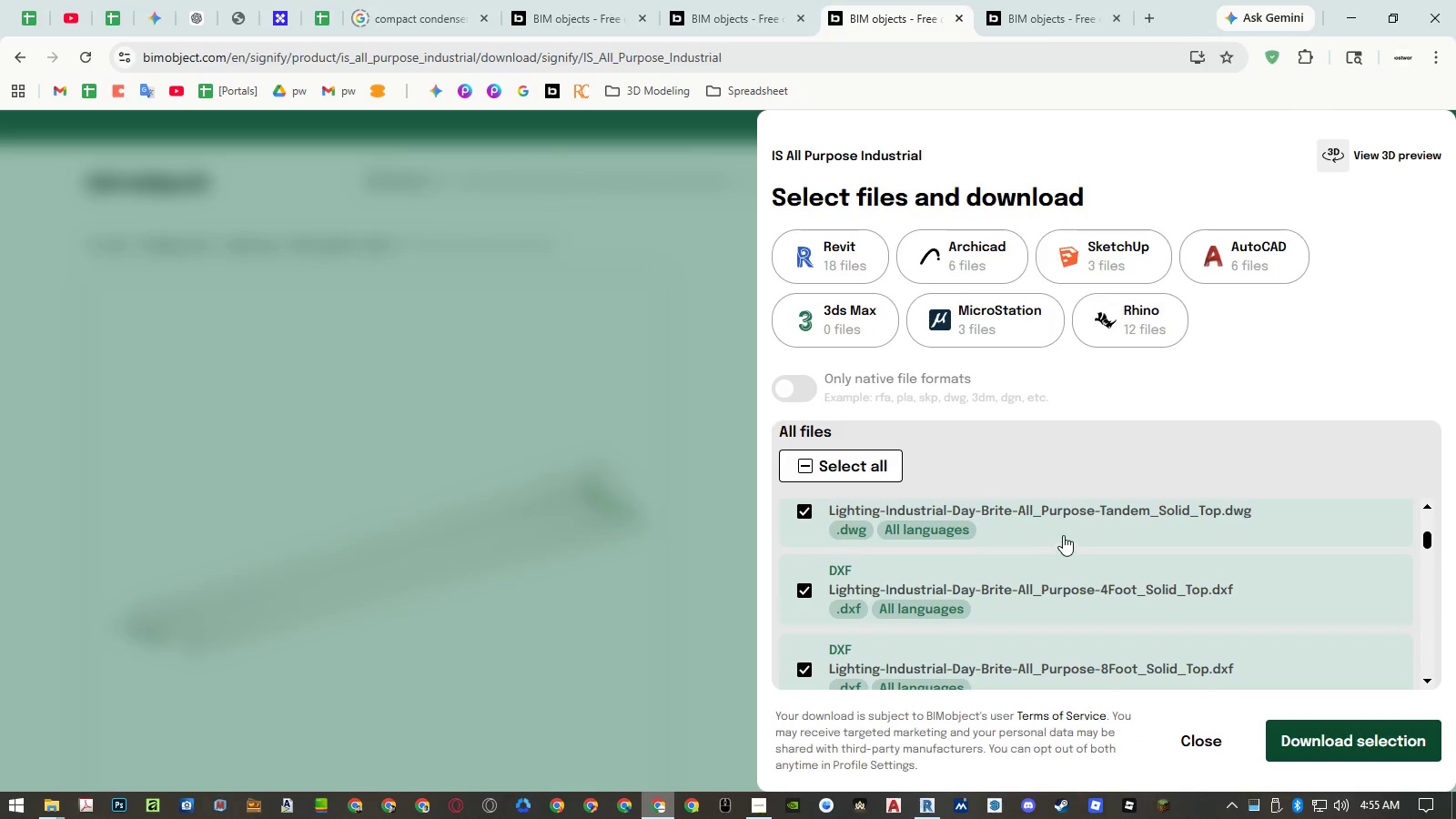 
left_click([1064, 528])
 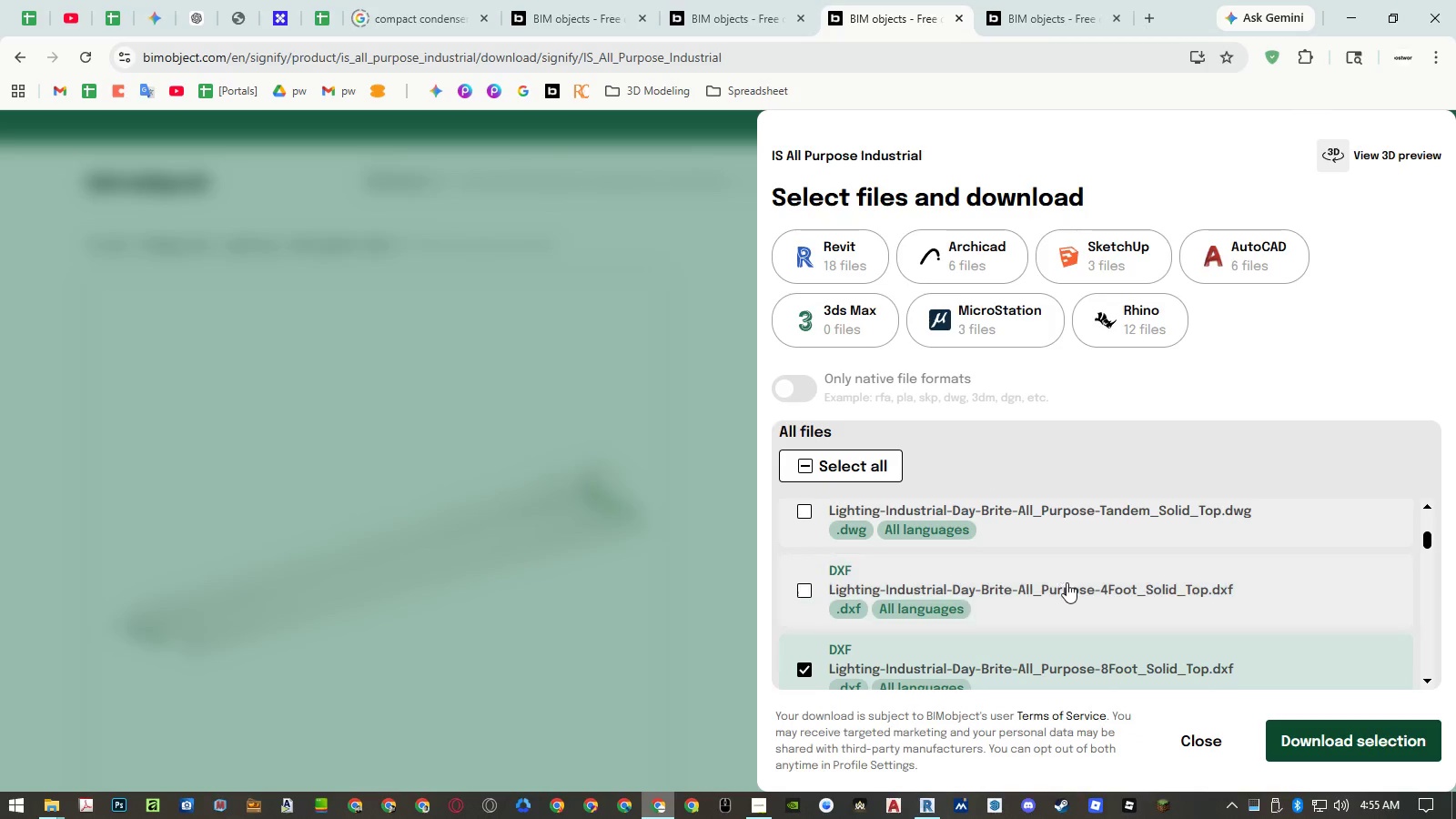 
triple_click([1078, 657])
 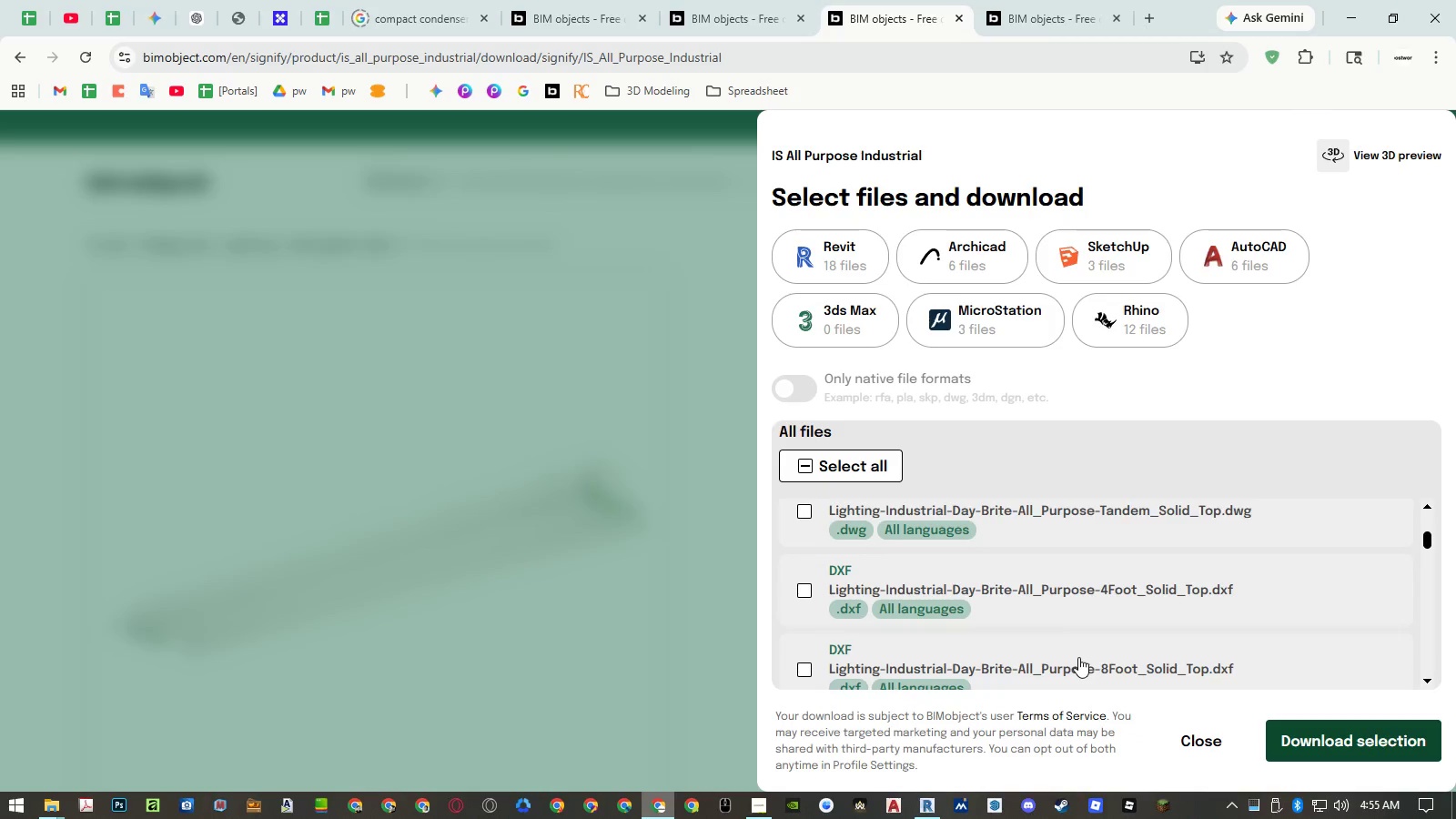 
scroll: coordinate [1078, 657], scroll_direction: down, amount: 1.0
 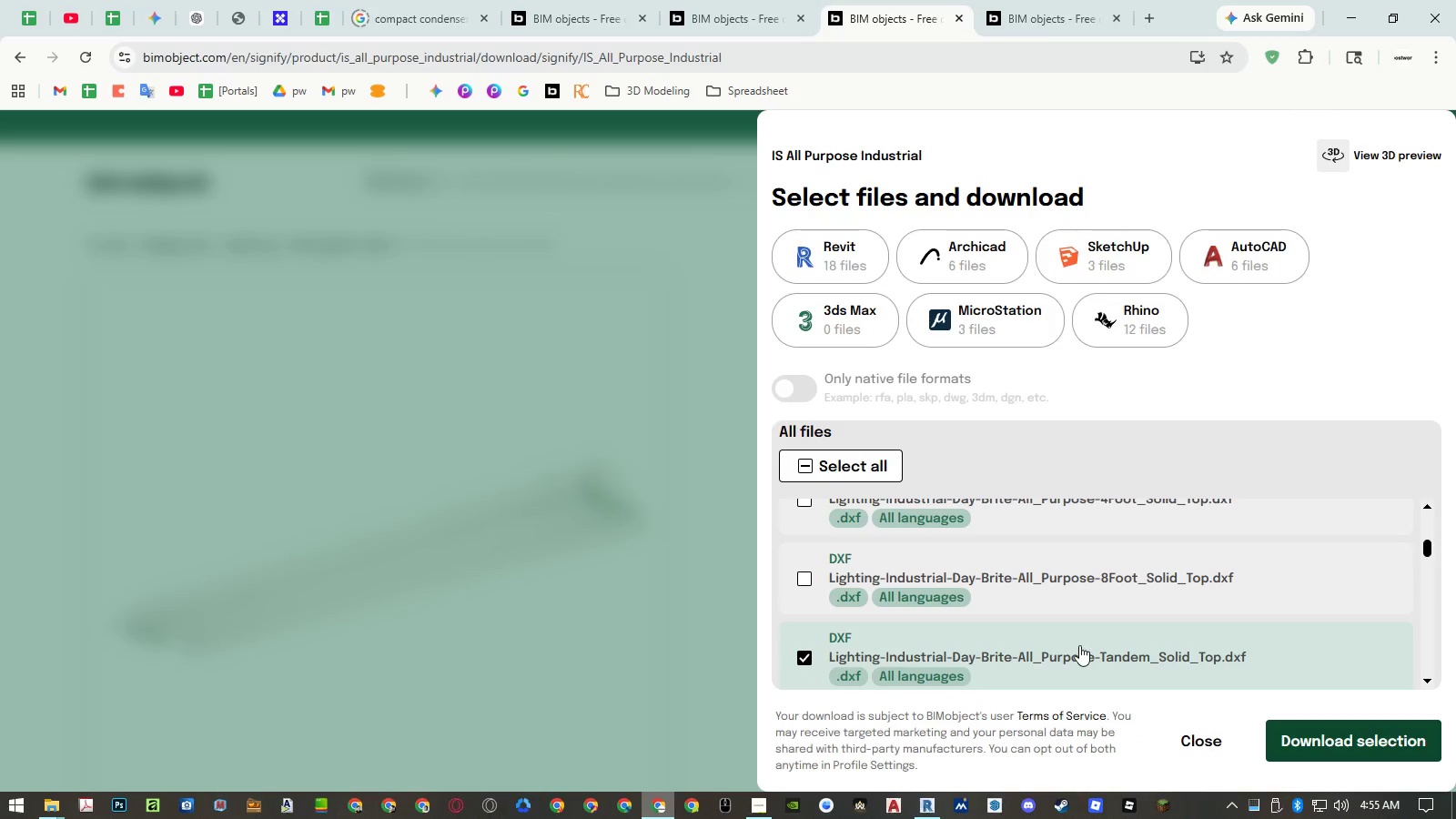 
left_click([1079, 645])
 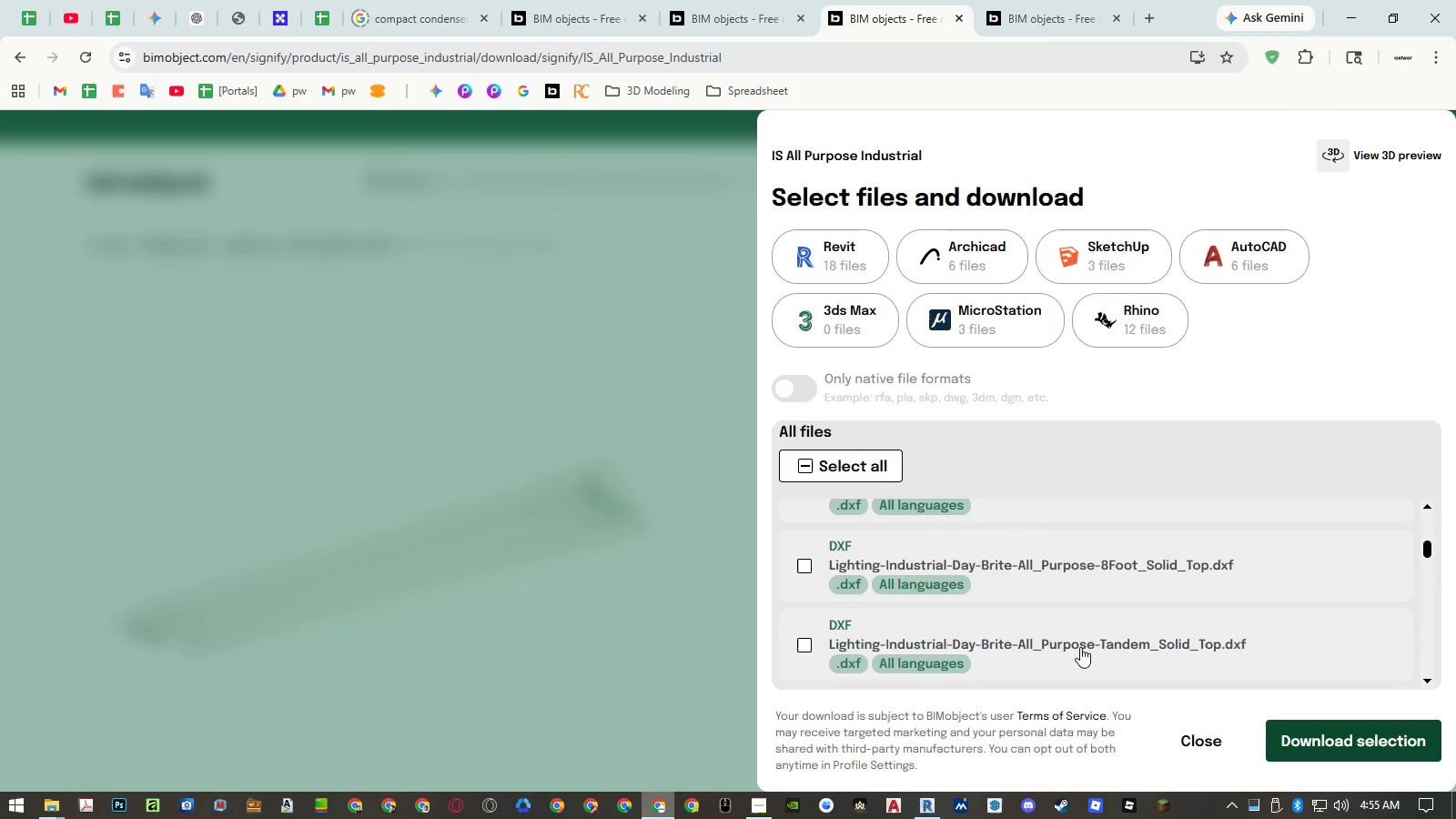 
scroll: coordinate [1080, 647], scroll_direction: down, amount: 2.0
 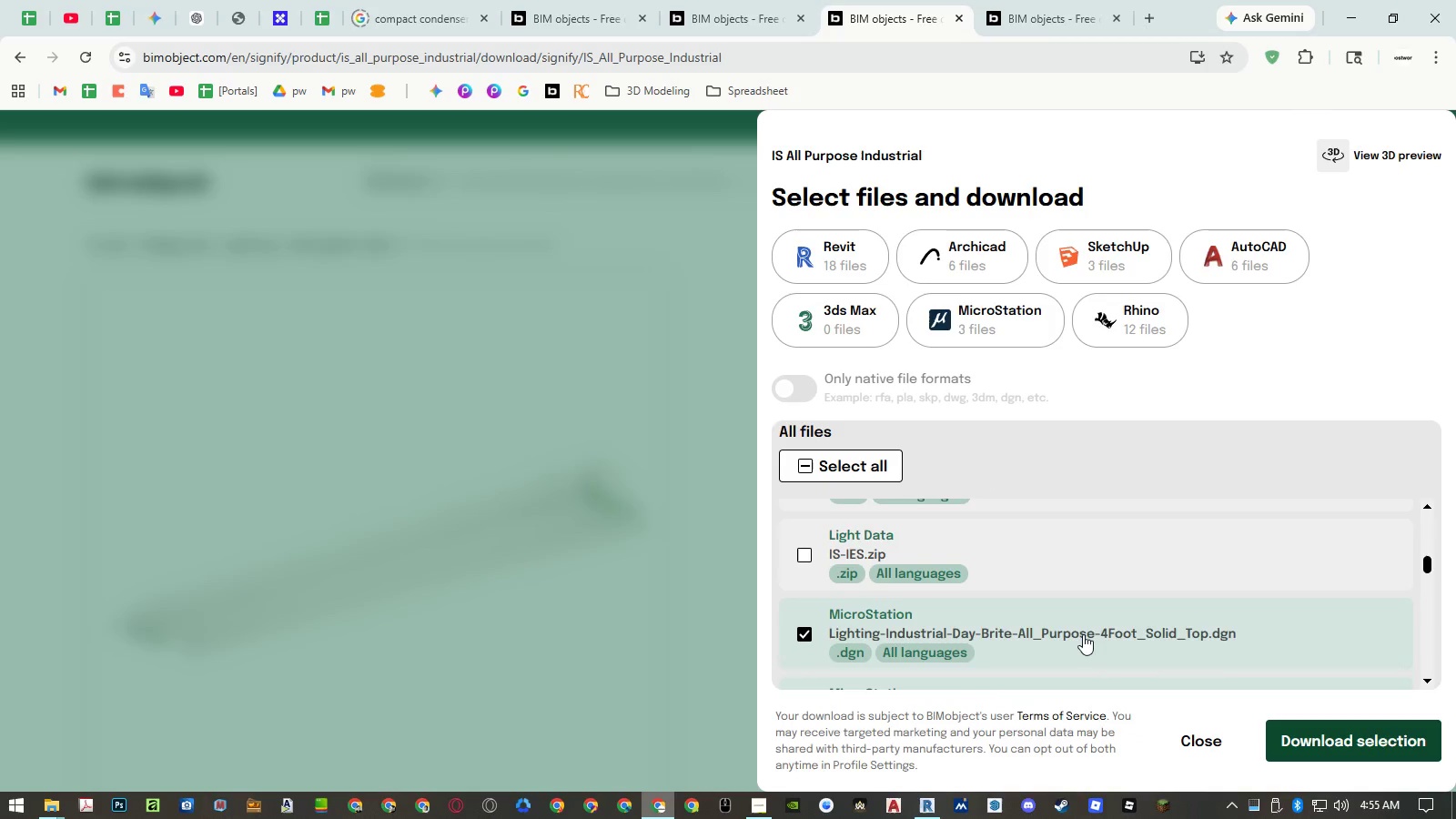 
left_click([1084, 630])
 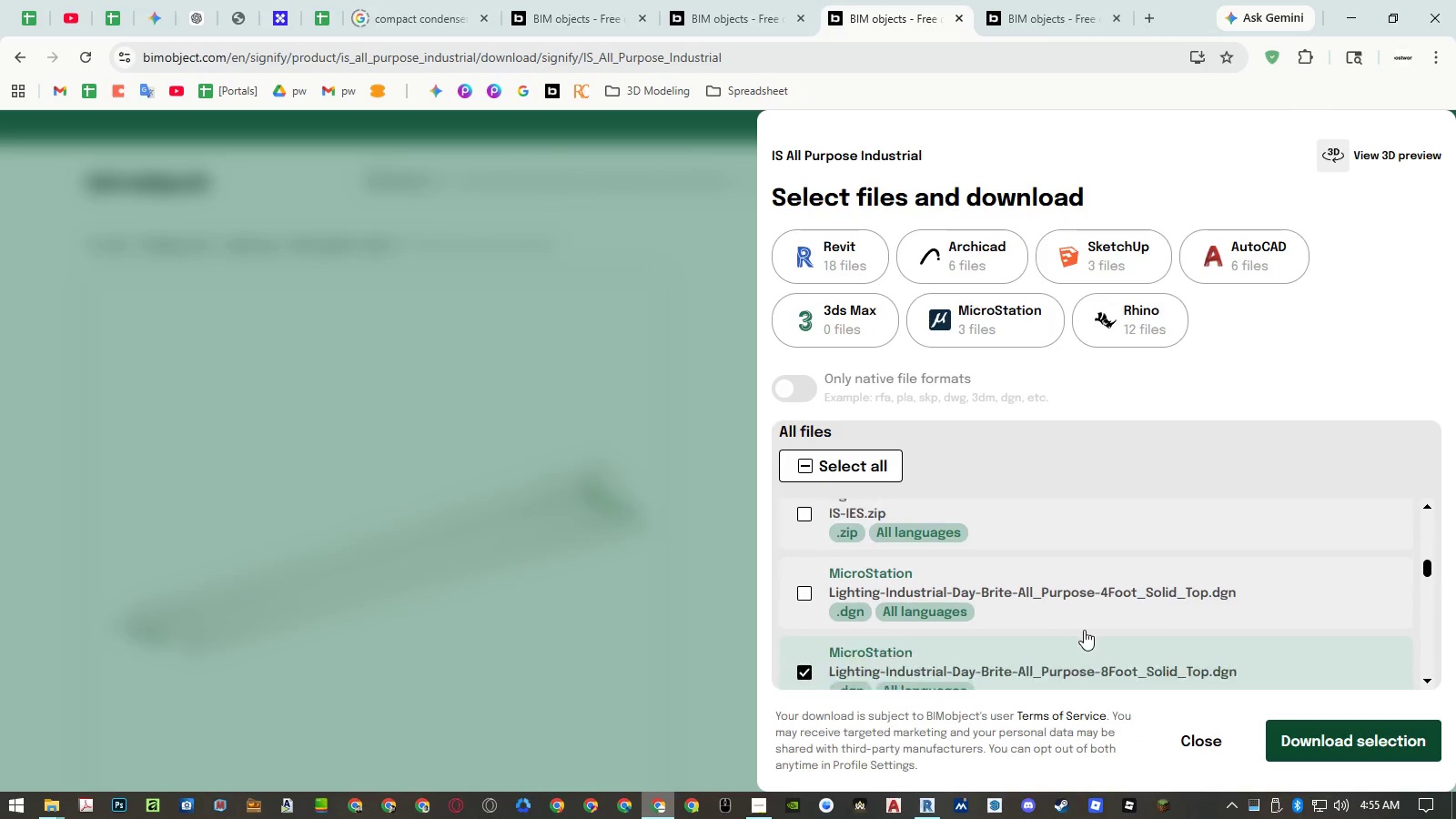 
scroll: coordinate [1084, 630], scroll_direction: none, amount: 0.0
 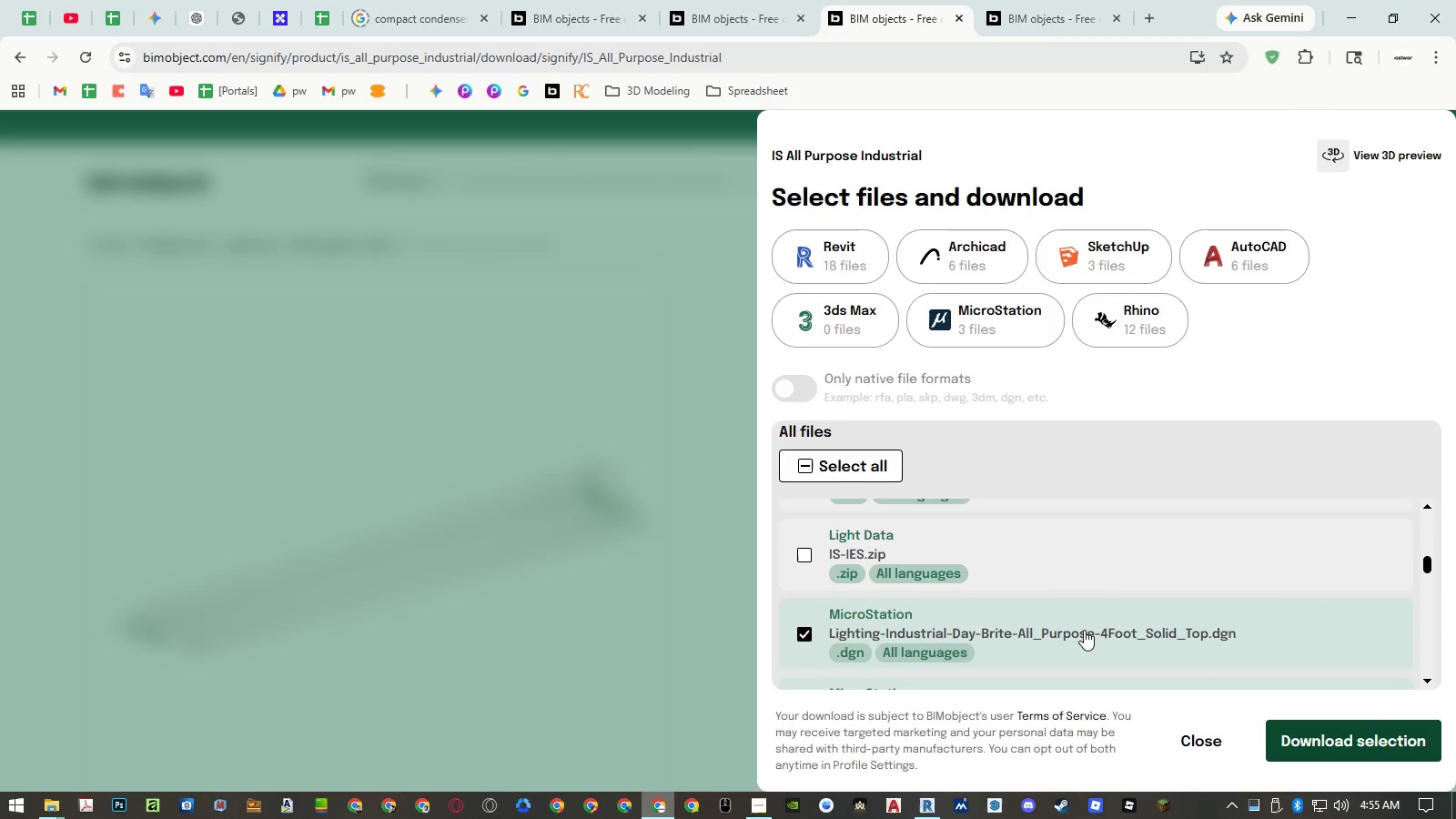 
scroll: coordinate [1084, 630], scroll_direction: down, amount: 2.0
 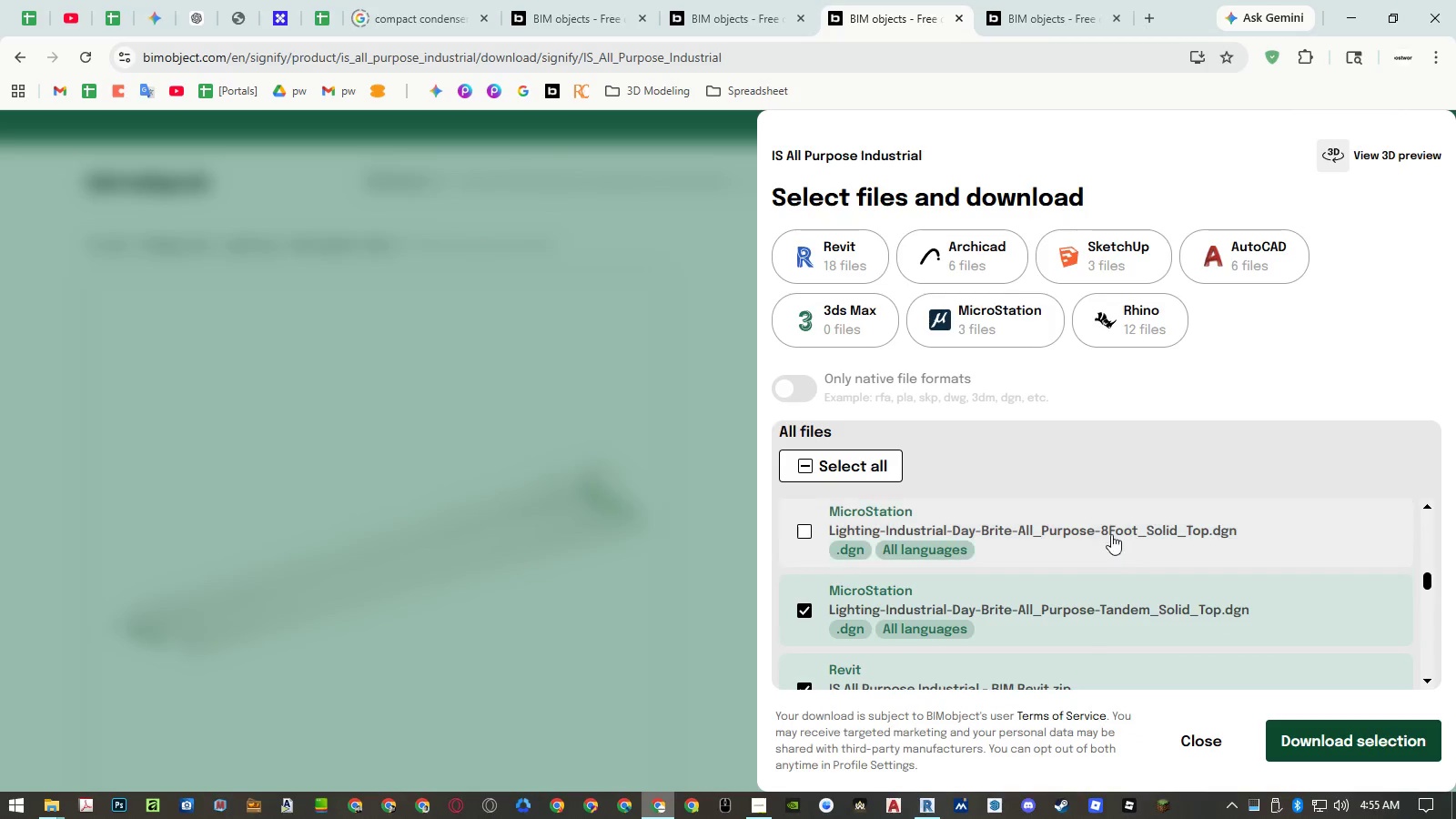 
double_click([1110, 595])
 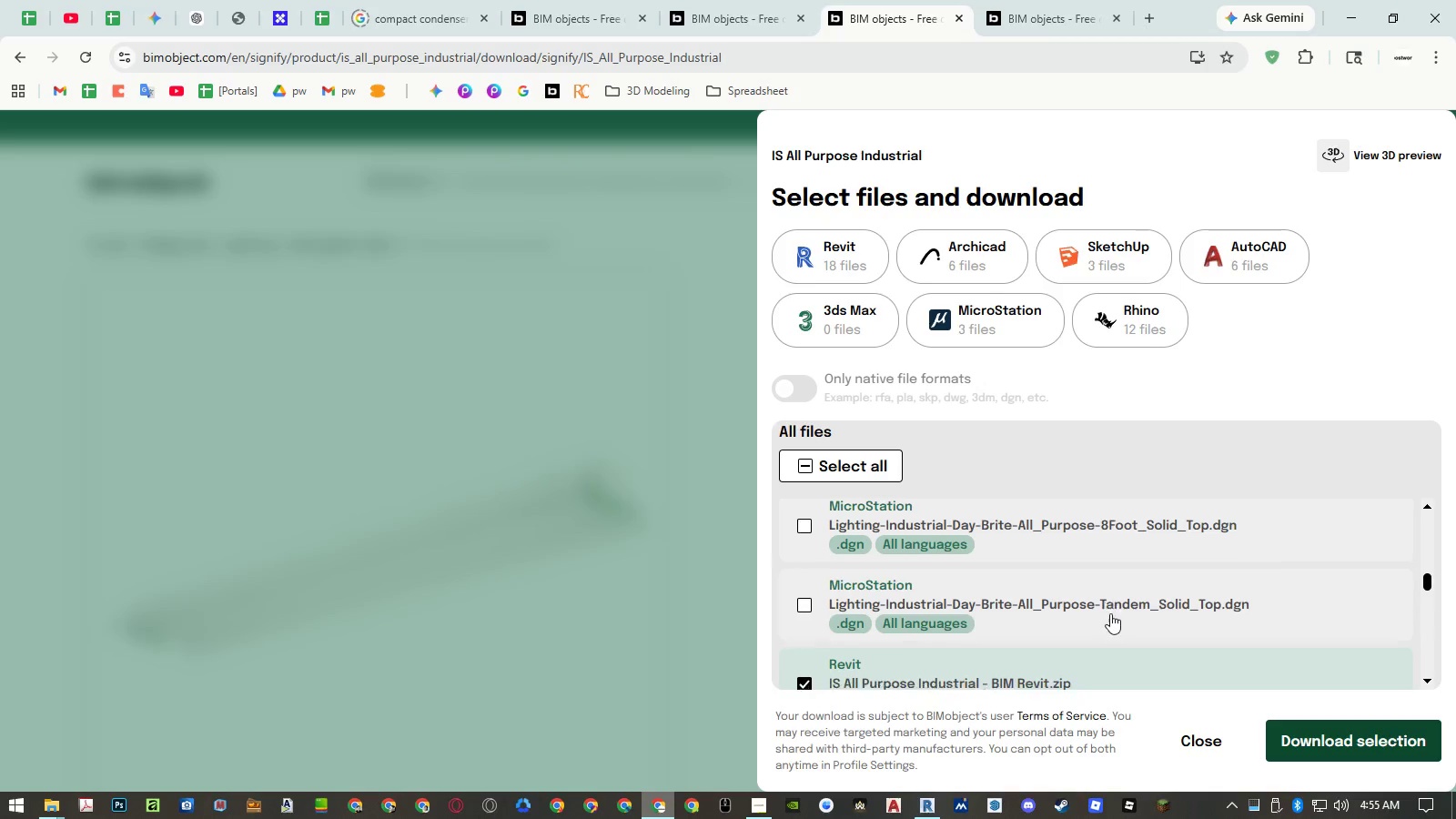 
scroll: coordinate [1110, 614], scroll_direction: down, amount: 3.0
 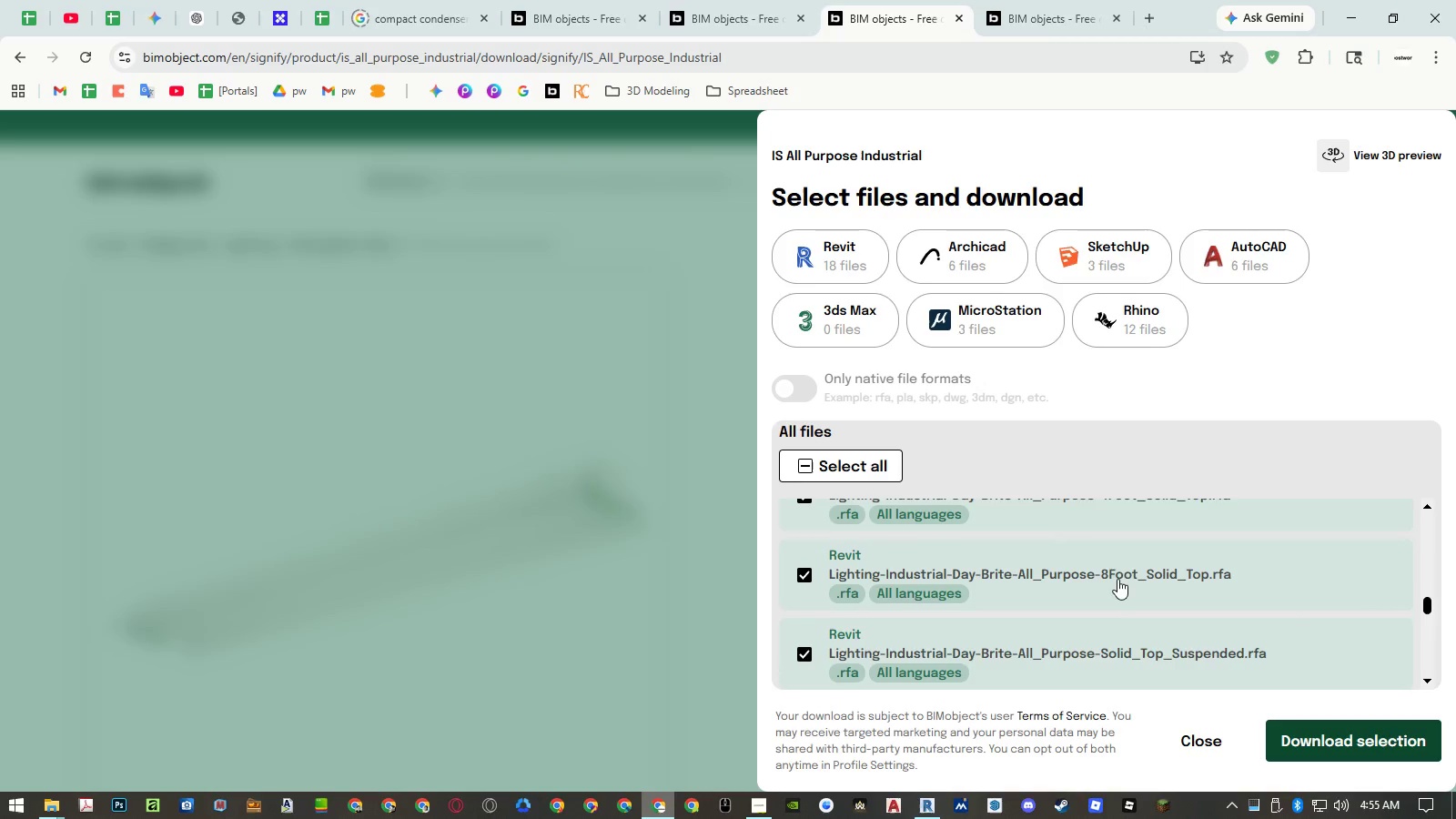 
scroll: coordinate [1124, 562], scroll_direction: up, amount: 1.0
 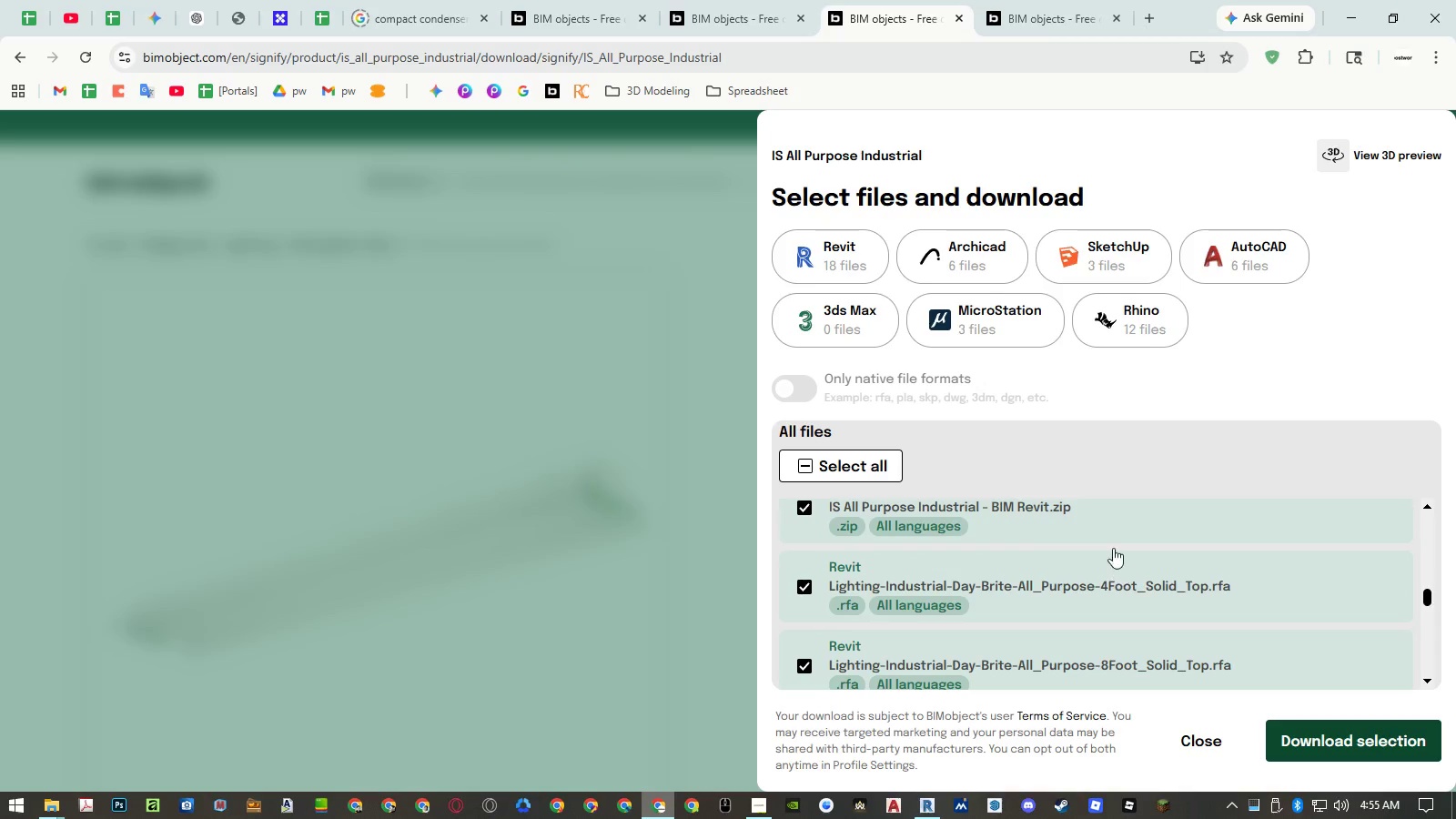 
left_click([1111, 525])
 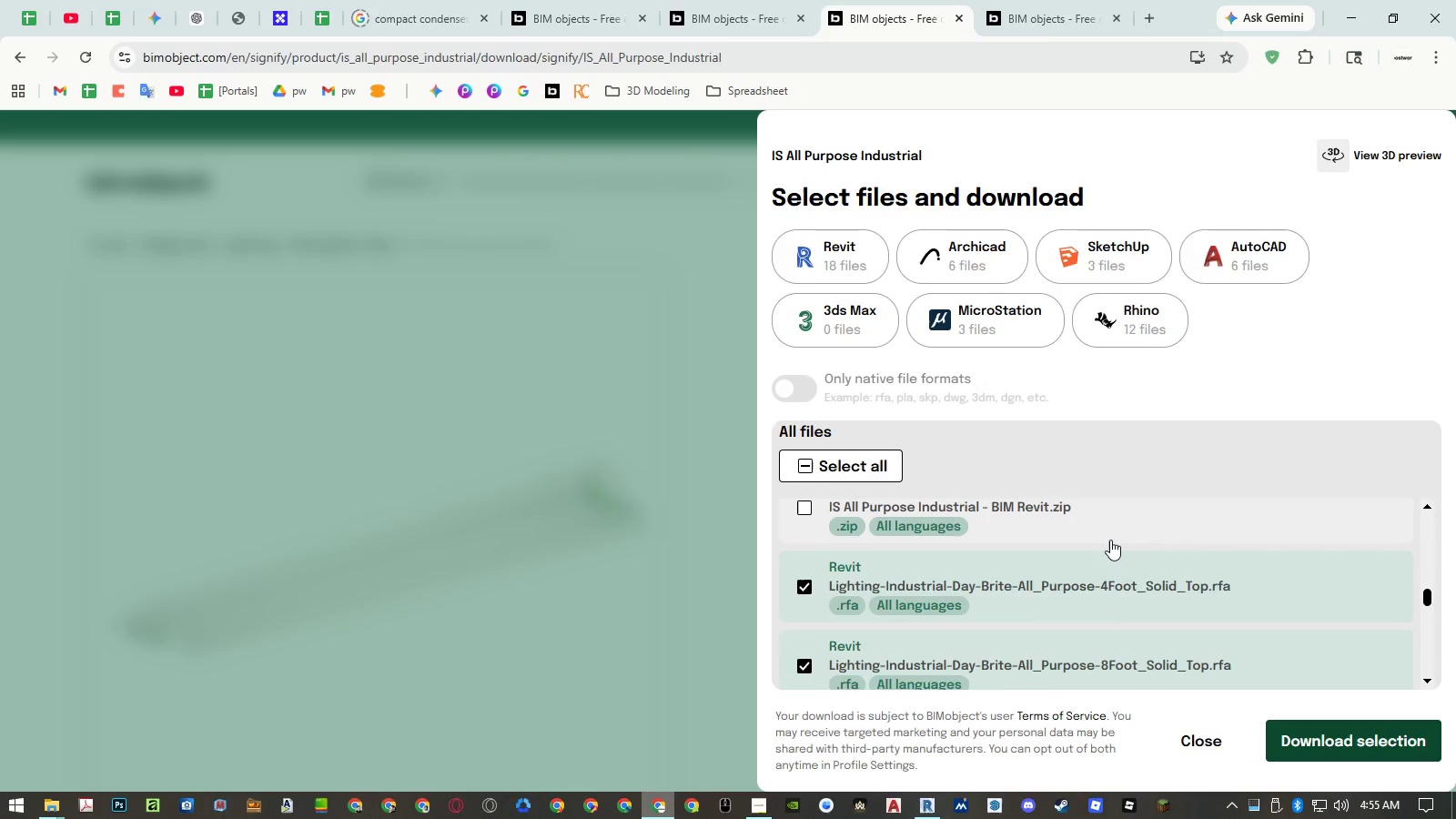 
scroll: coordinate [1110, 540], scroll_direction: up, amount: 1.0
 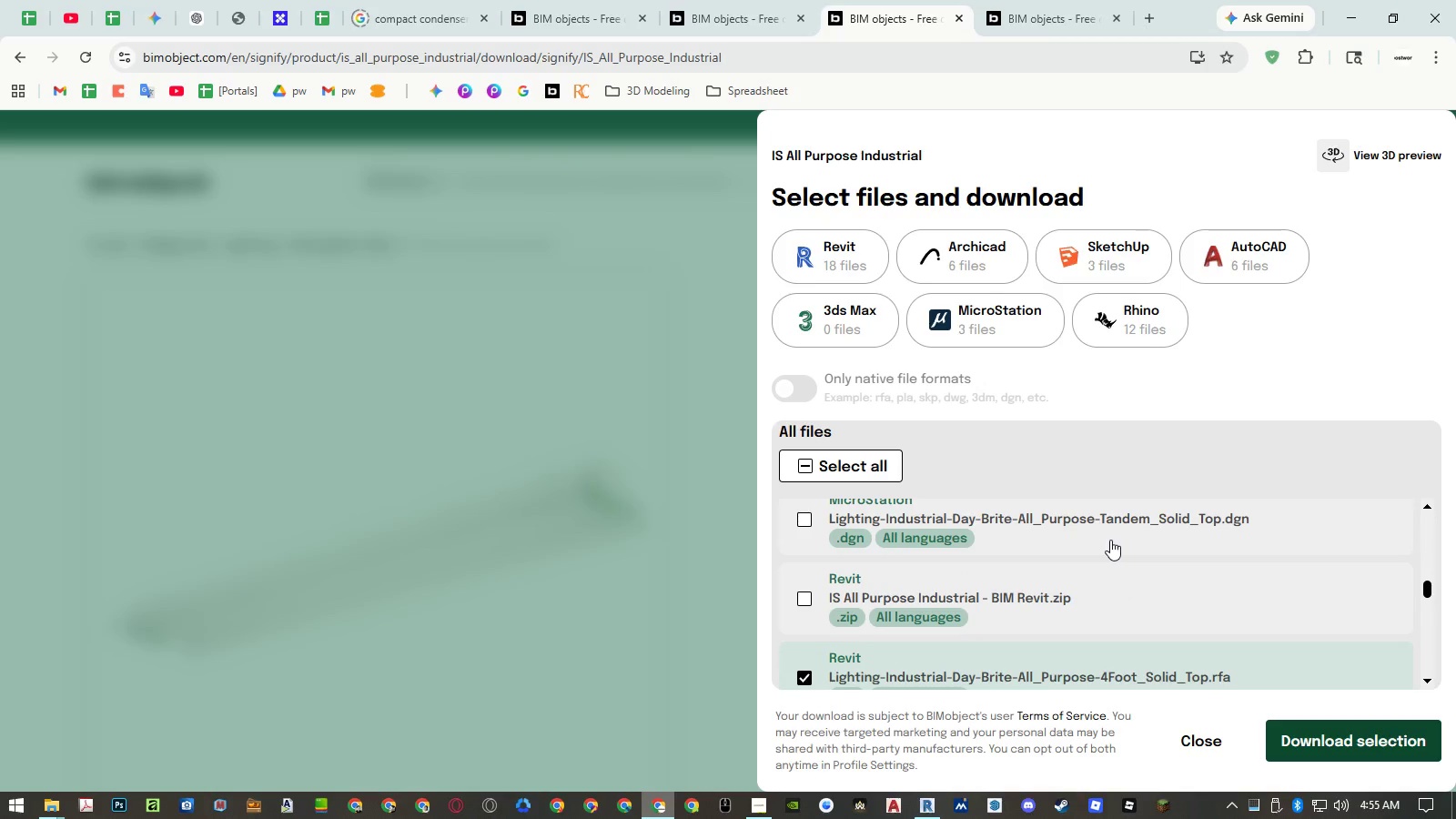 
left_click([1102, 600])
 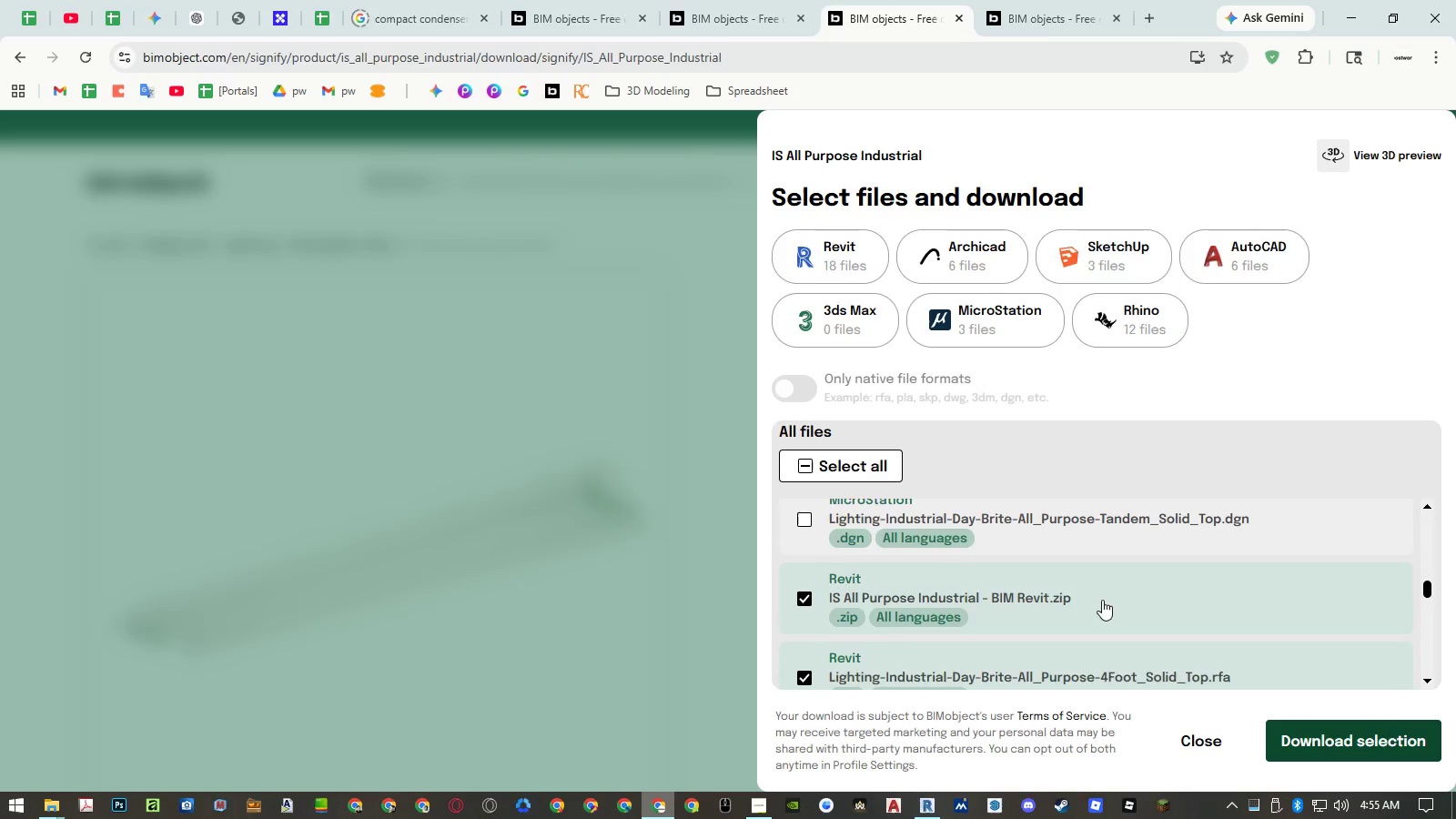 
scroll: coordinate [1102, 600], scroll_direction: down, amount: 4.0
 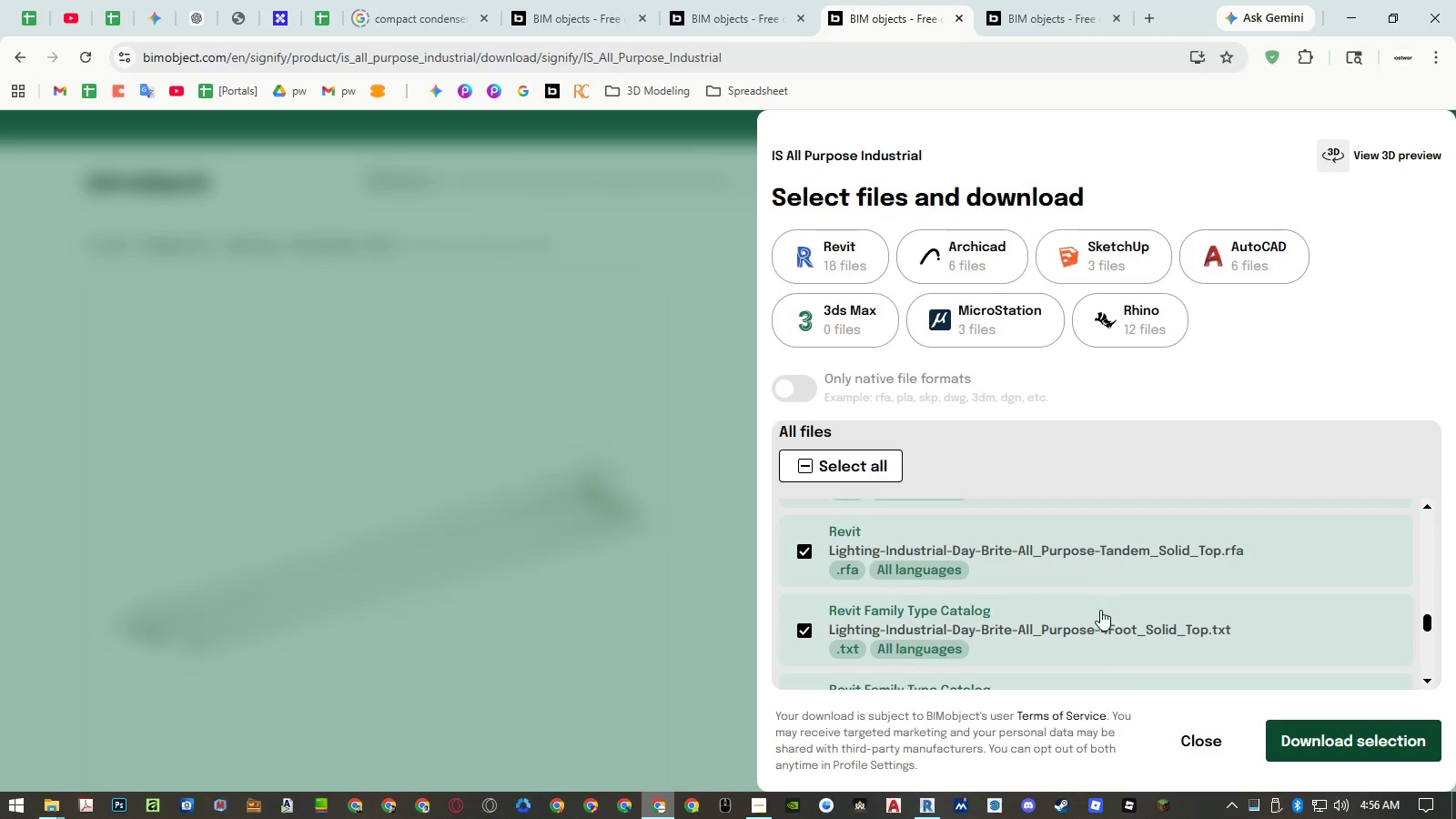 
left_click([1098, 633])
 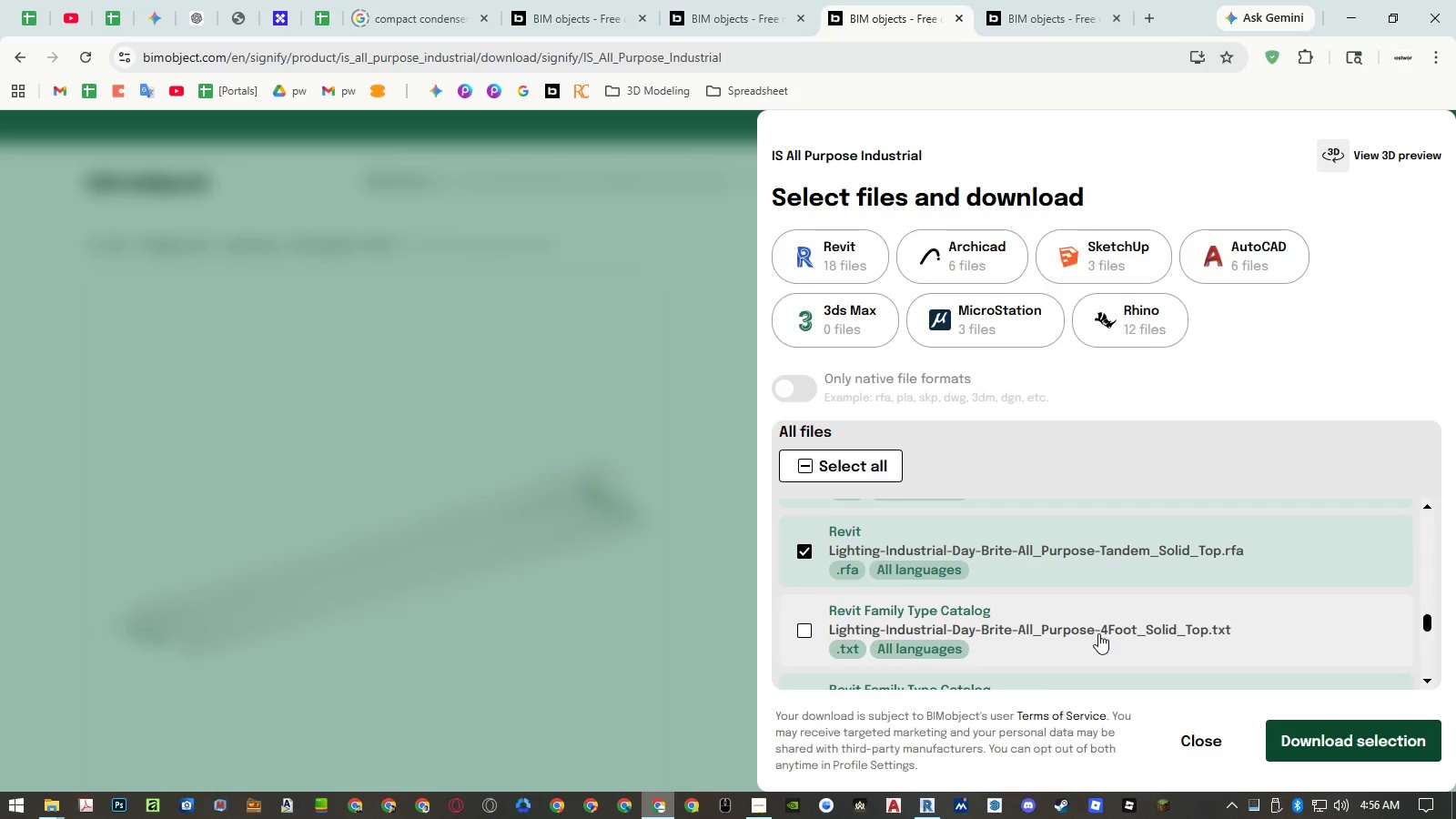 
scroll: coordinate [1098, 633], scroll_direction: down, amount: 1.0
 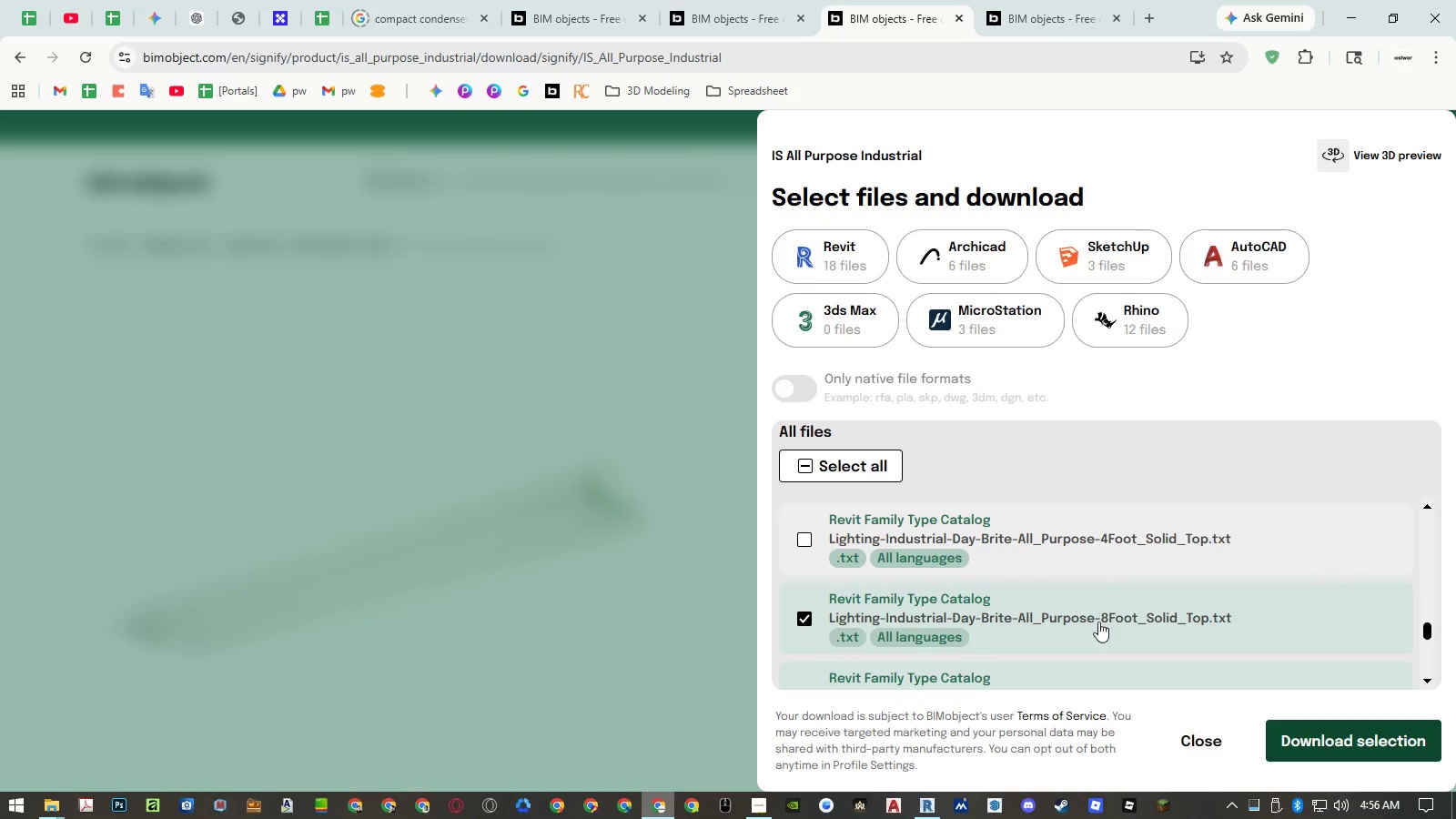 
left_click([1098, 617])
 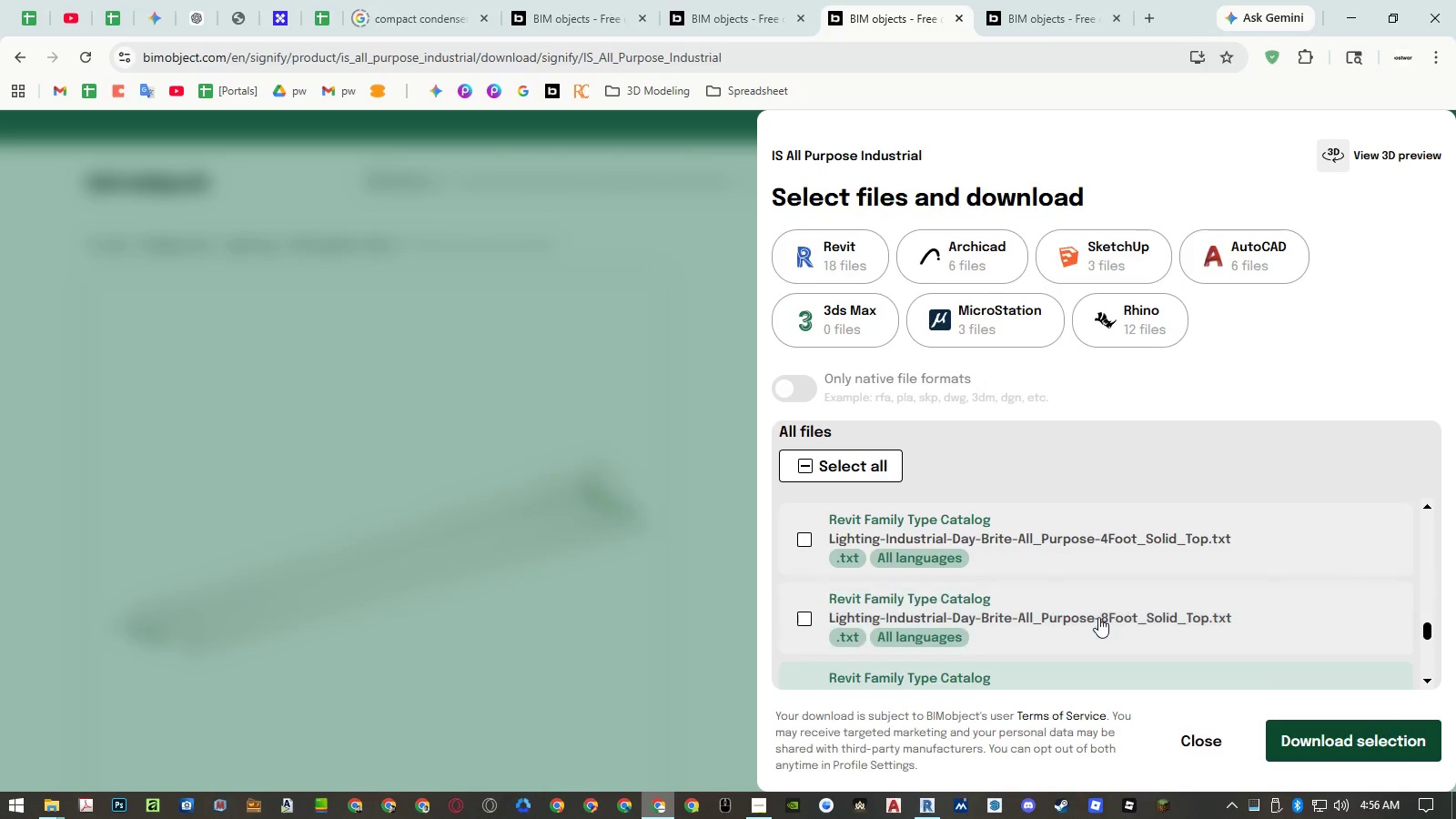 
scroll: coordinate [1098, 617], scroll_direction: down, amount: 2.0
 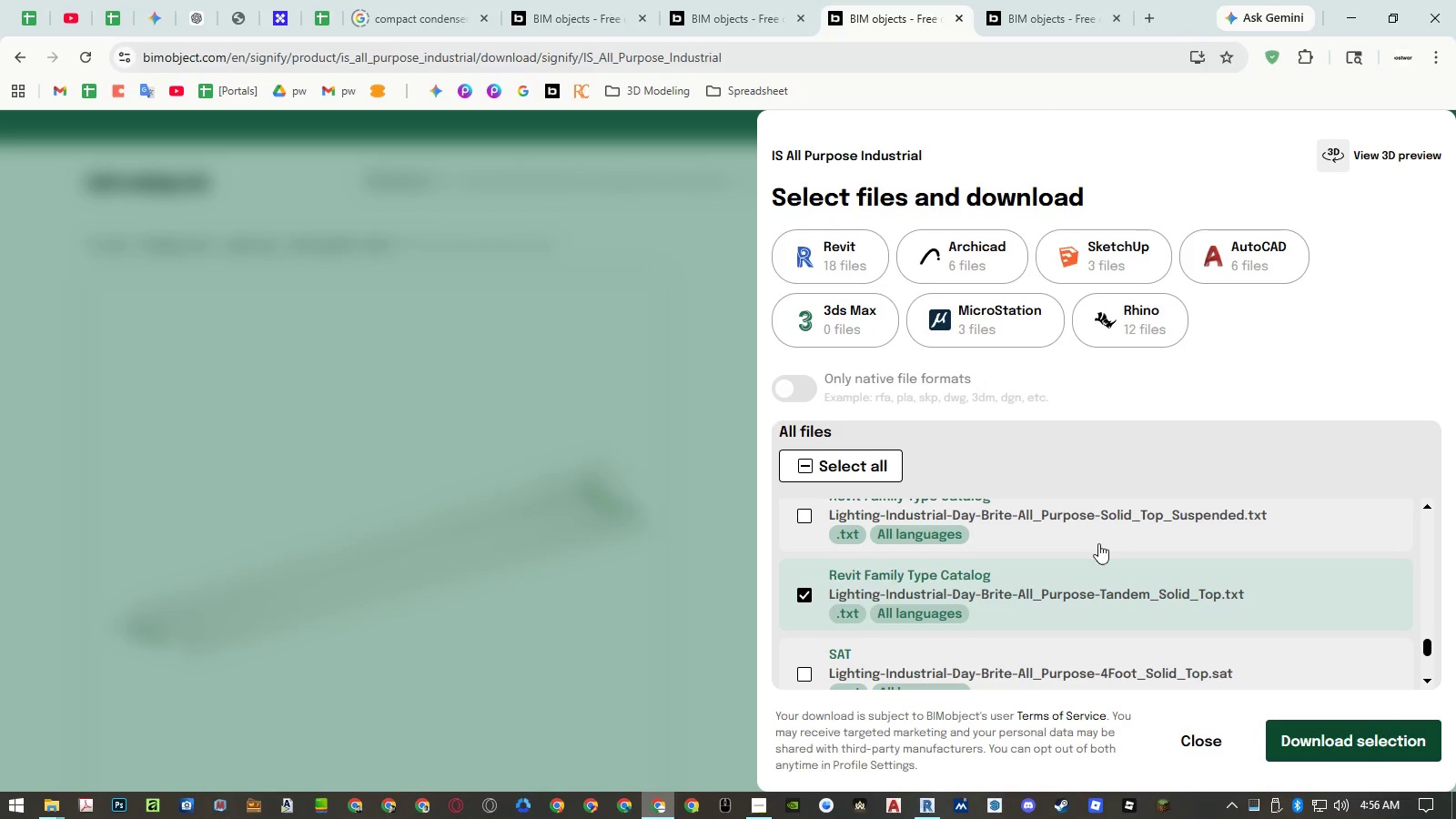 
double_click([1092, 603])
 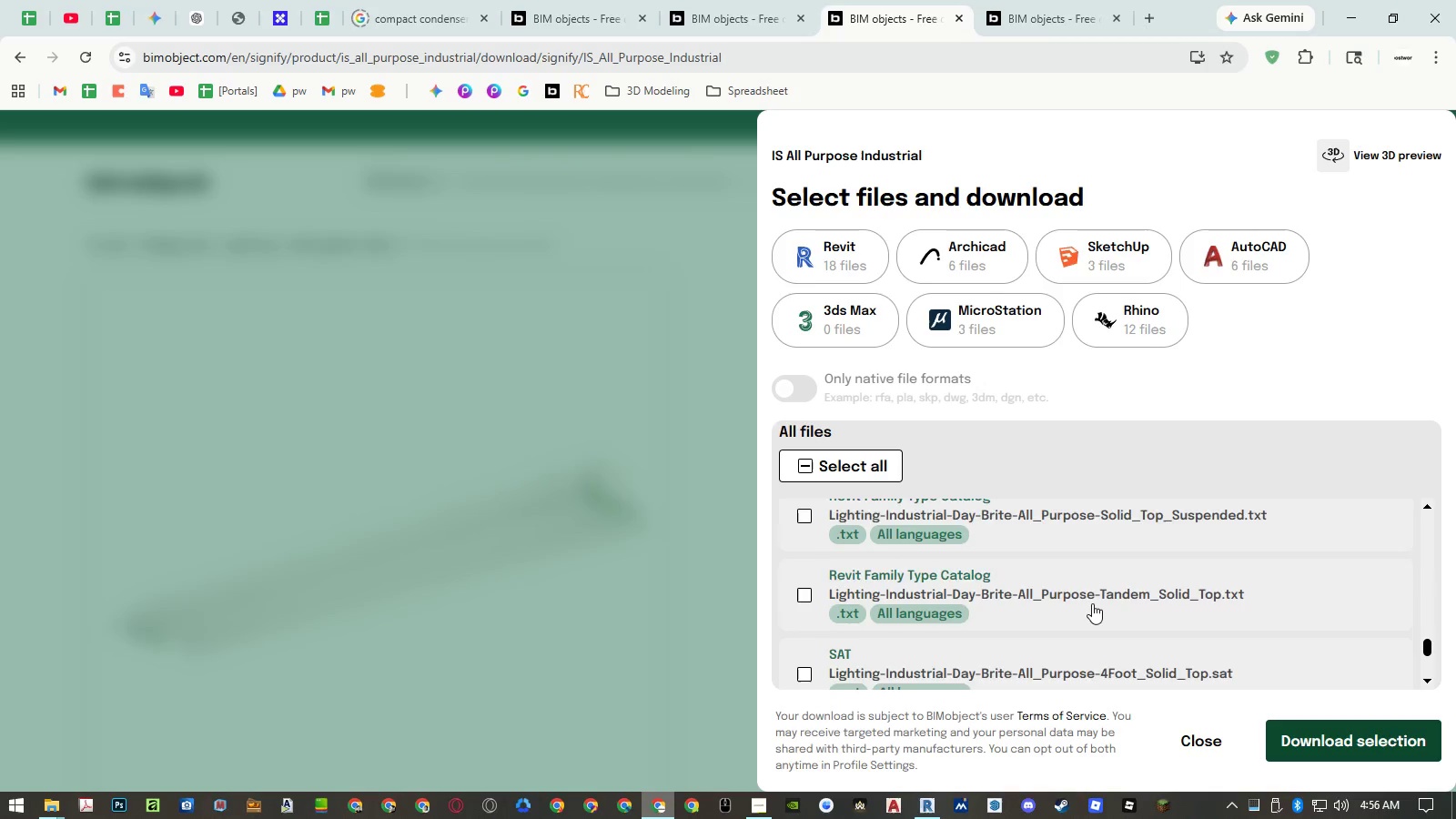 
left_click([1334, 731])
 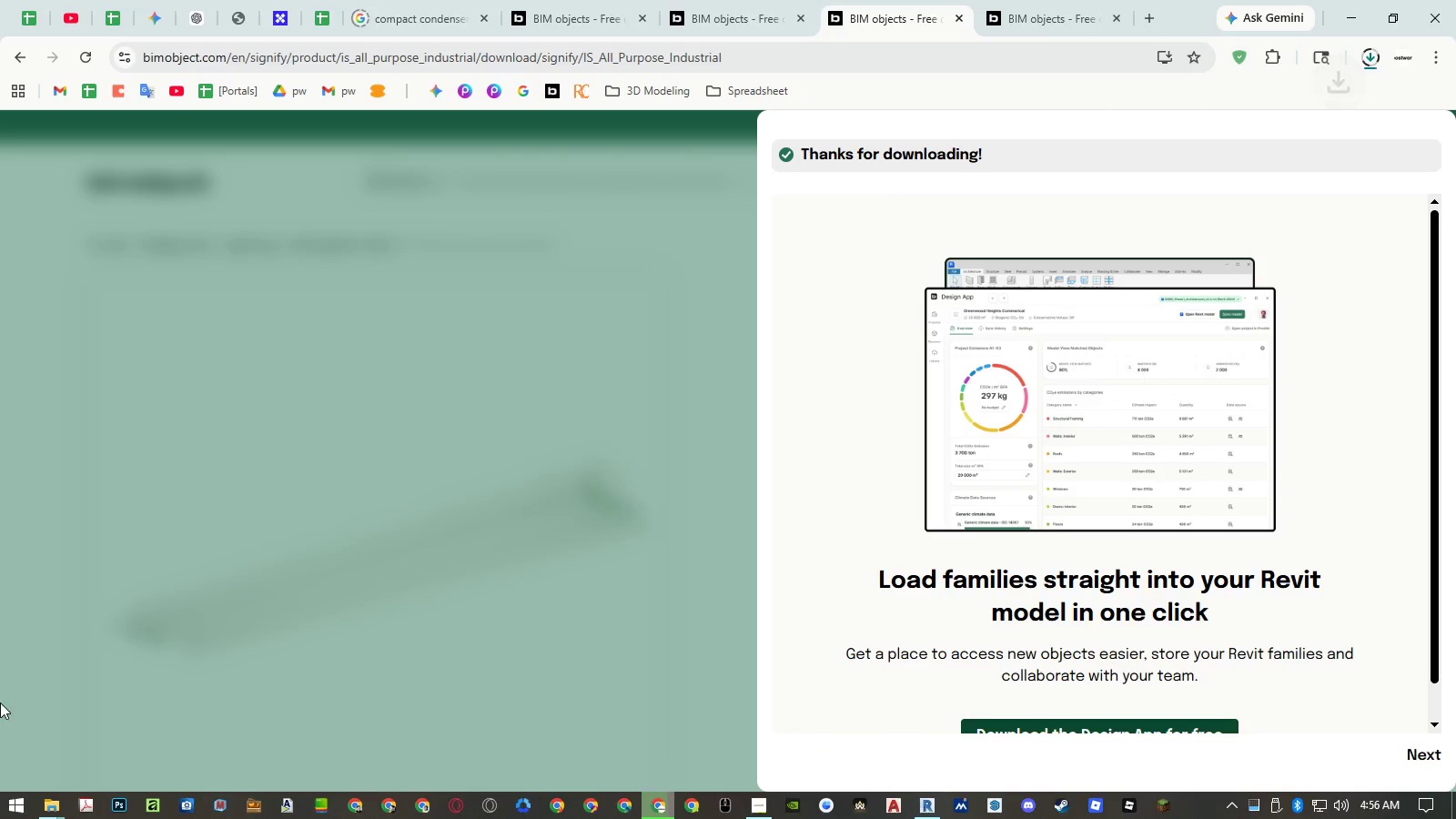 
scroll: coordinate [1092, 603], scroll_direction: down, amount: 9.0
 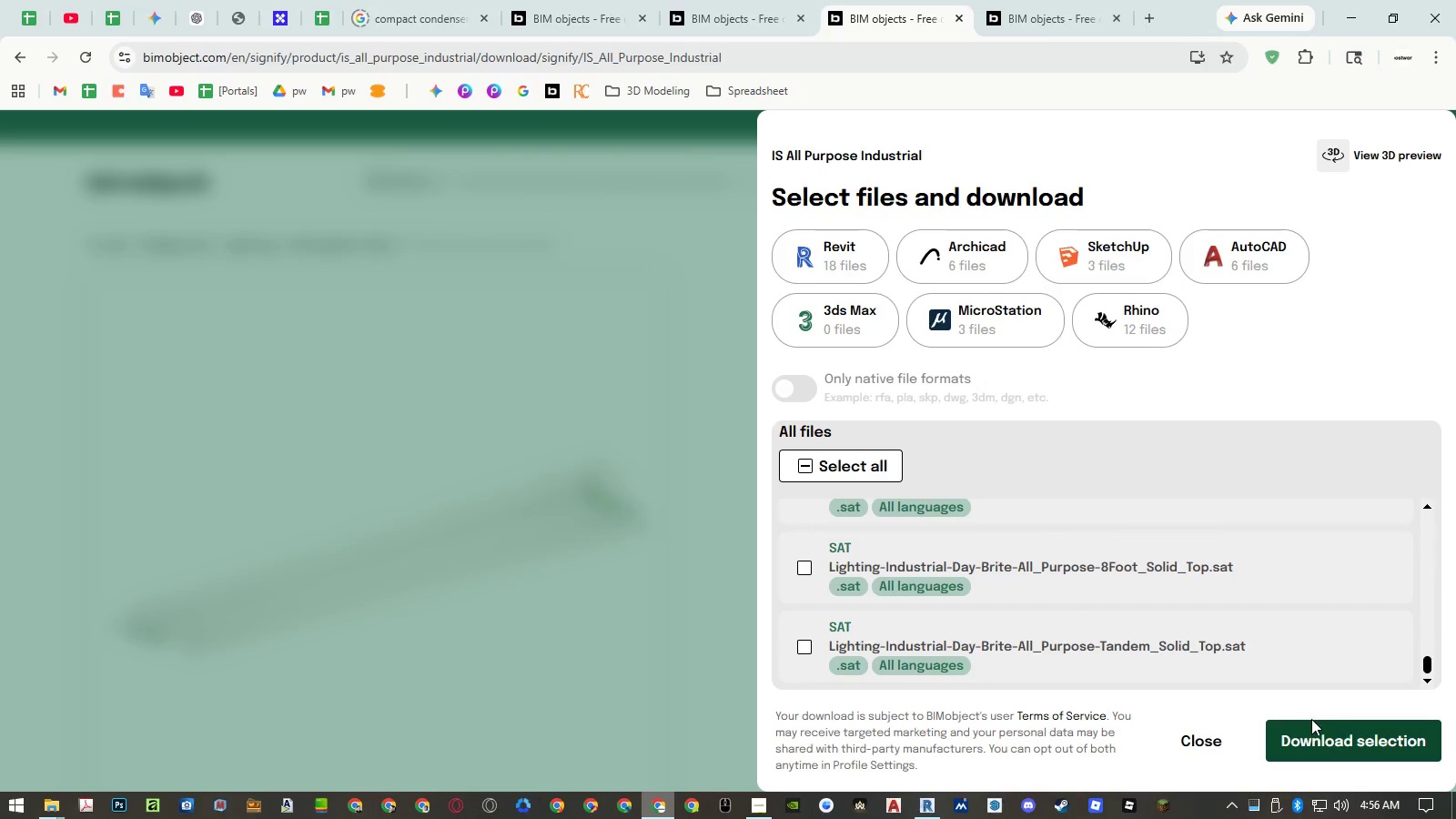 
left_click([52, 809])
 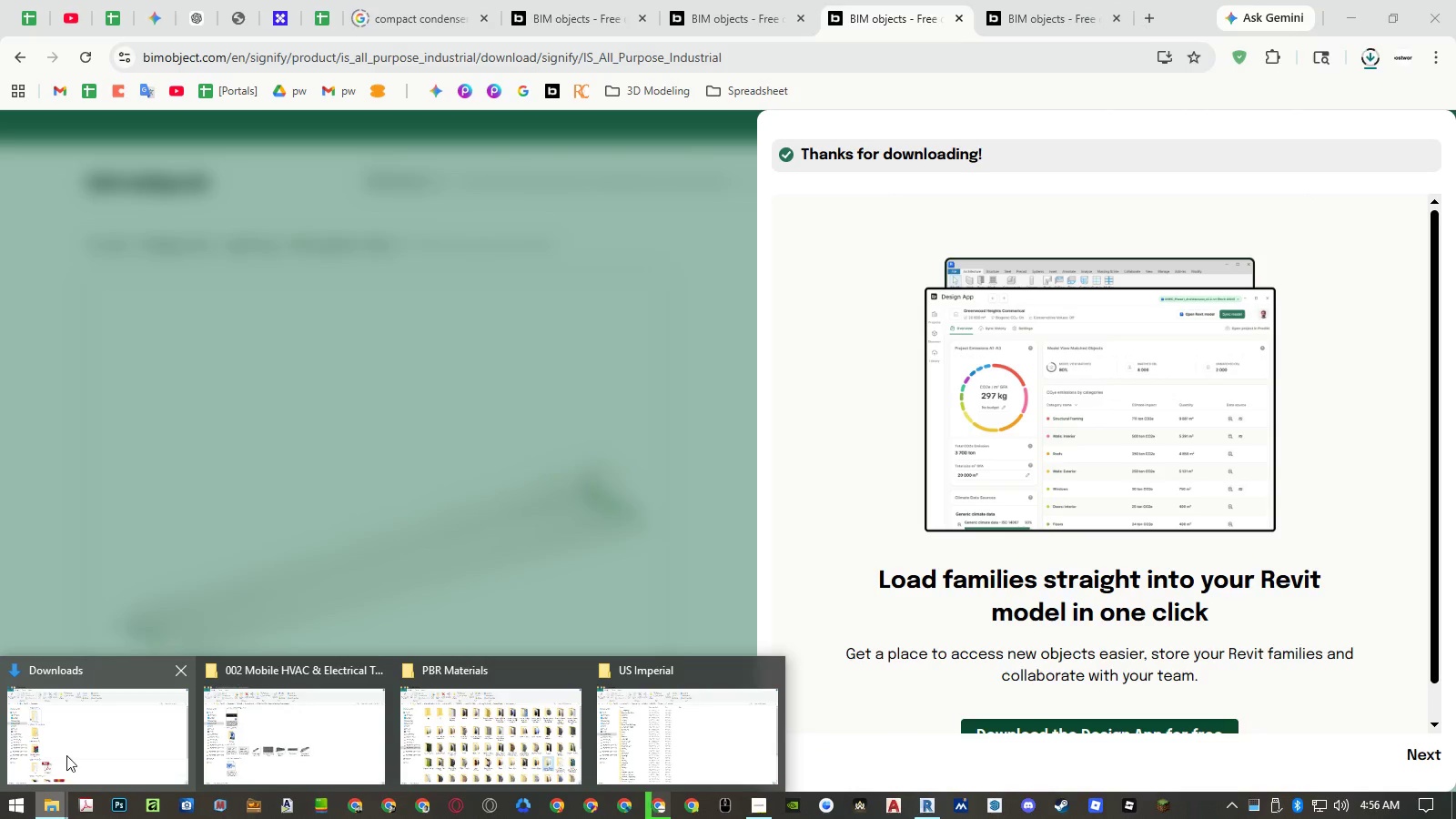 
left_click([68, 752])
 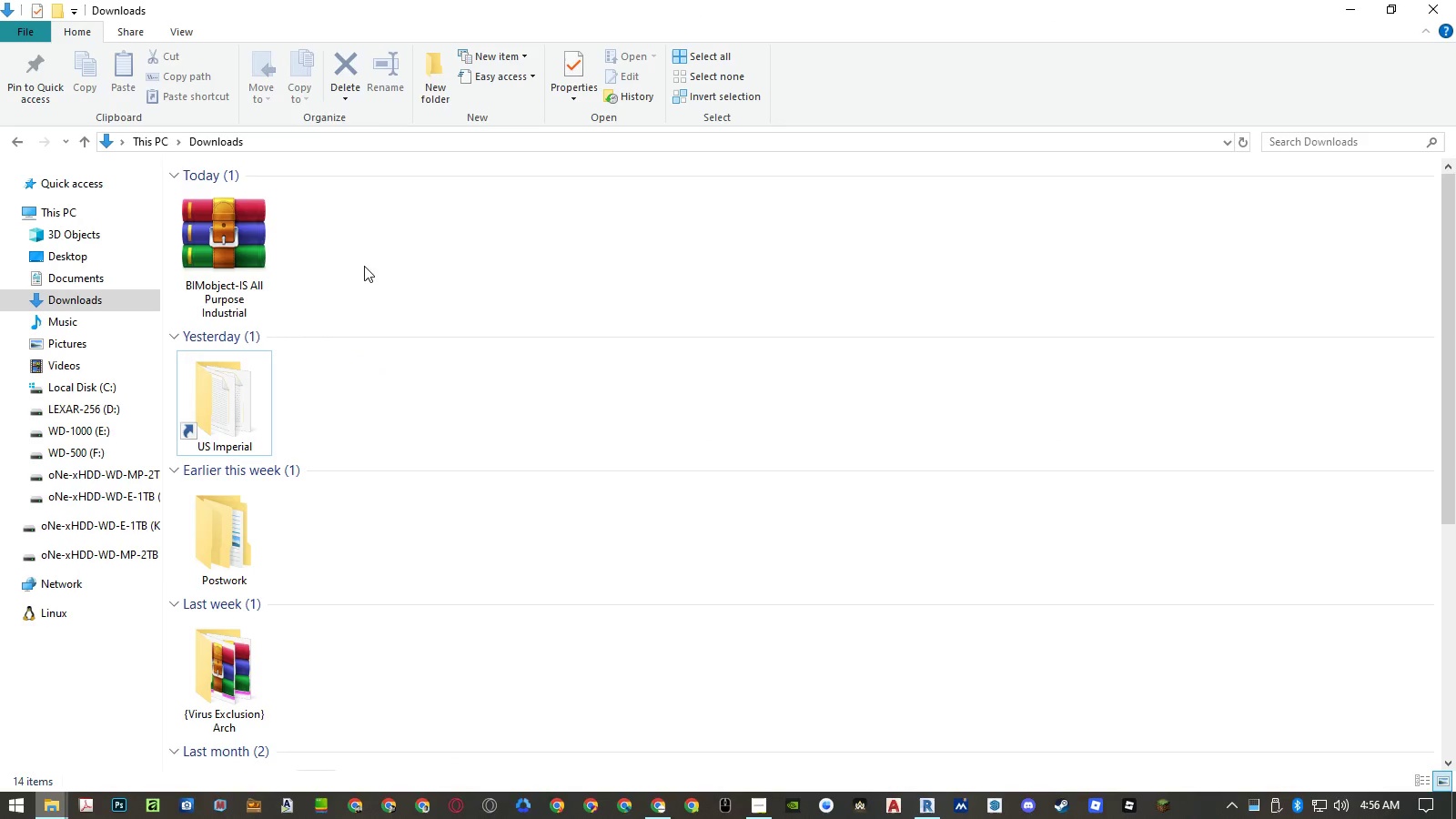 
left_click([248, 253])
 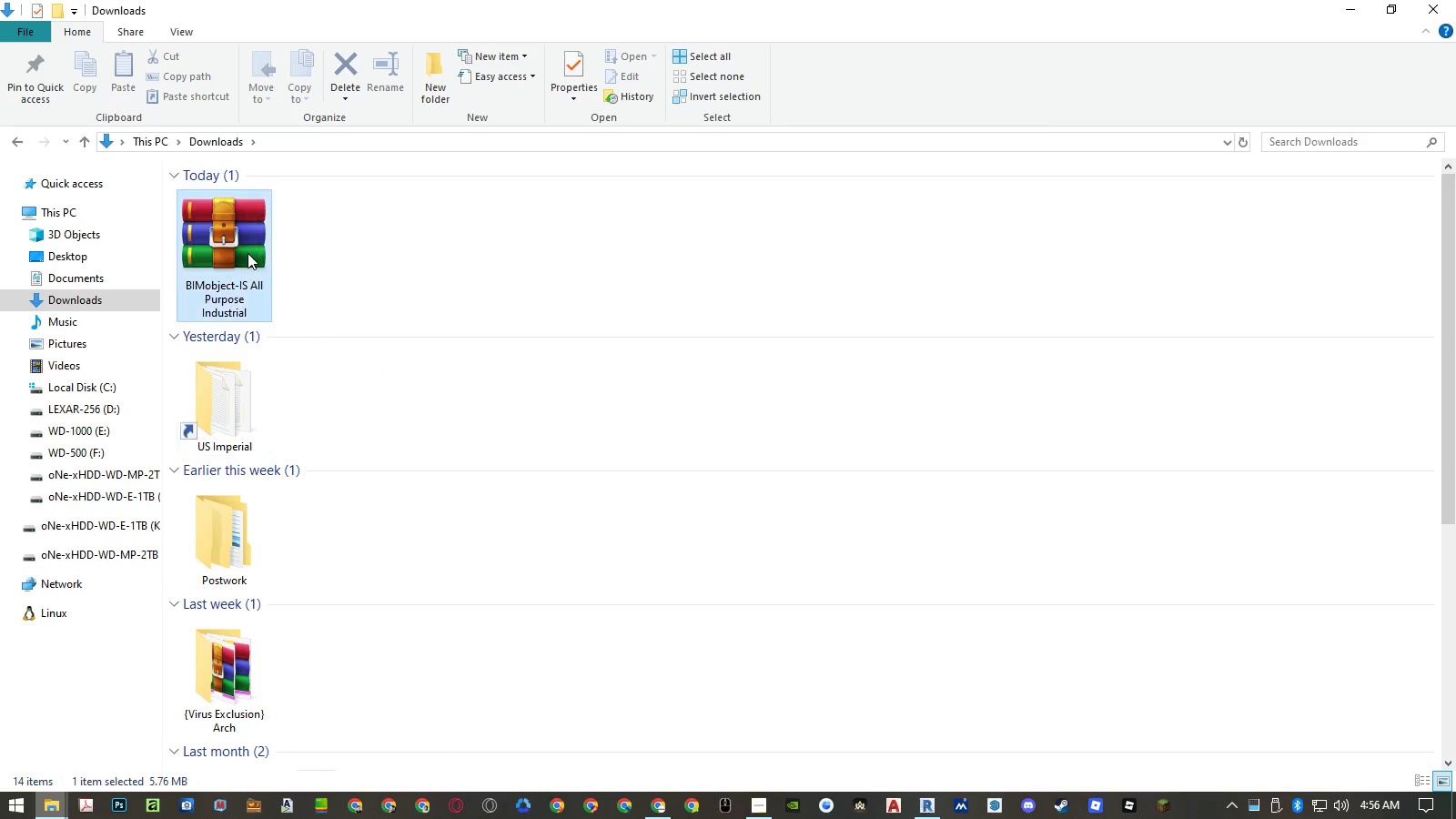 
right_click([248, 252])
 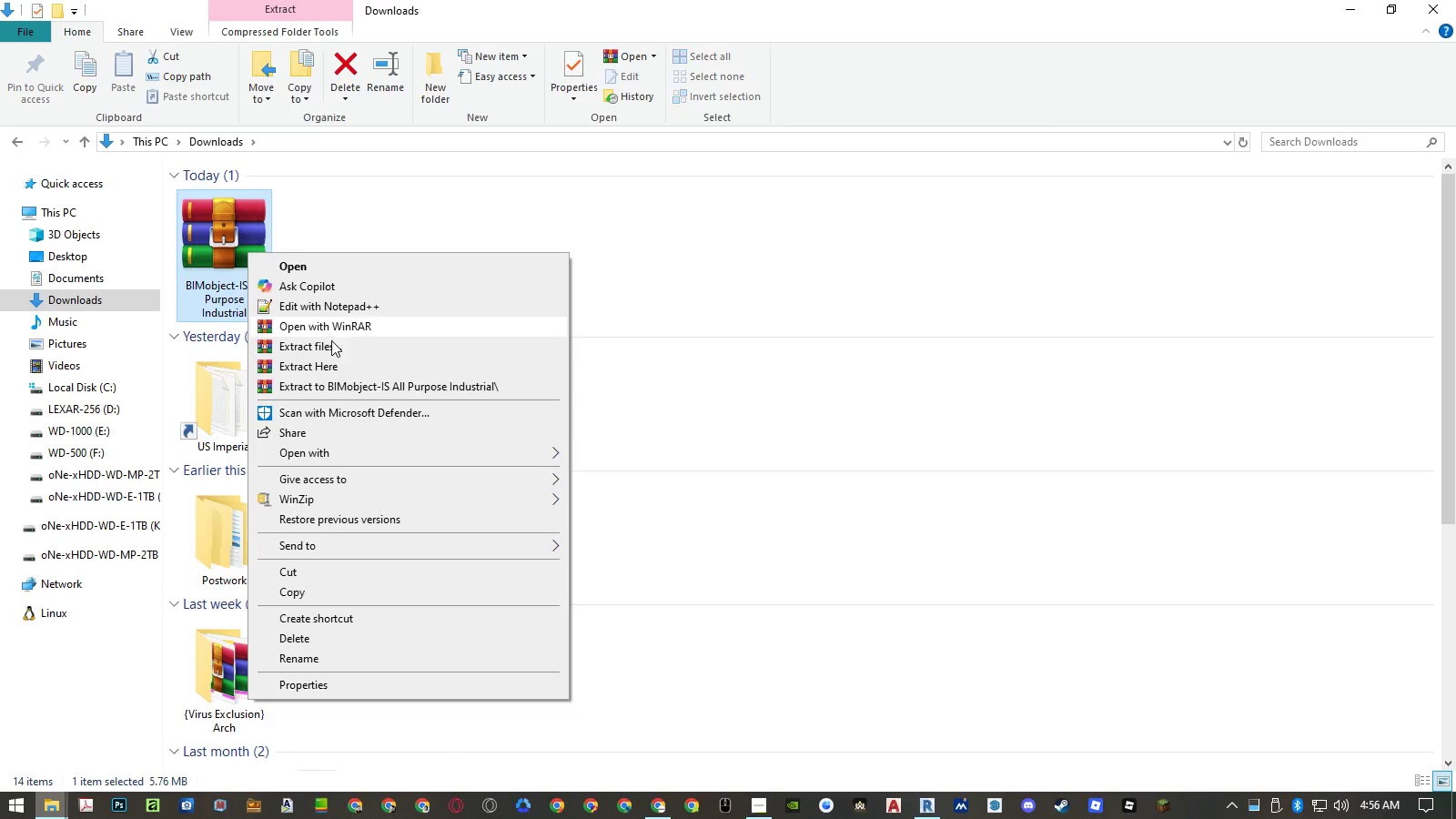 
left_click([334, 362])
 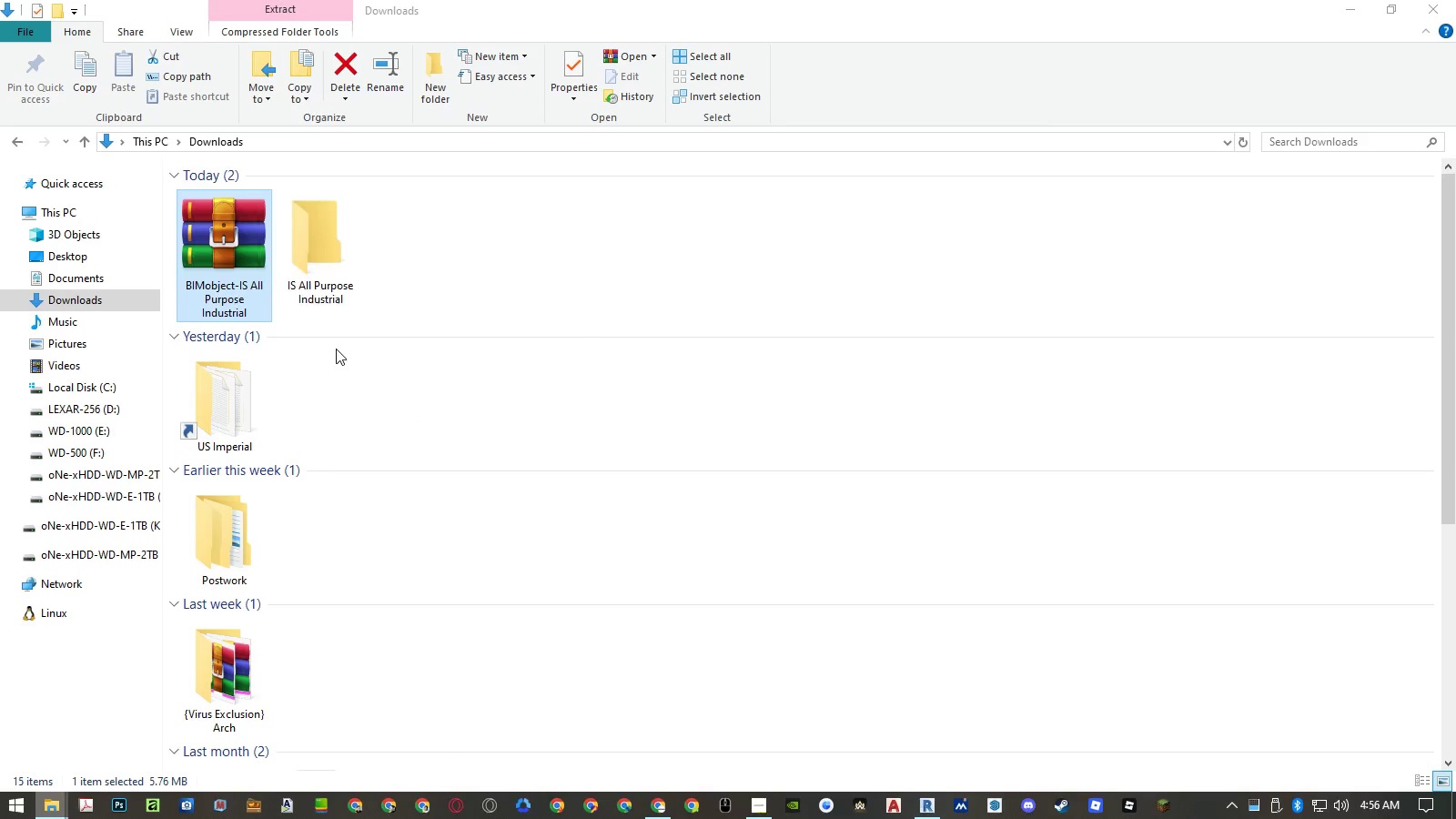 
right_click([218, 240])
 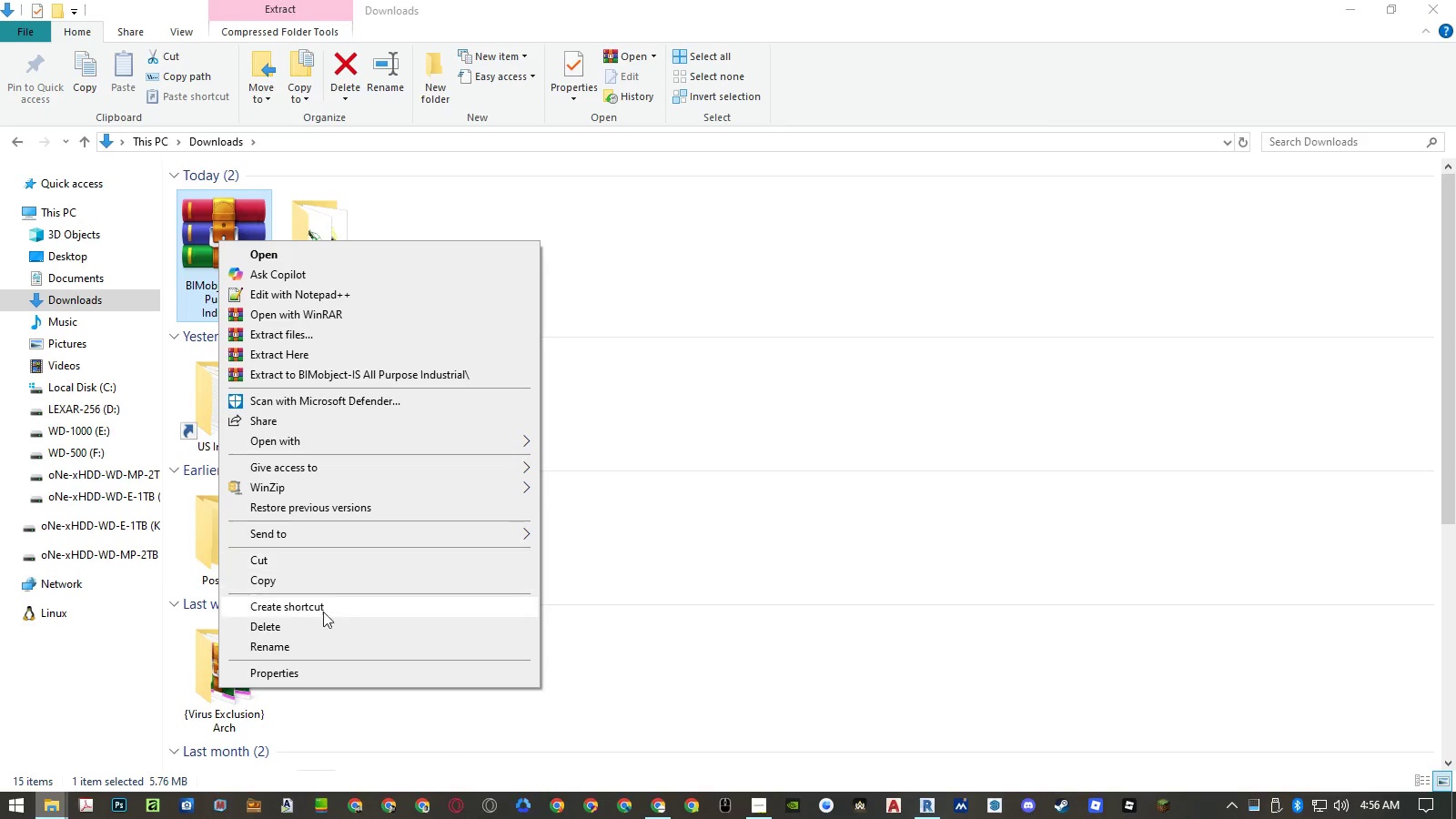 
left_click([320, 623])
 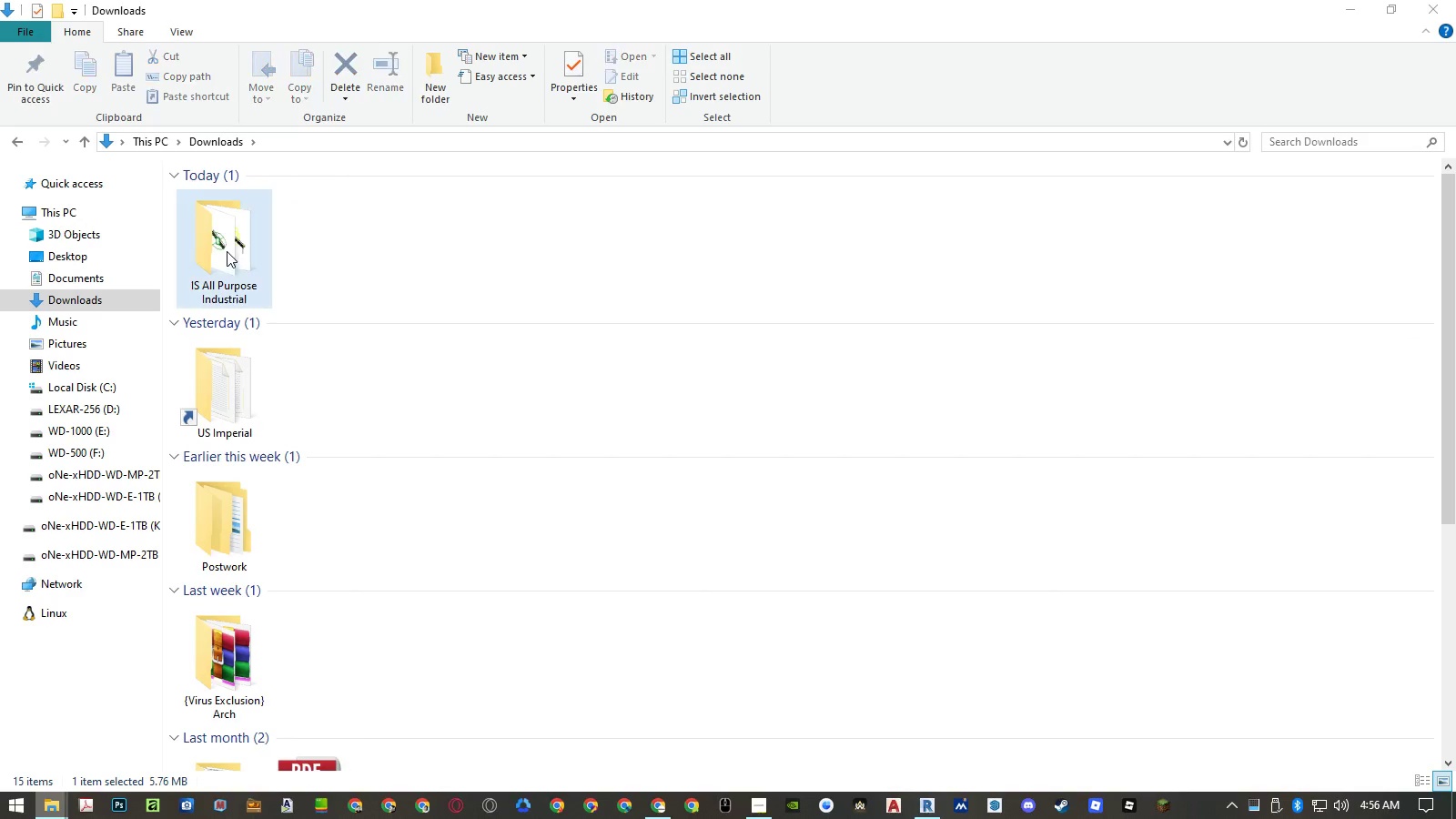 
double_click([227, 249])
 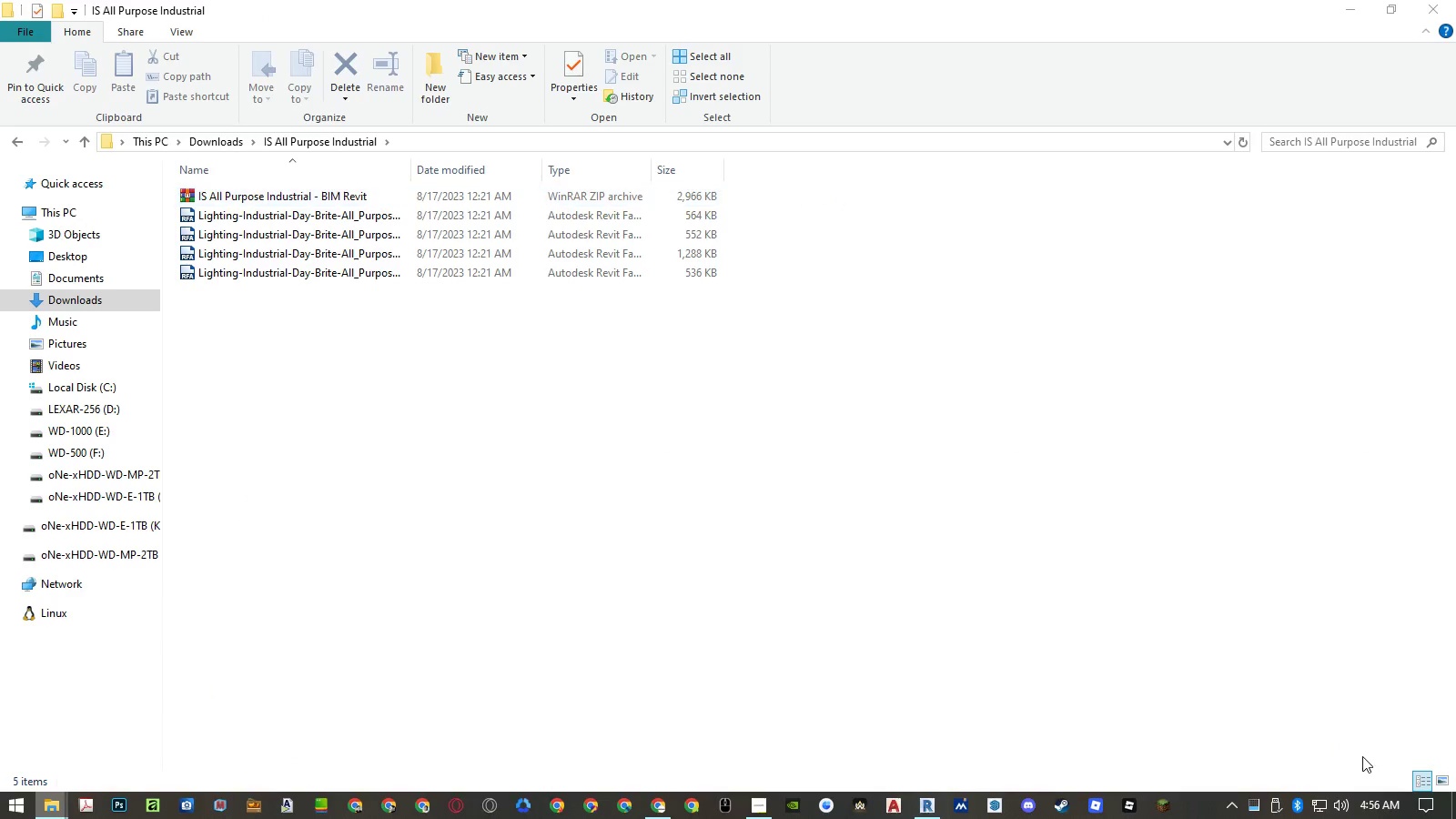 
left_click([1445, 779])
 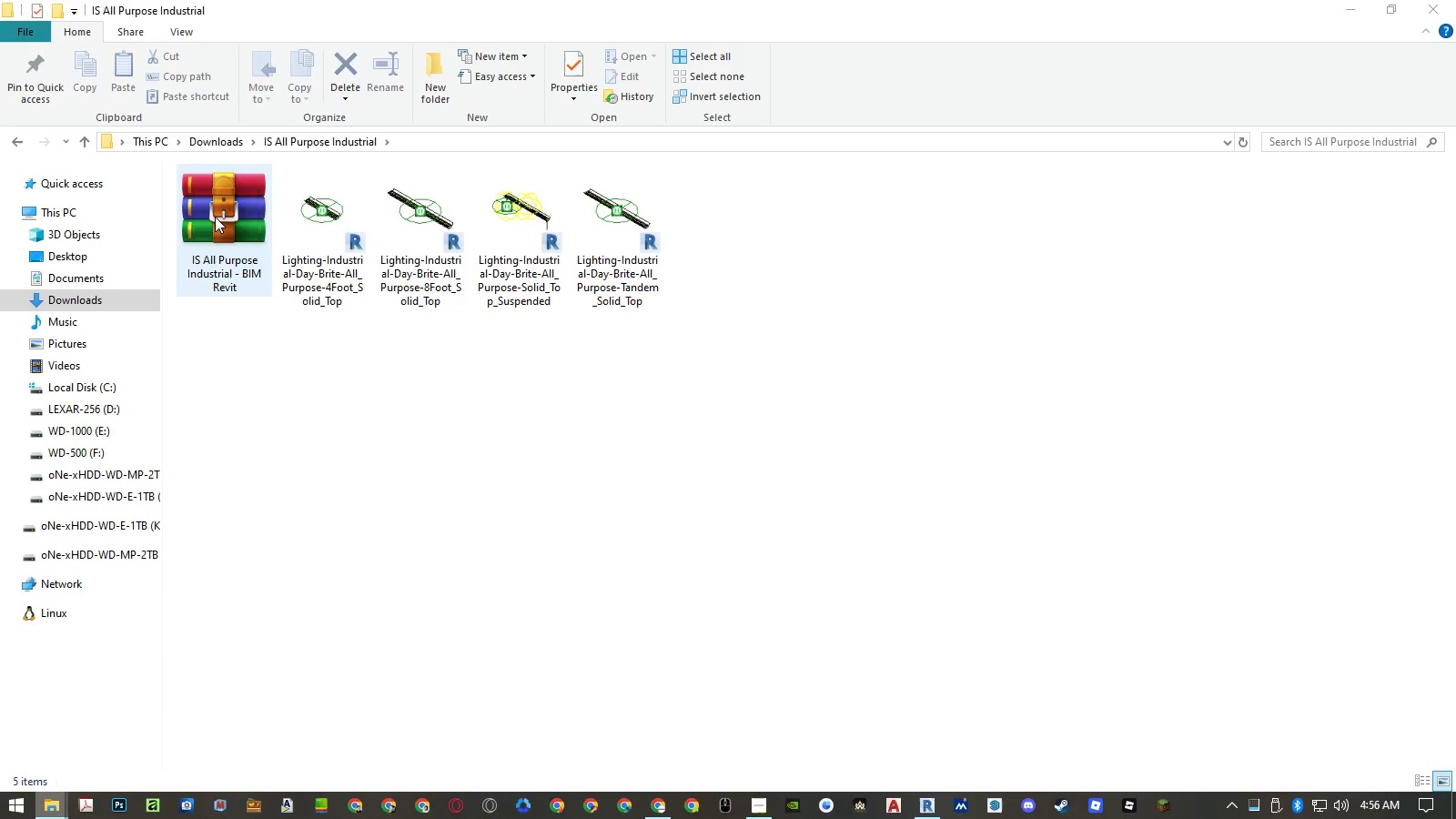 
double_click([215, 217])
 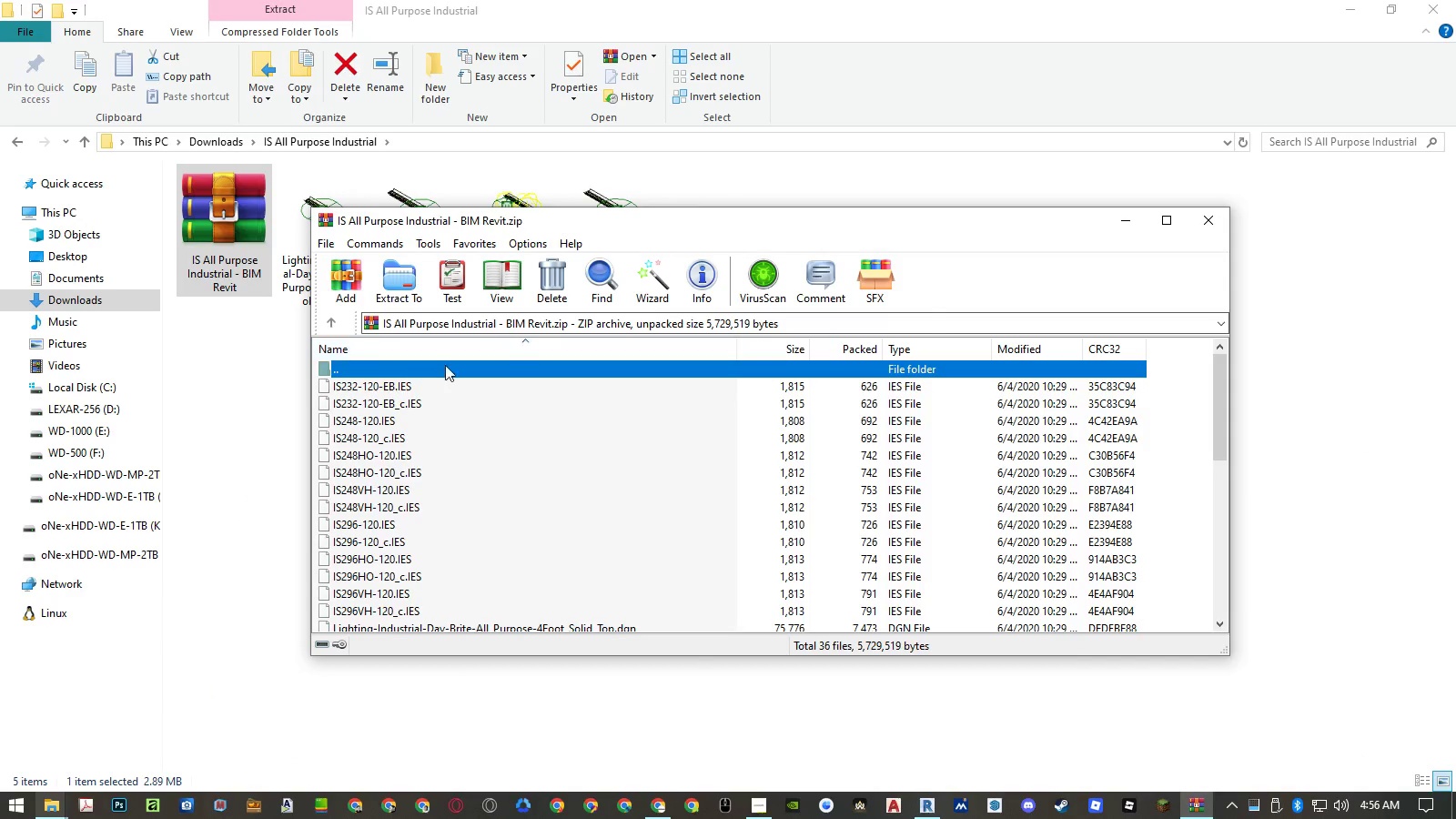 
scroll: coordinate [995, 435], scroll_direction: down, amount: 9.0
 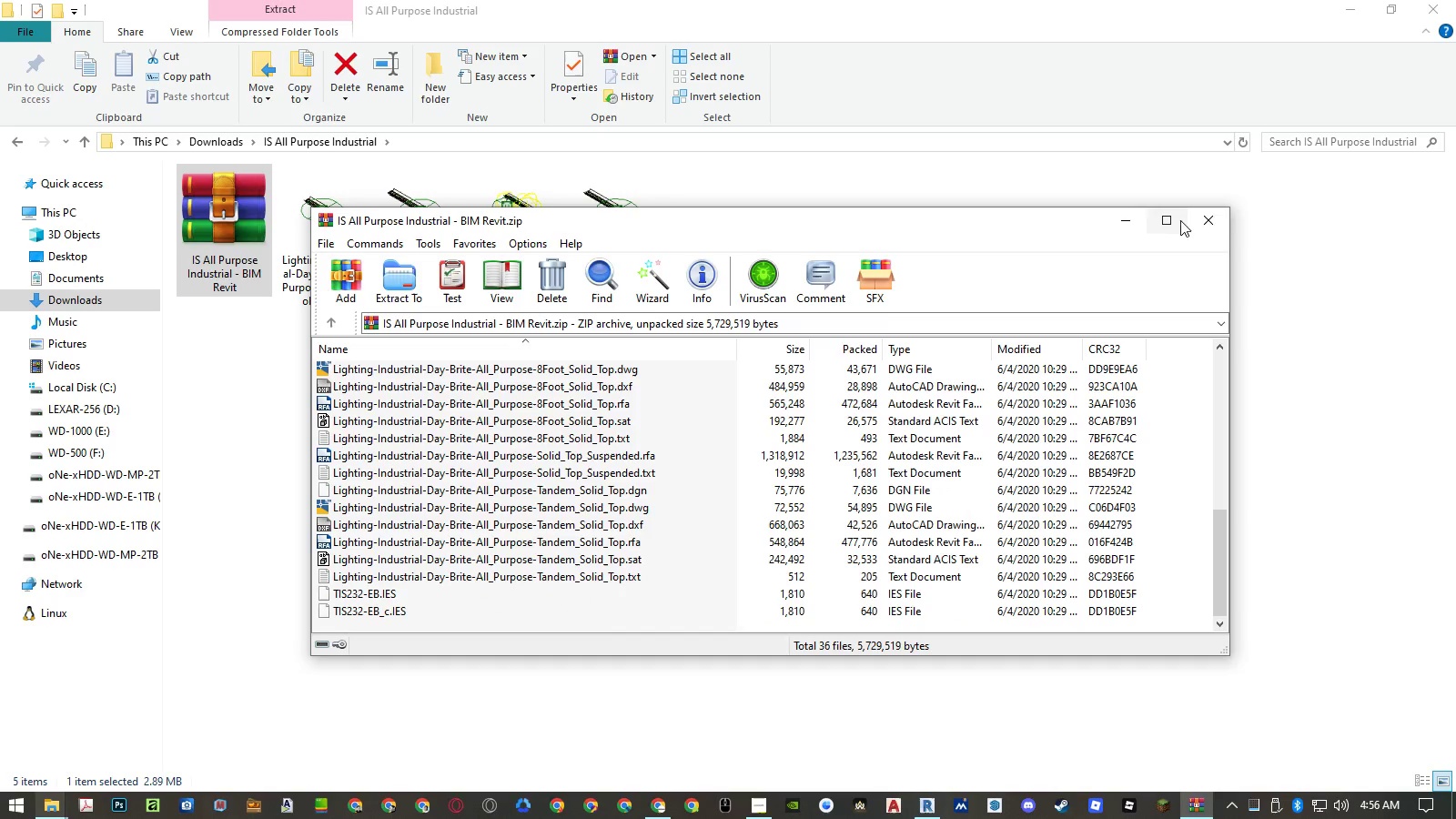 
left_click([1196, 217])
 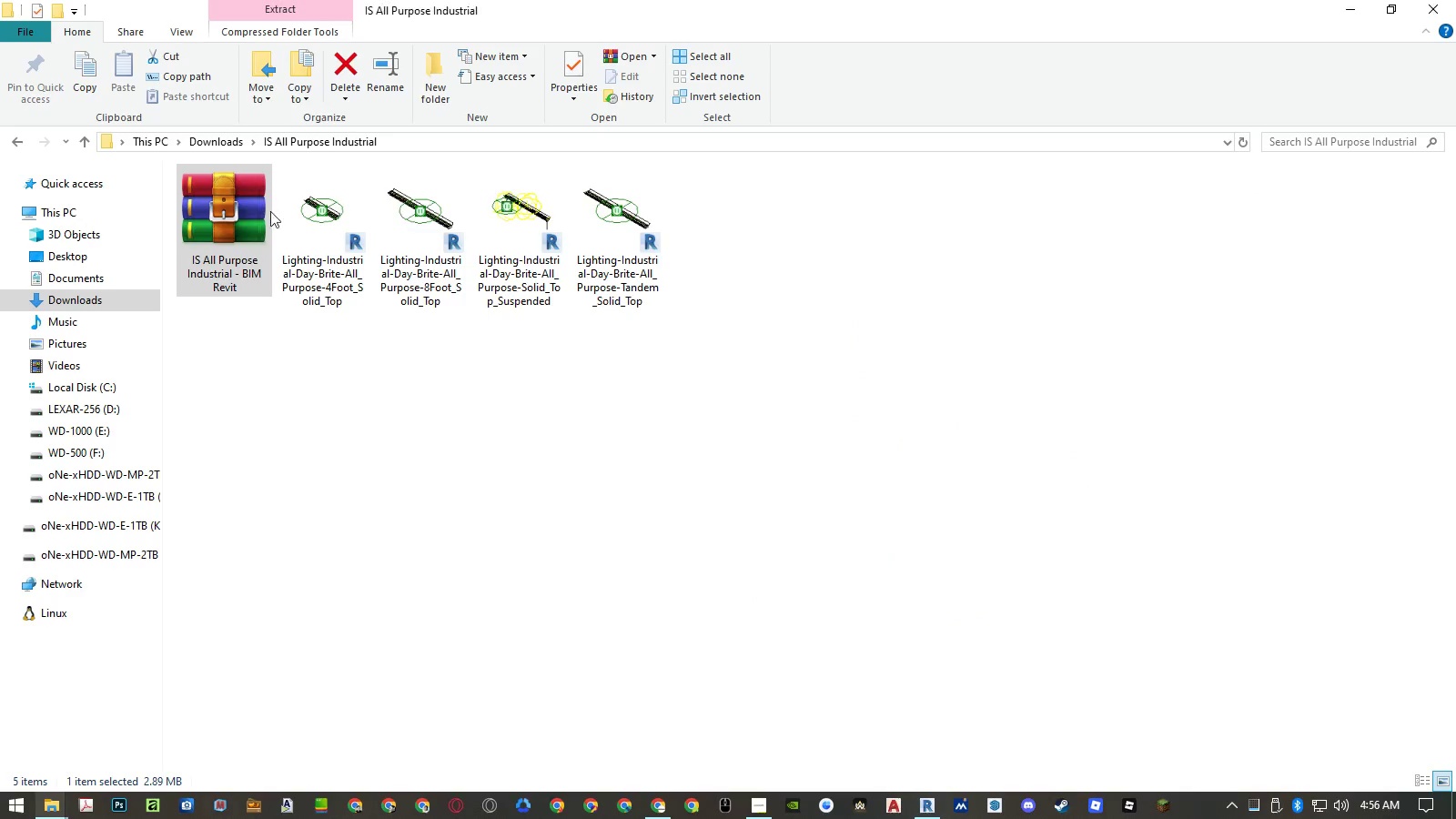 
right_click([252, 216])
 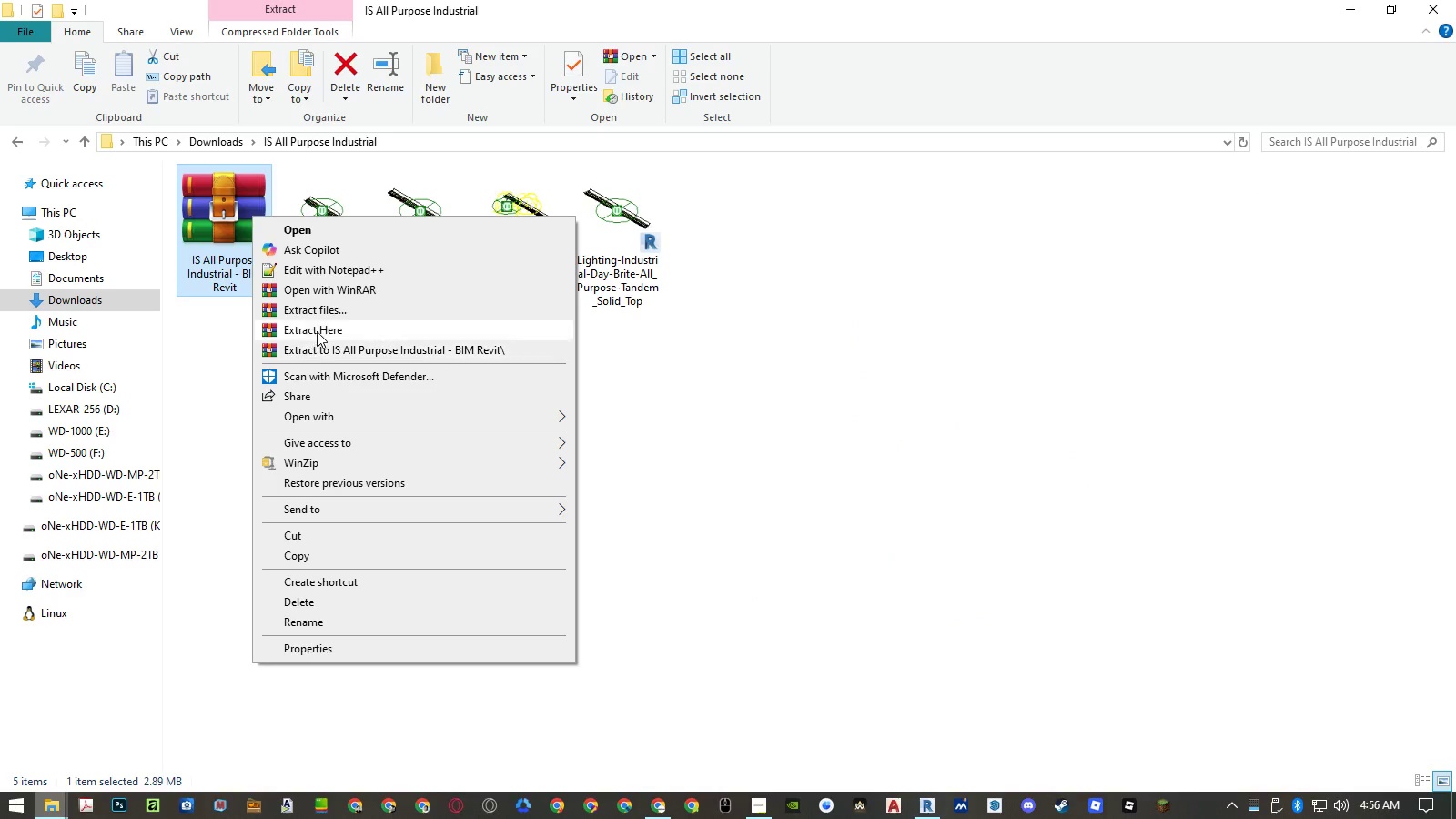 
left_click([319, 317])
 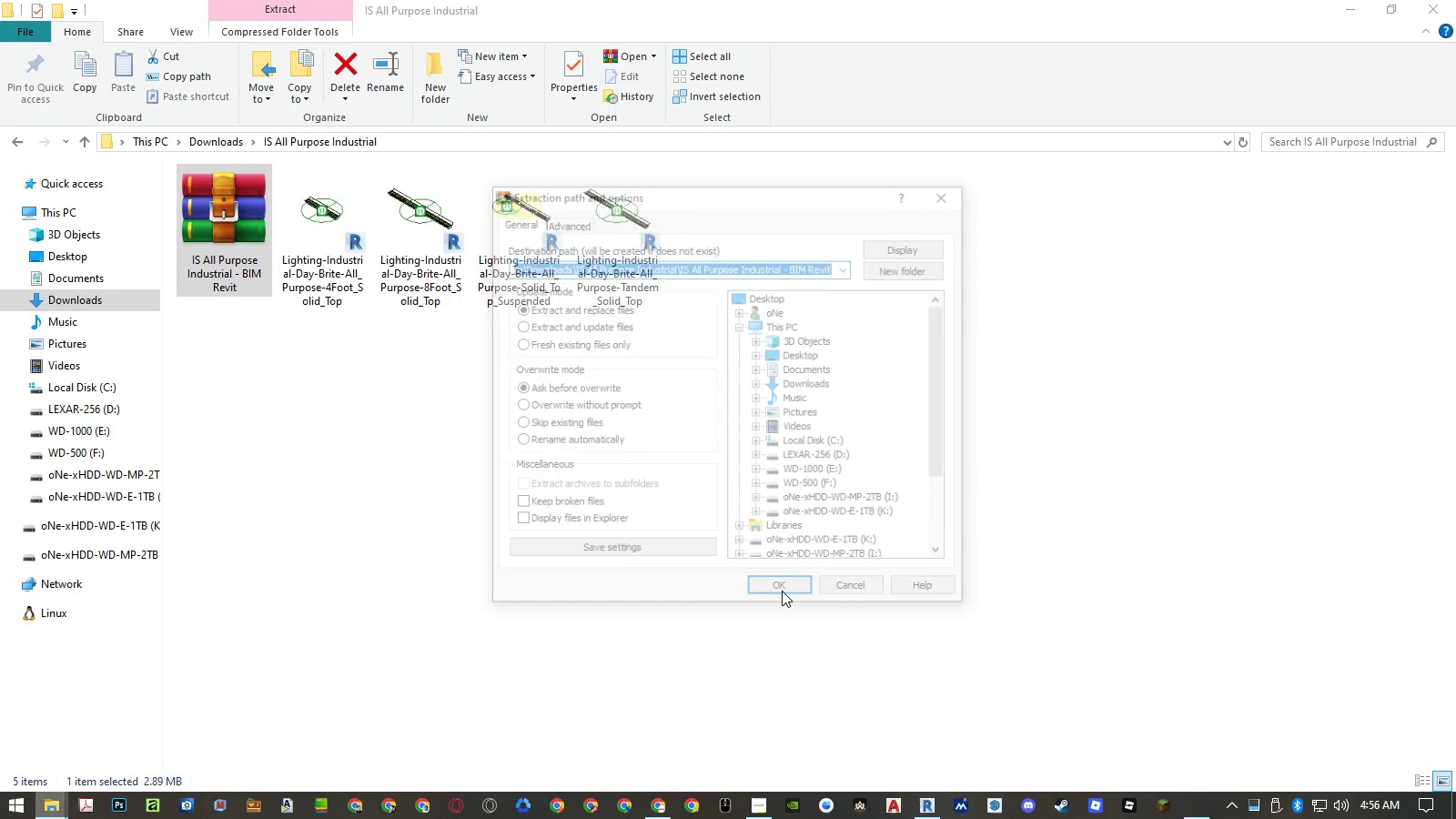 
left_click([782, 591])
 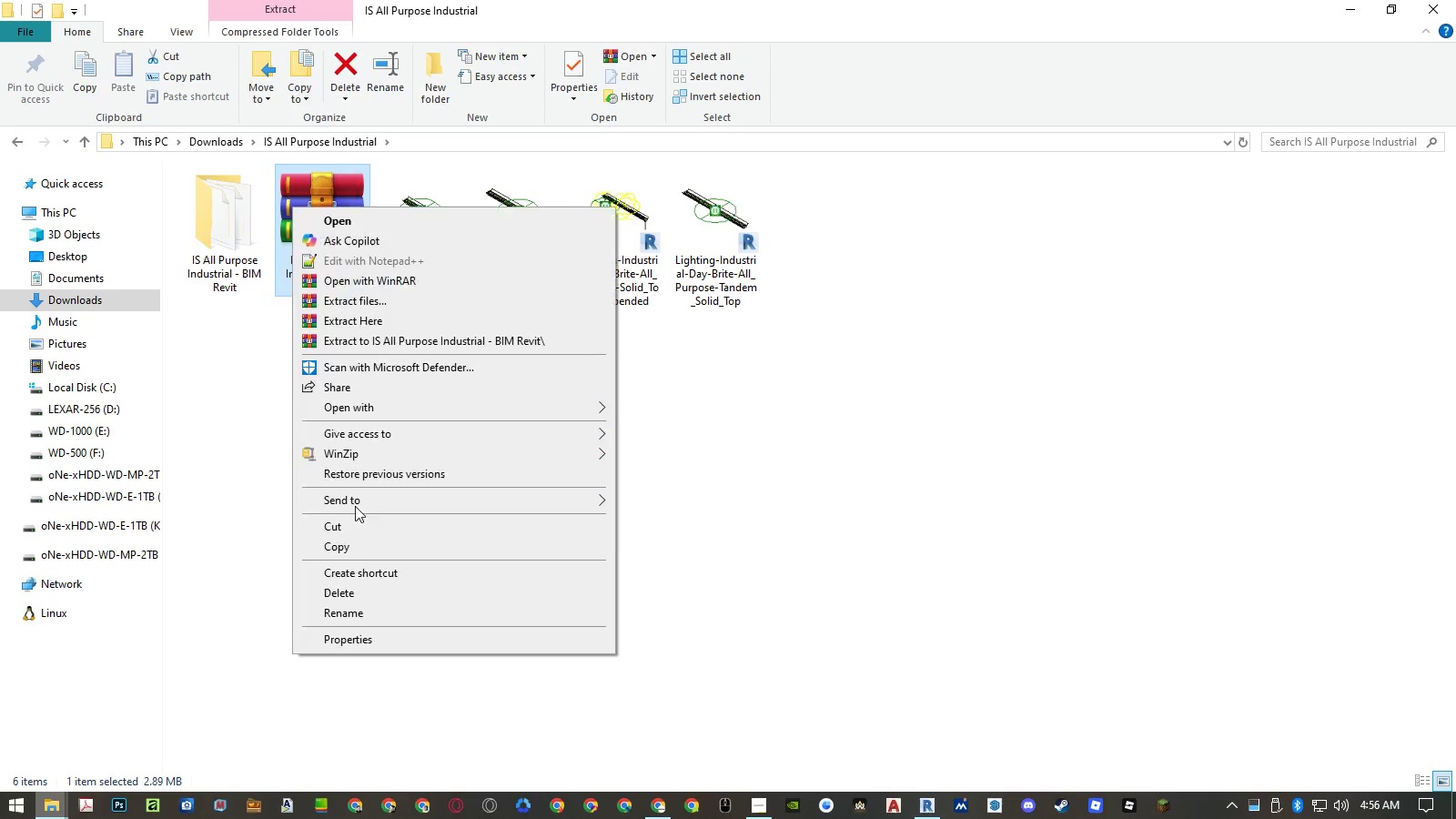 
double_click([355, 496])
 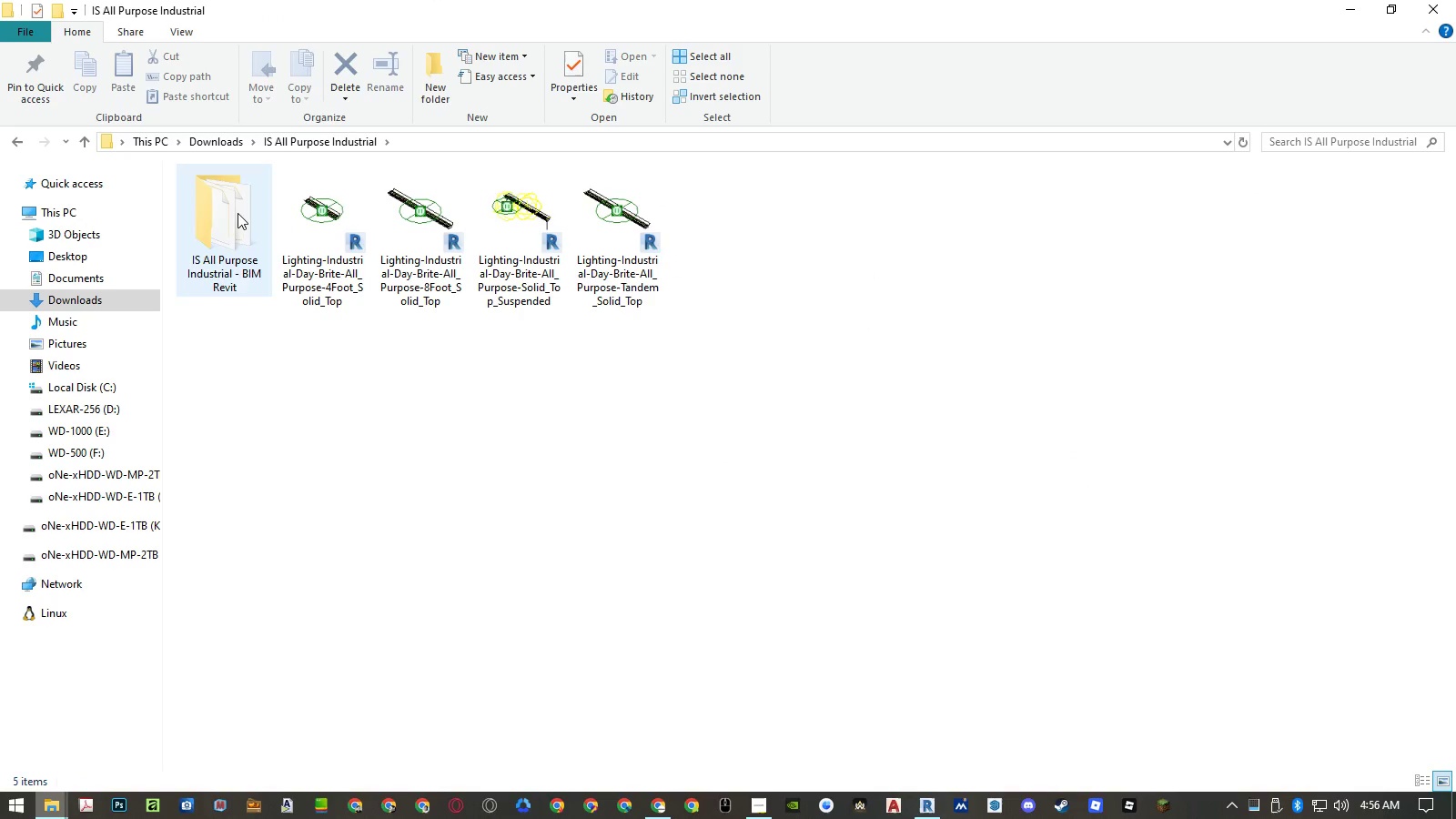 
double_click([238, 212])
 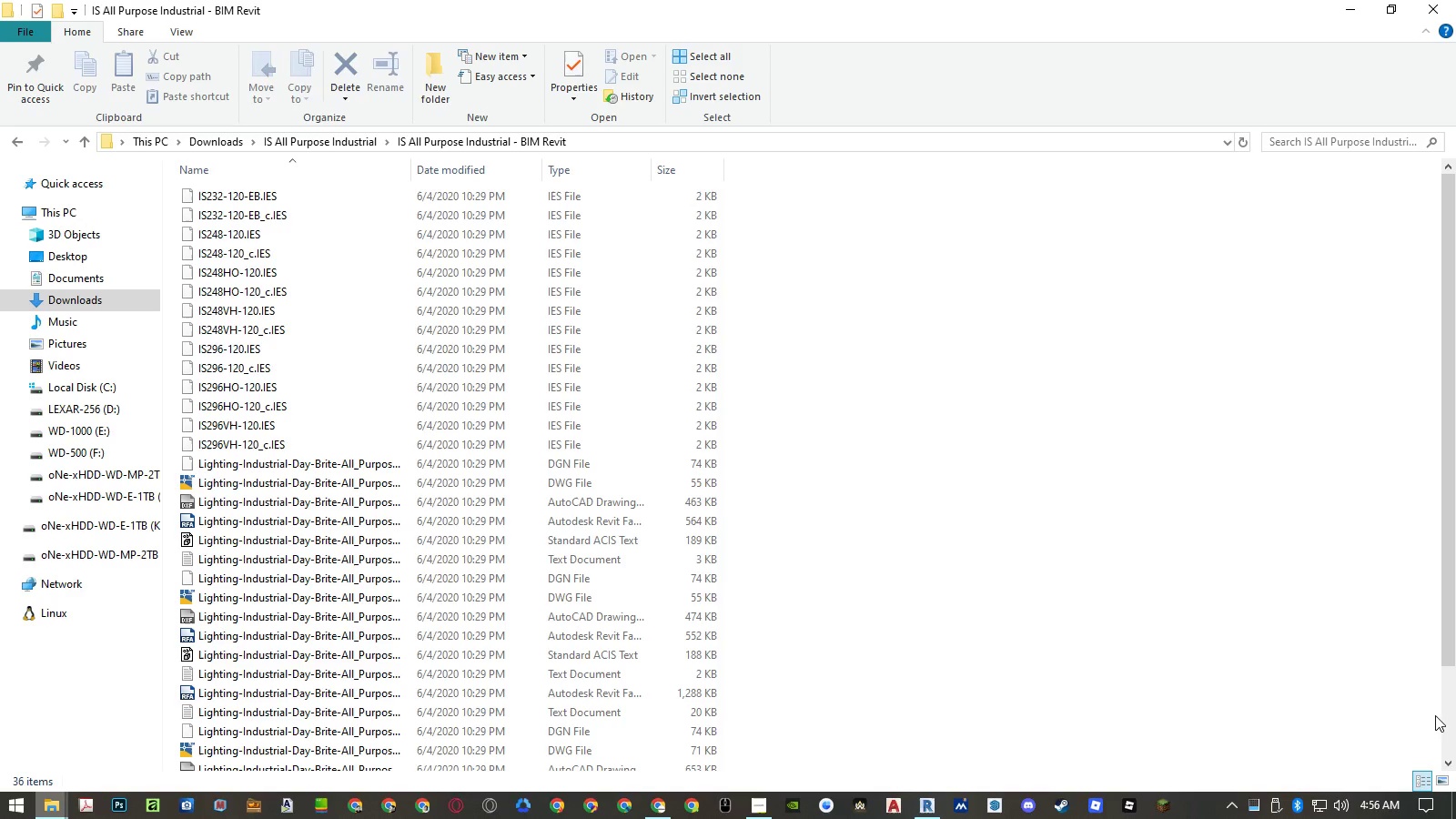 
left_click([1439, 775])
 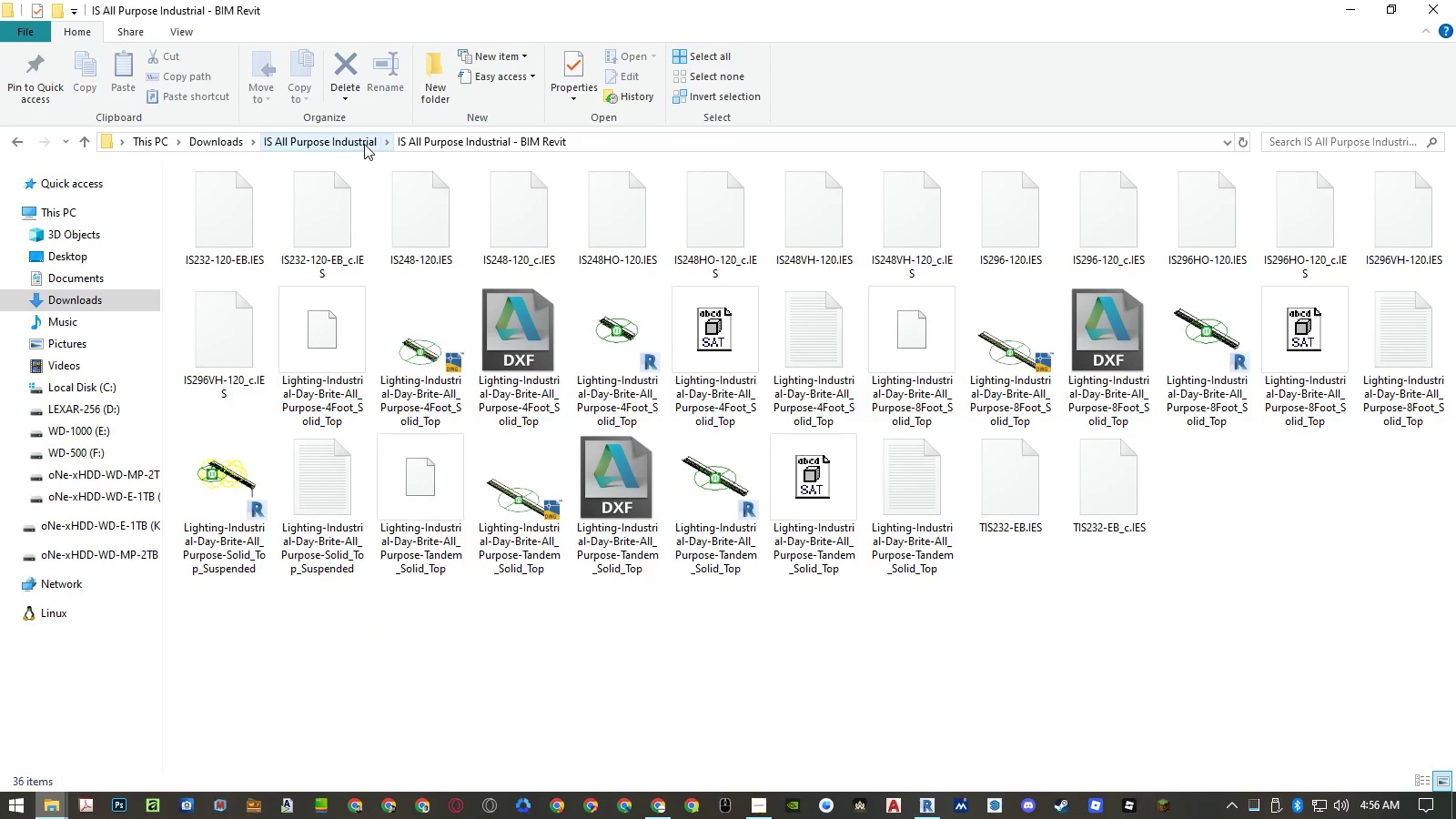 
wait(6.22)
 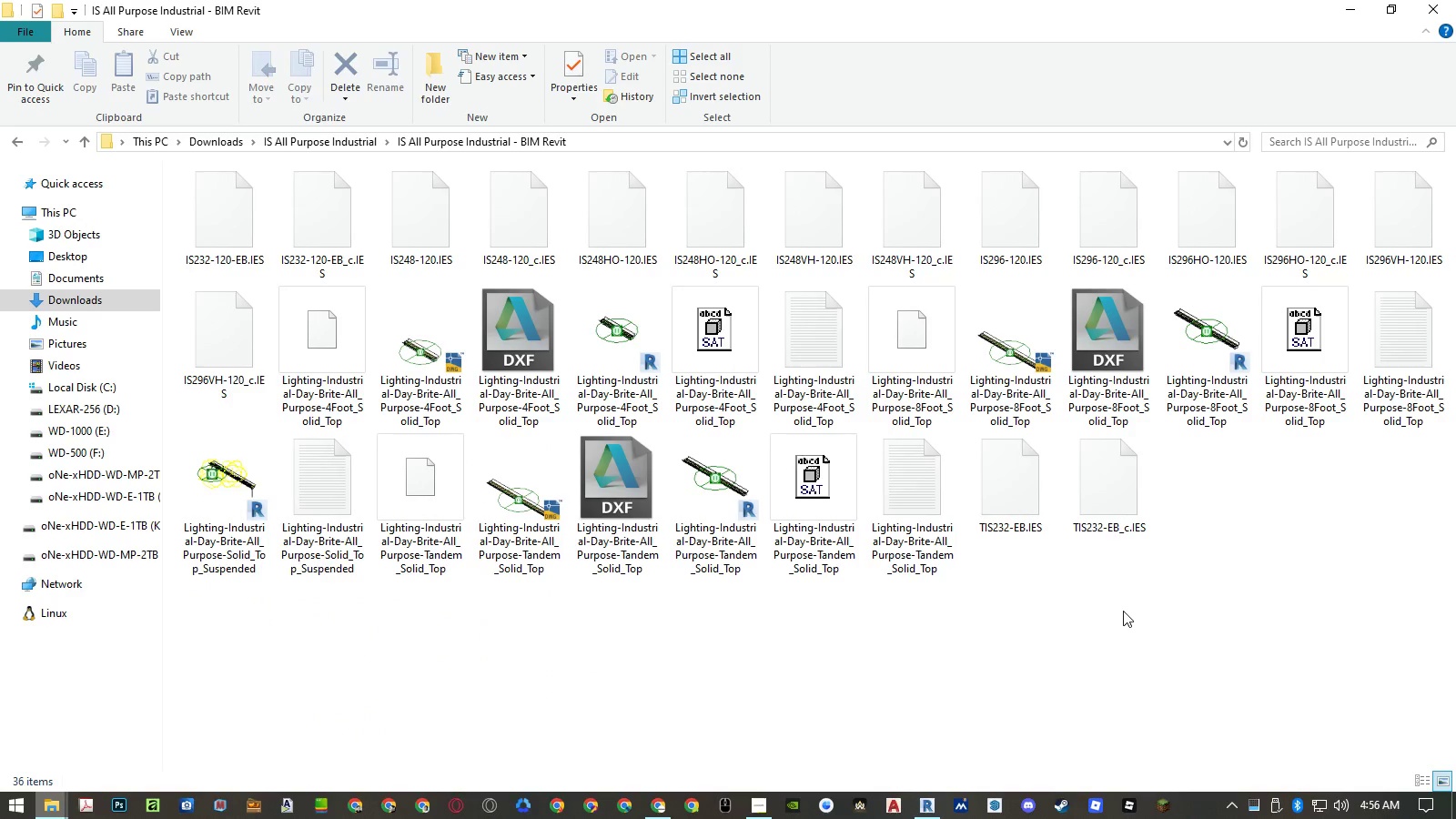 
left_click([364, 144])
 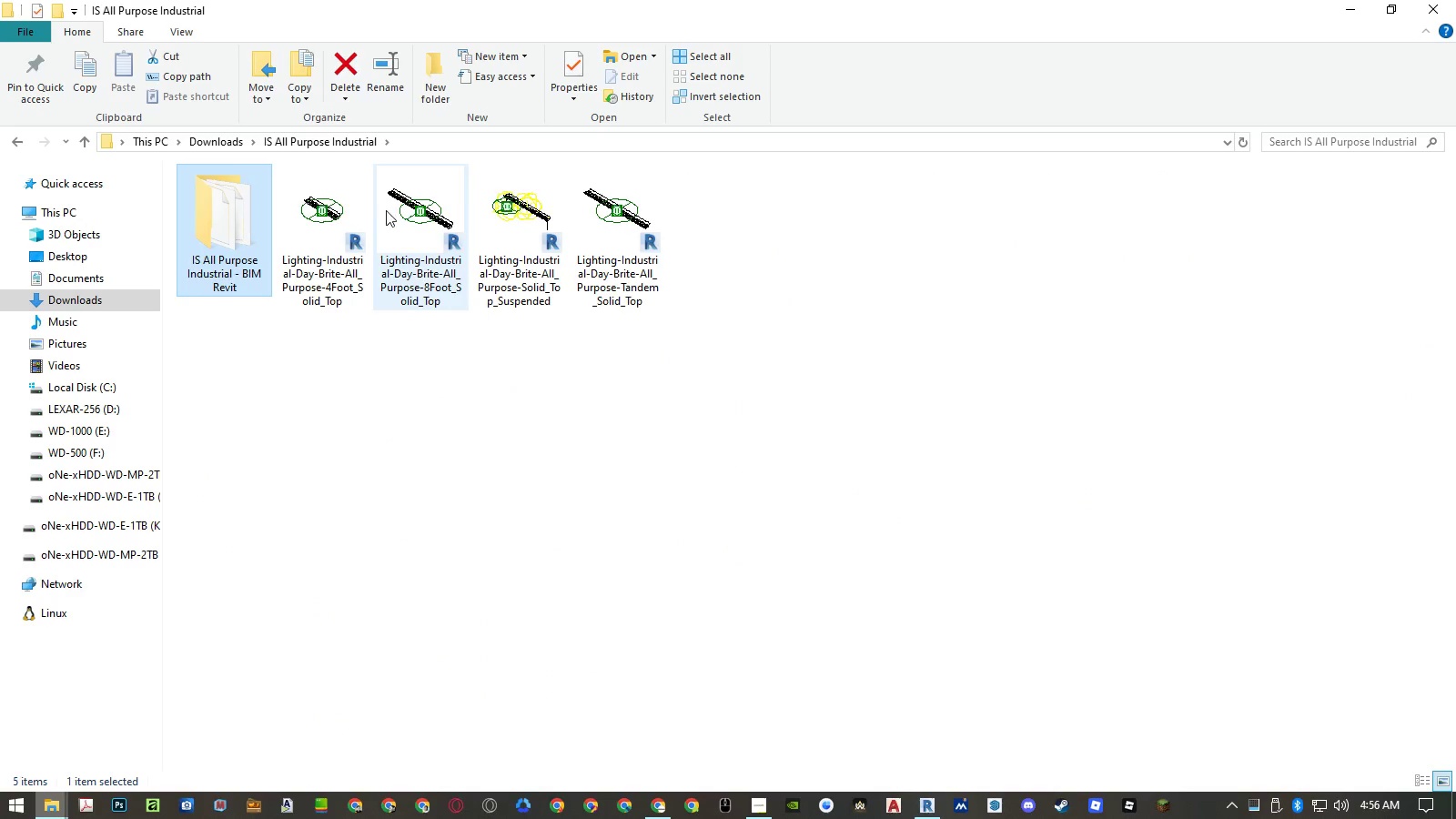 
left_click([410, 214])
 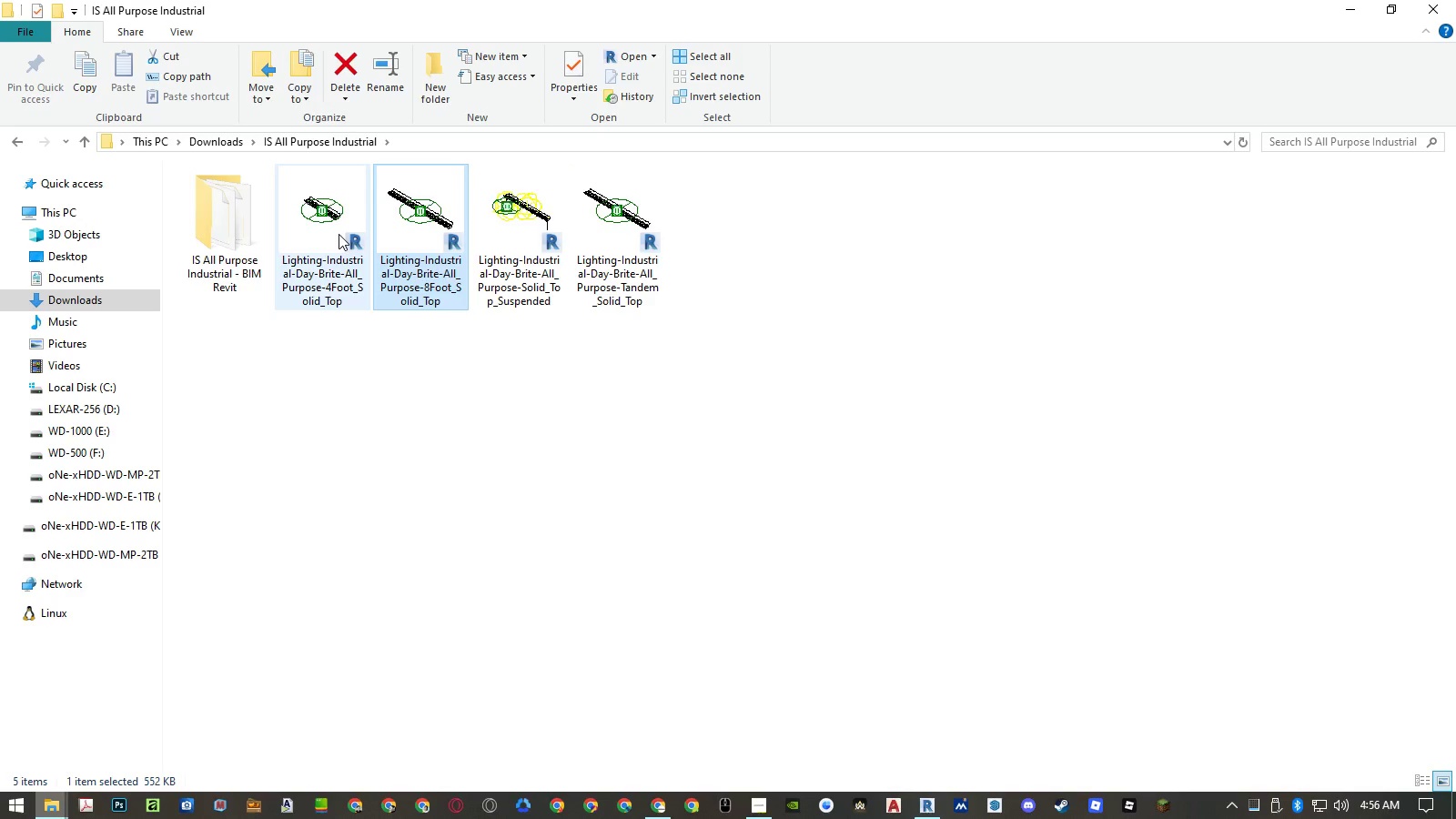 
wait(5.08)
 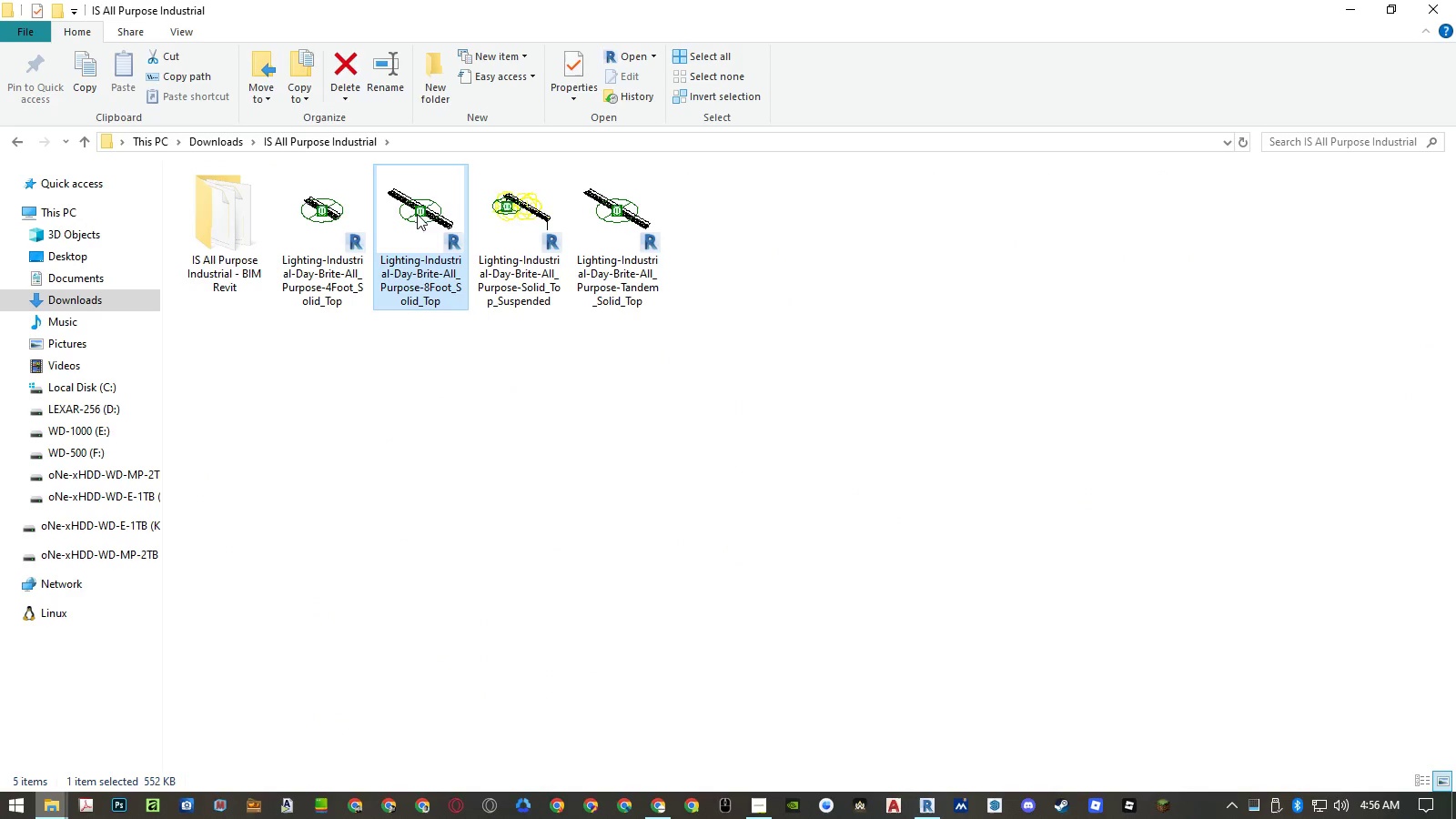 
left_click([339, 234])
 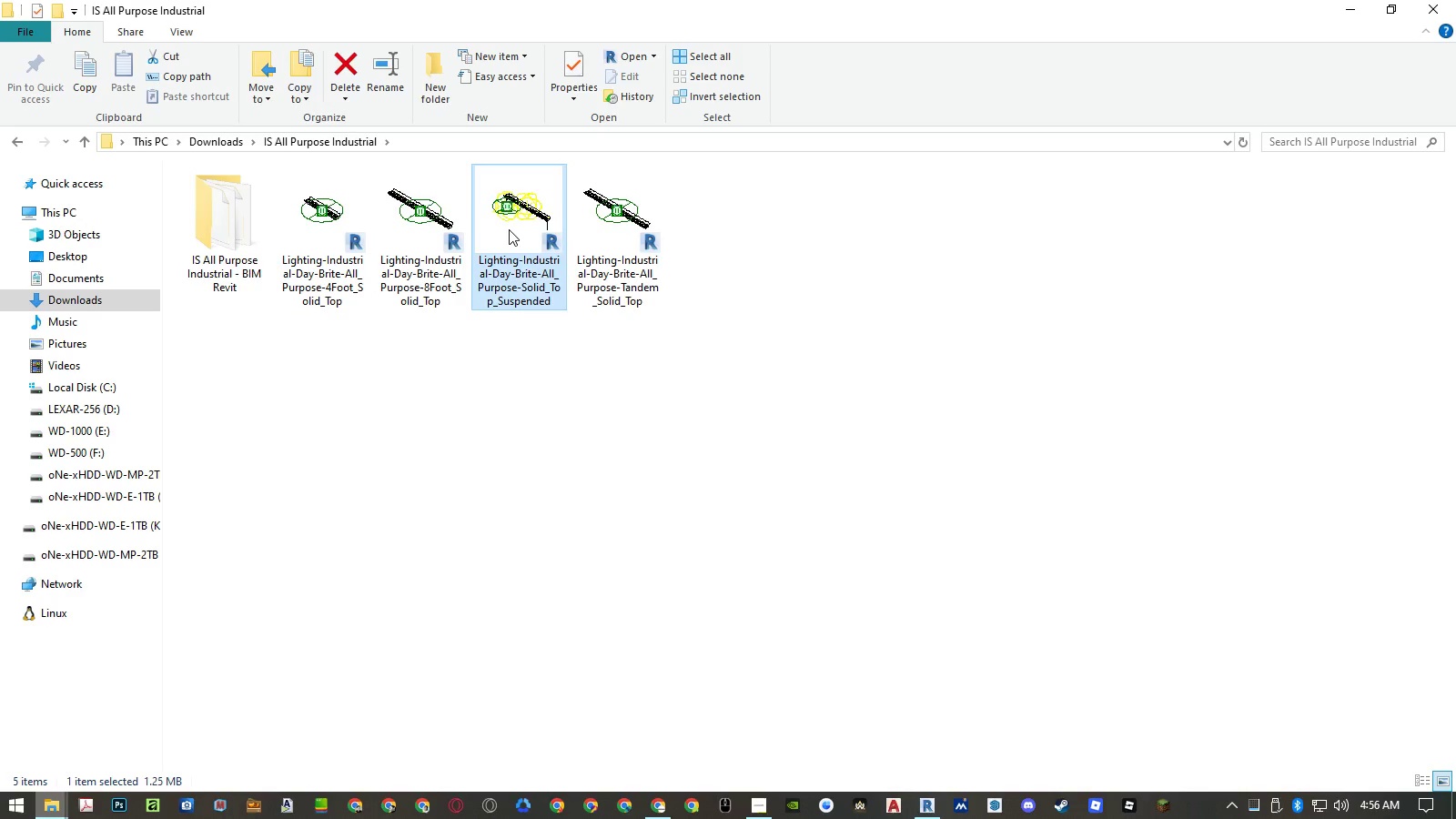 
double_click([616, 228])
 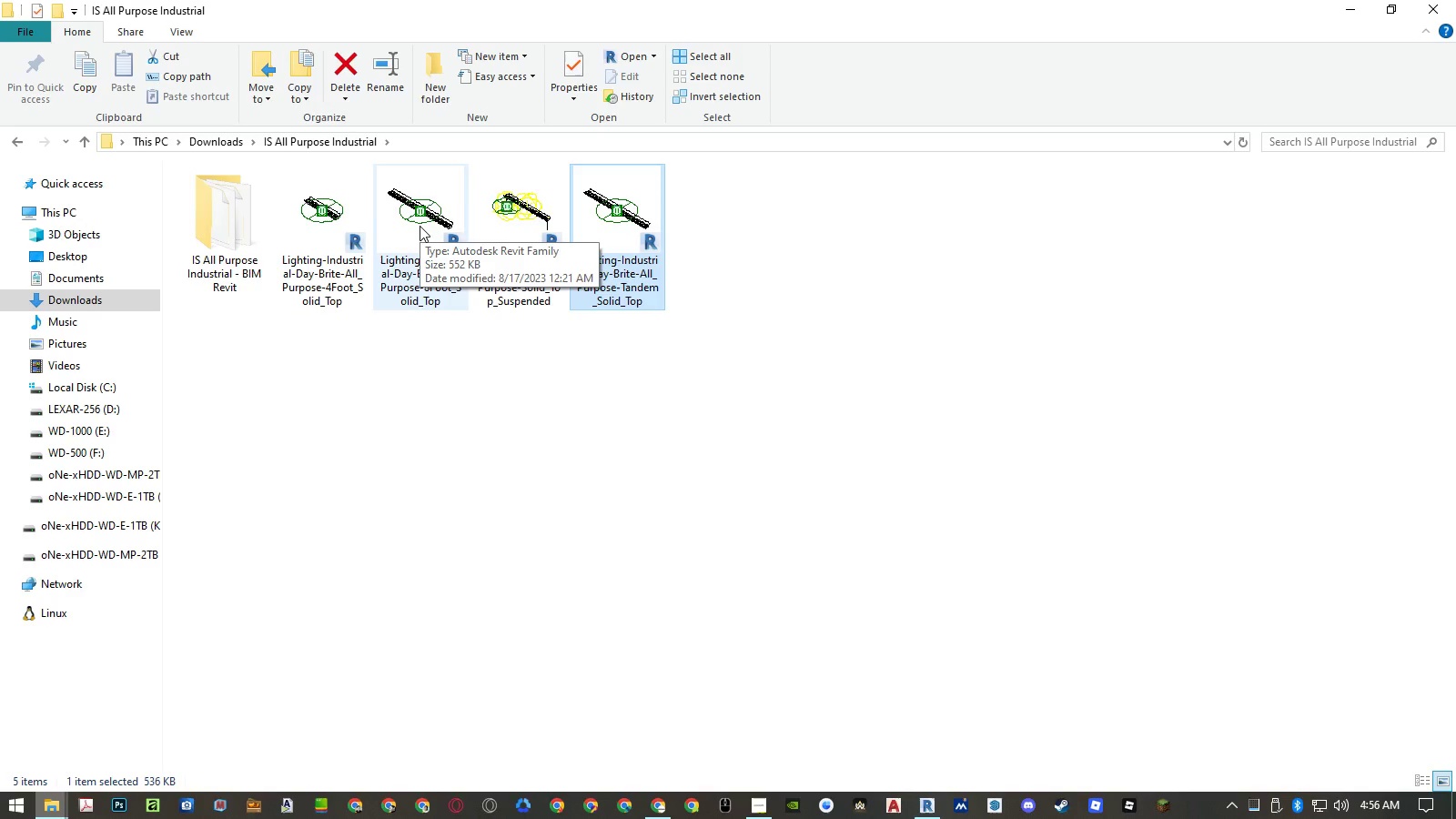 
wait(5.16)
 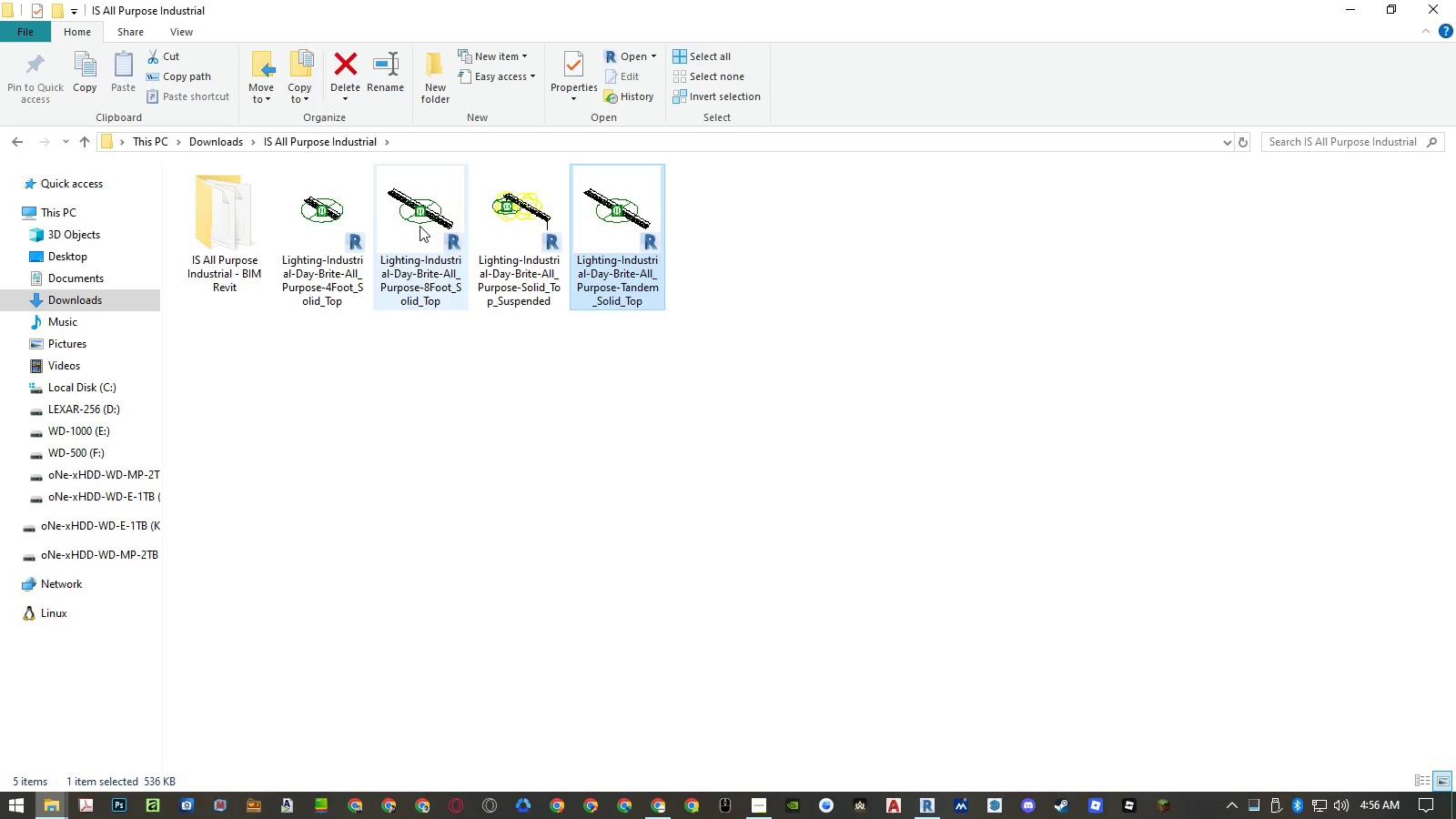 
left_click([420, 226])
 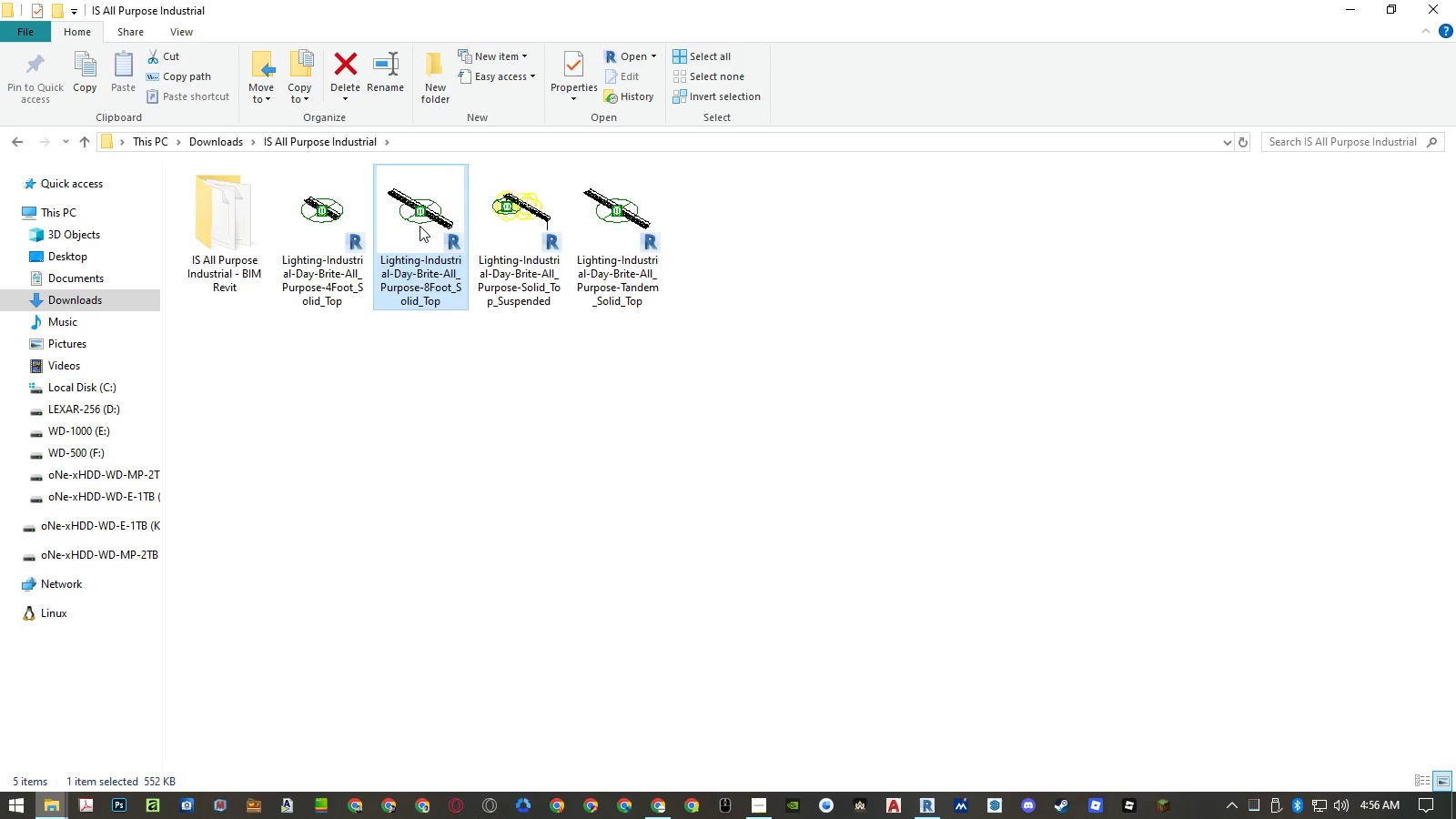 
double_click([420, 226])
 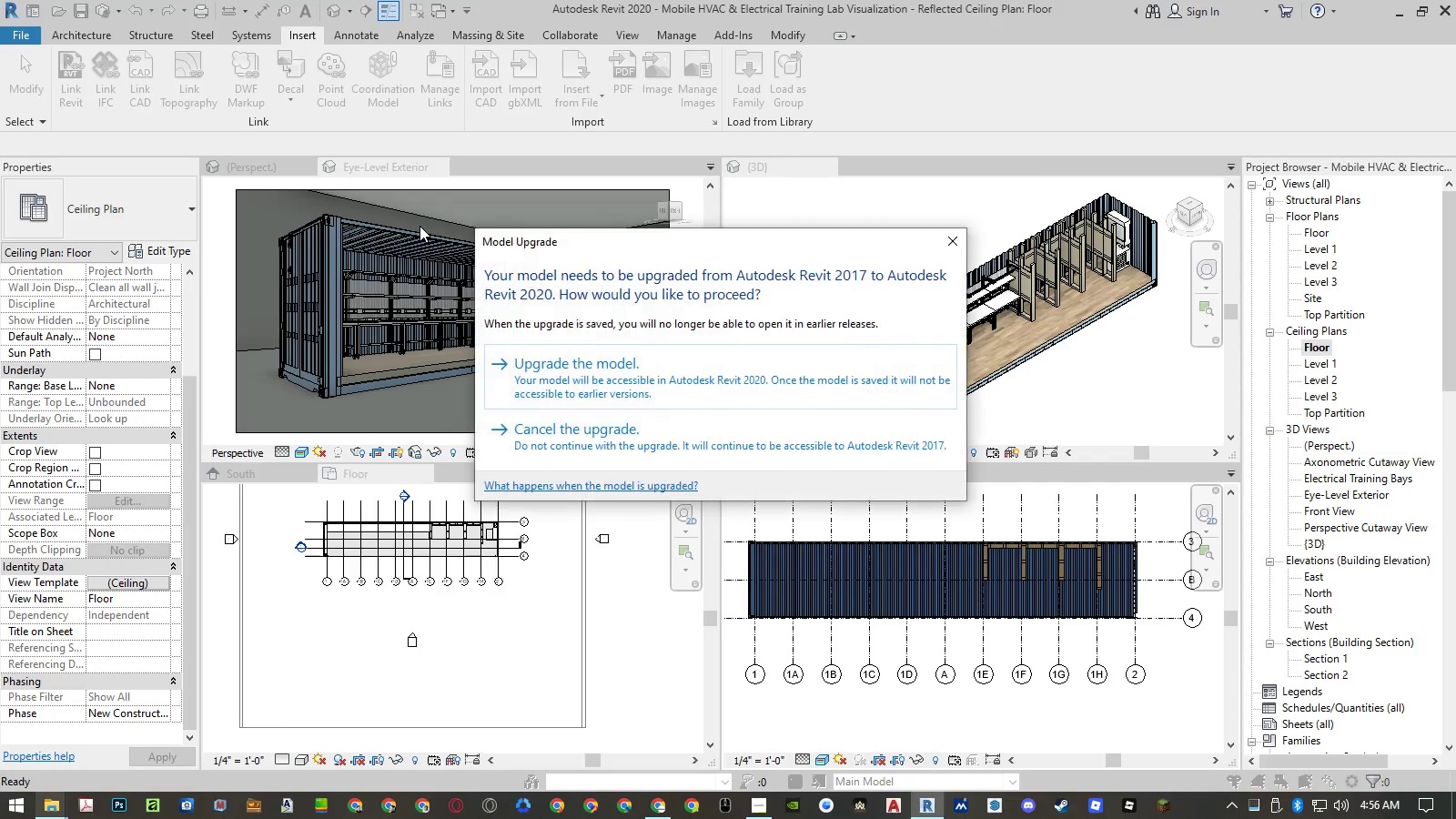 
left_click([601, 394])
 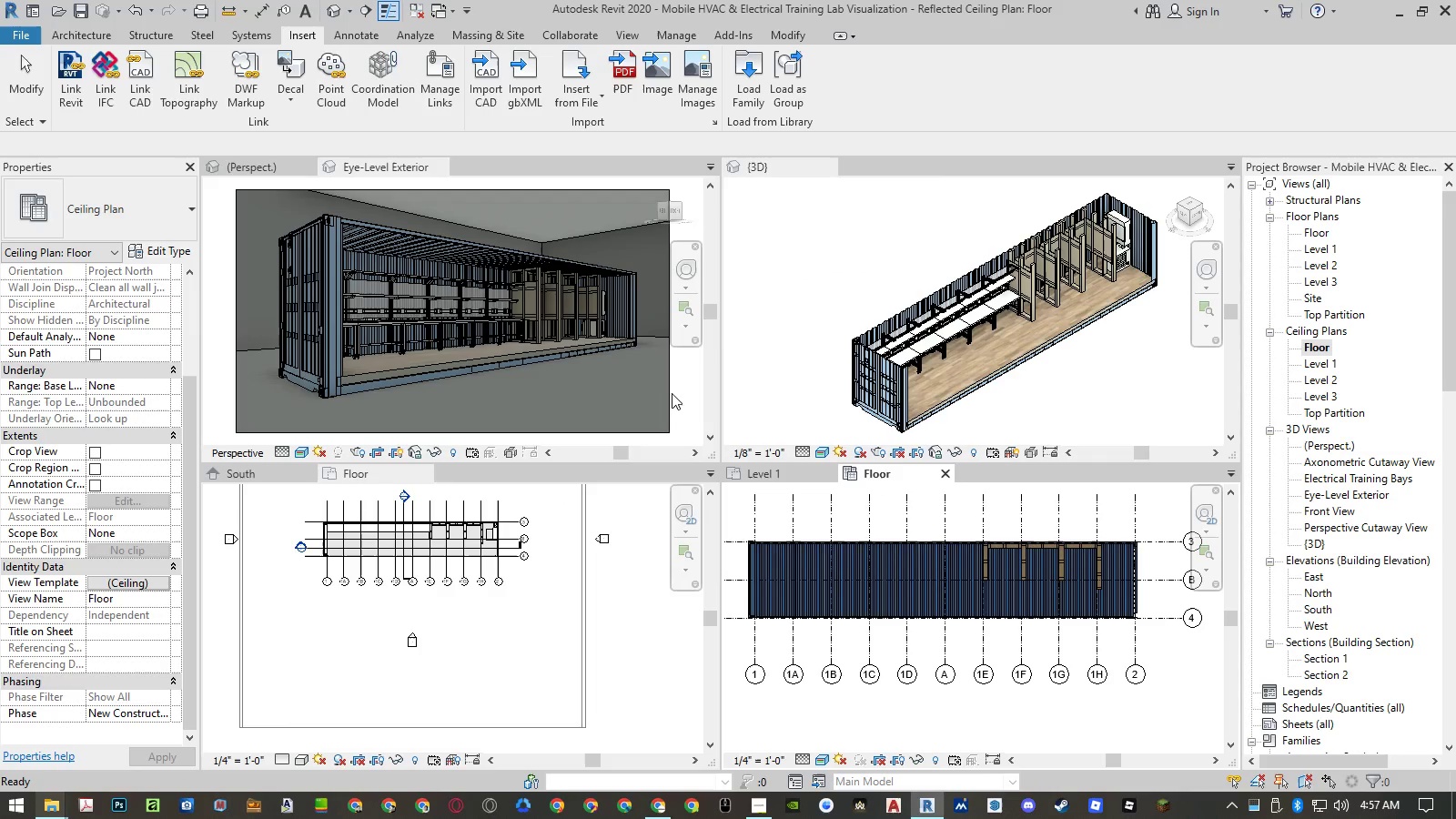 
wait(8.41)
 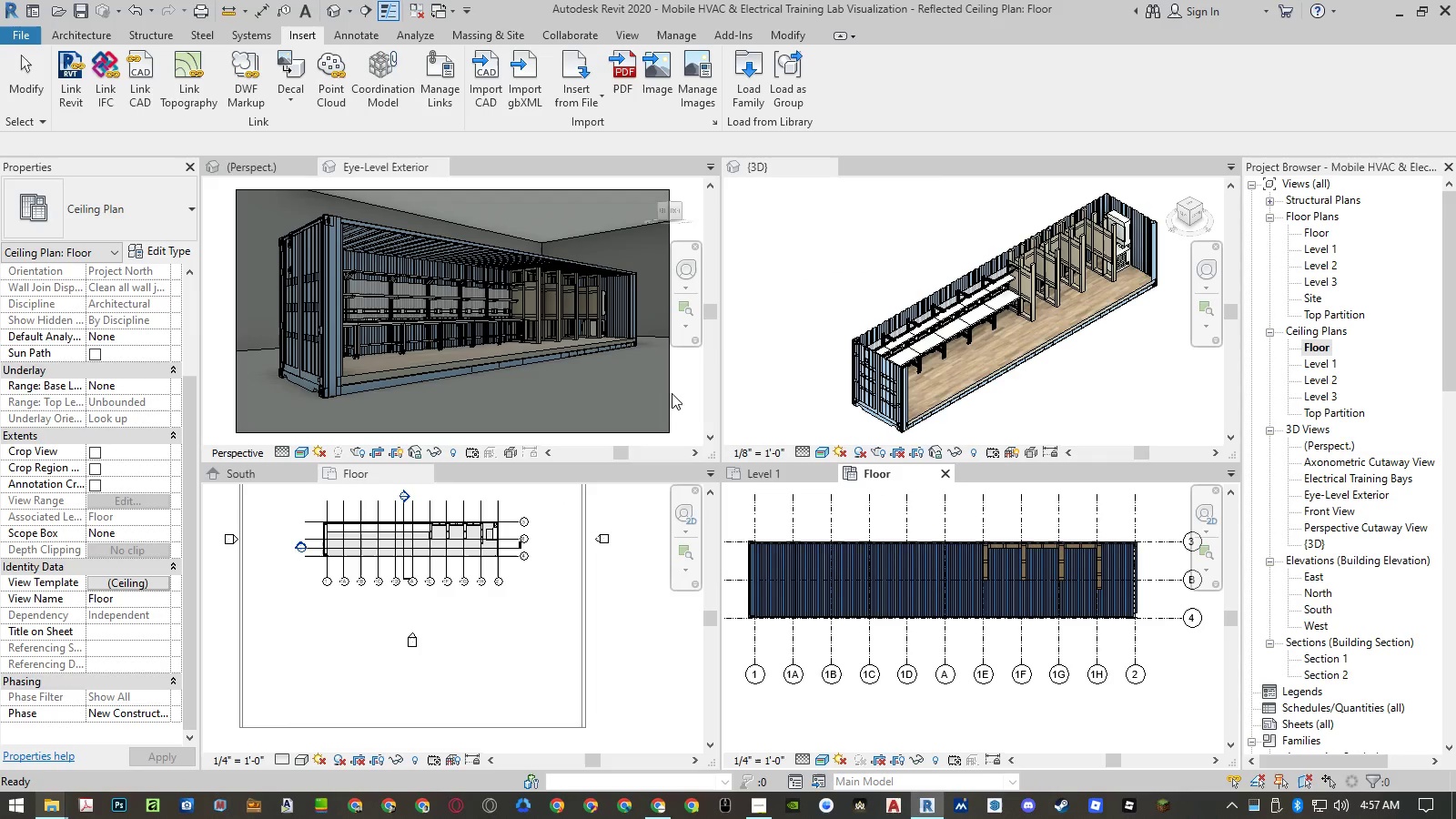 
left_click([1065, 476])
 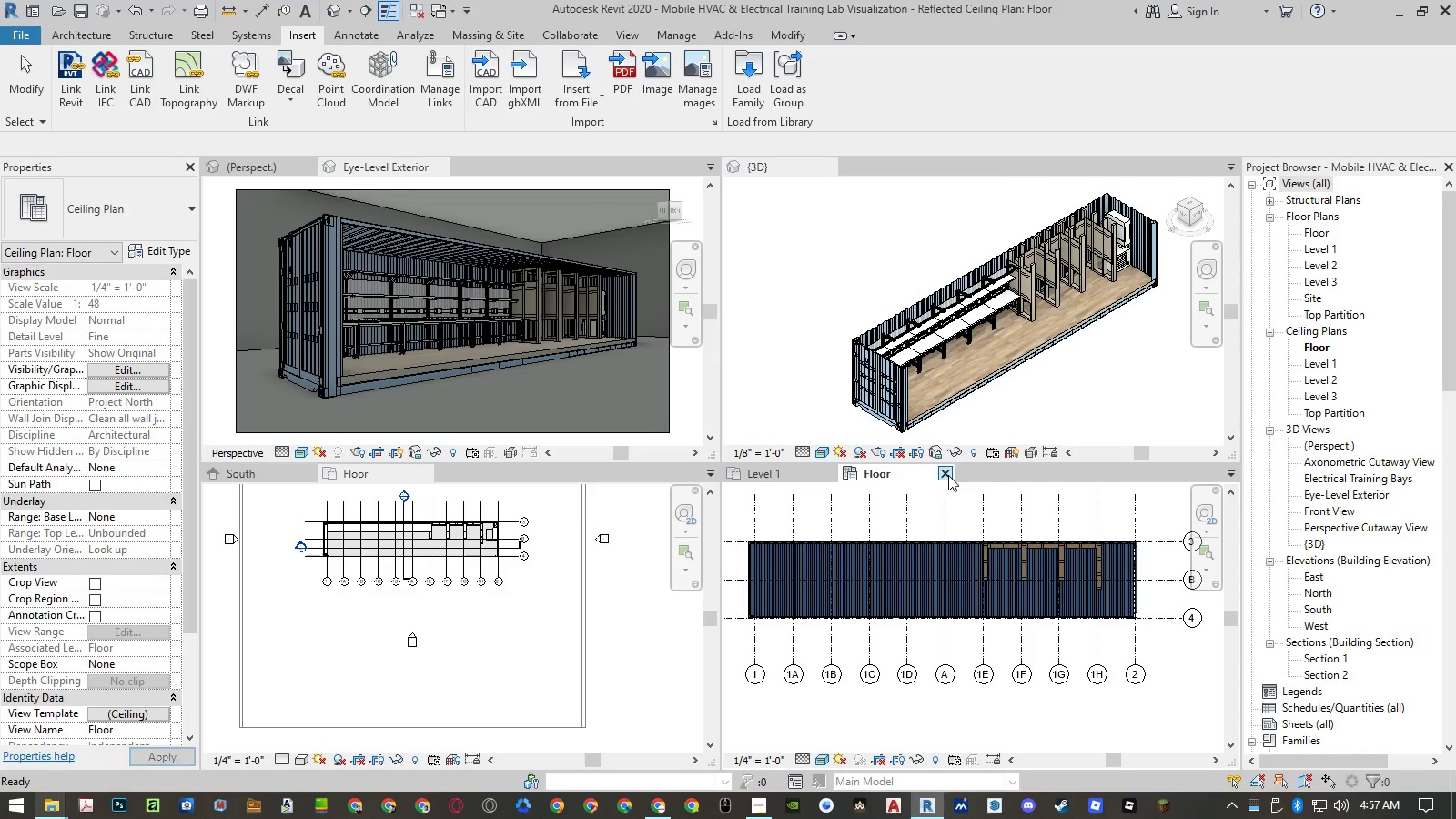 
mouse_move([814, 470])
 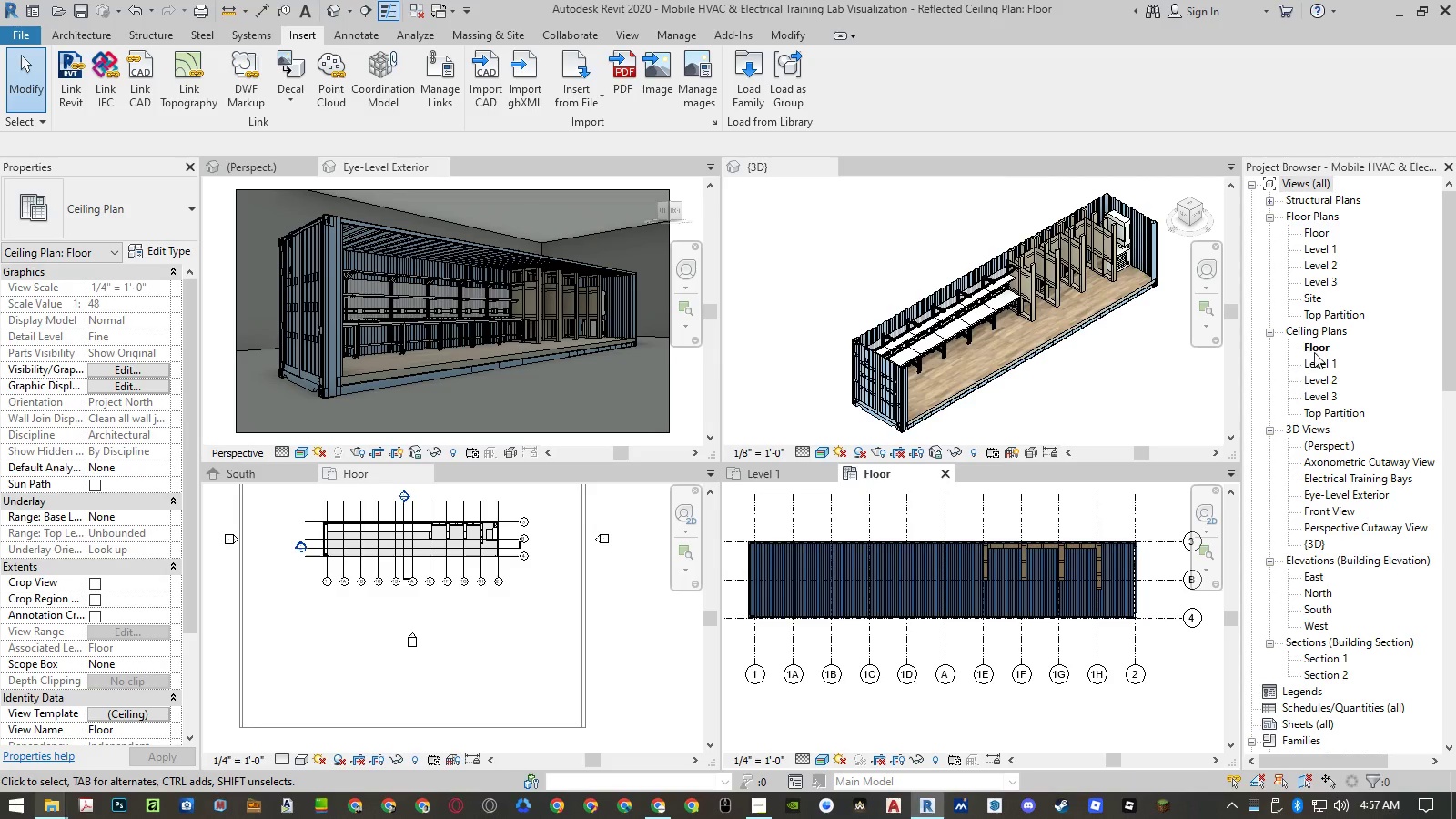 
right_click([1317, 349])
 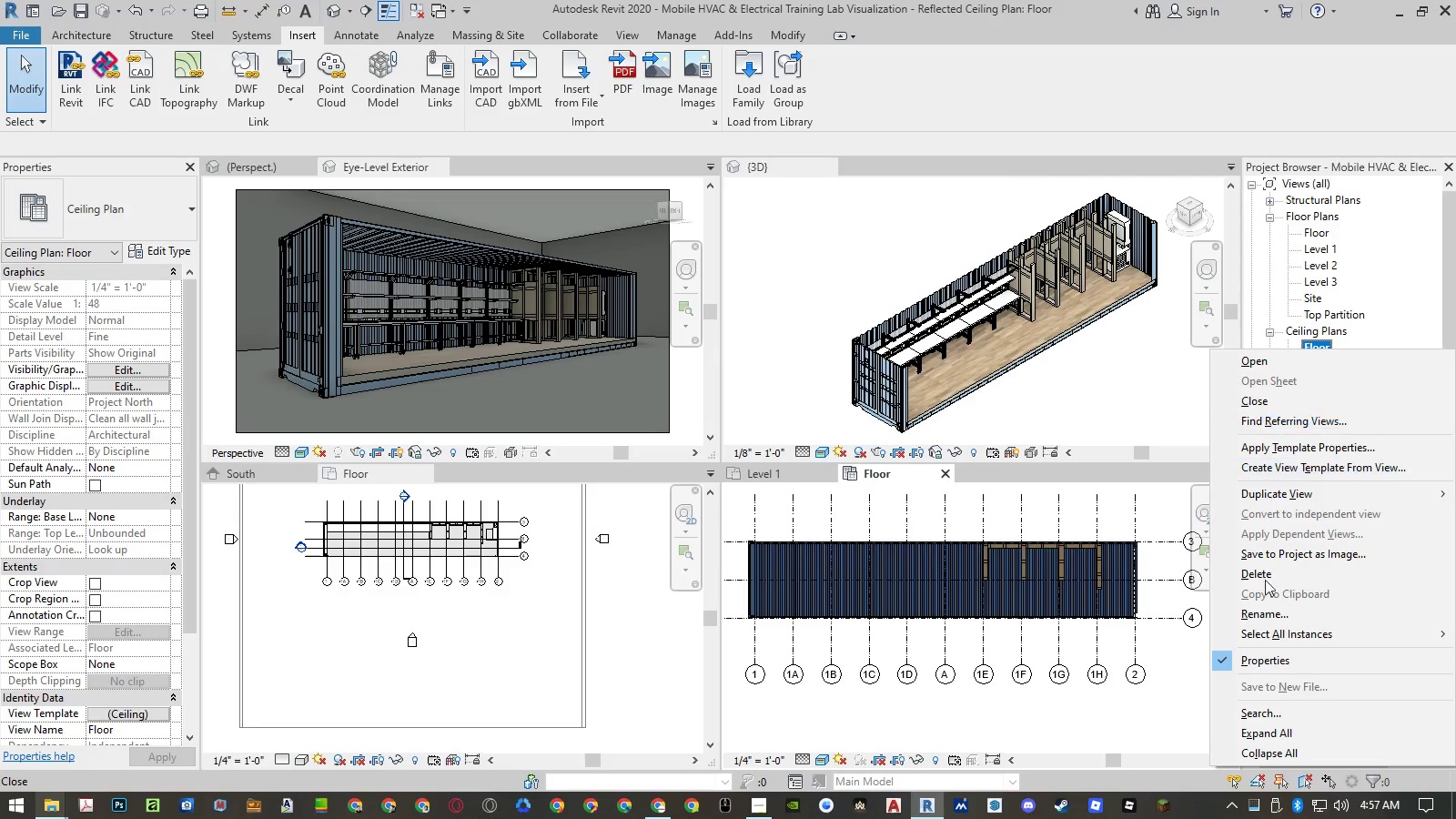 
left_click([1264, 614])
 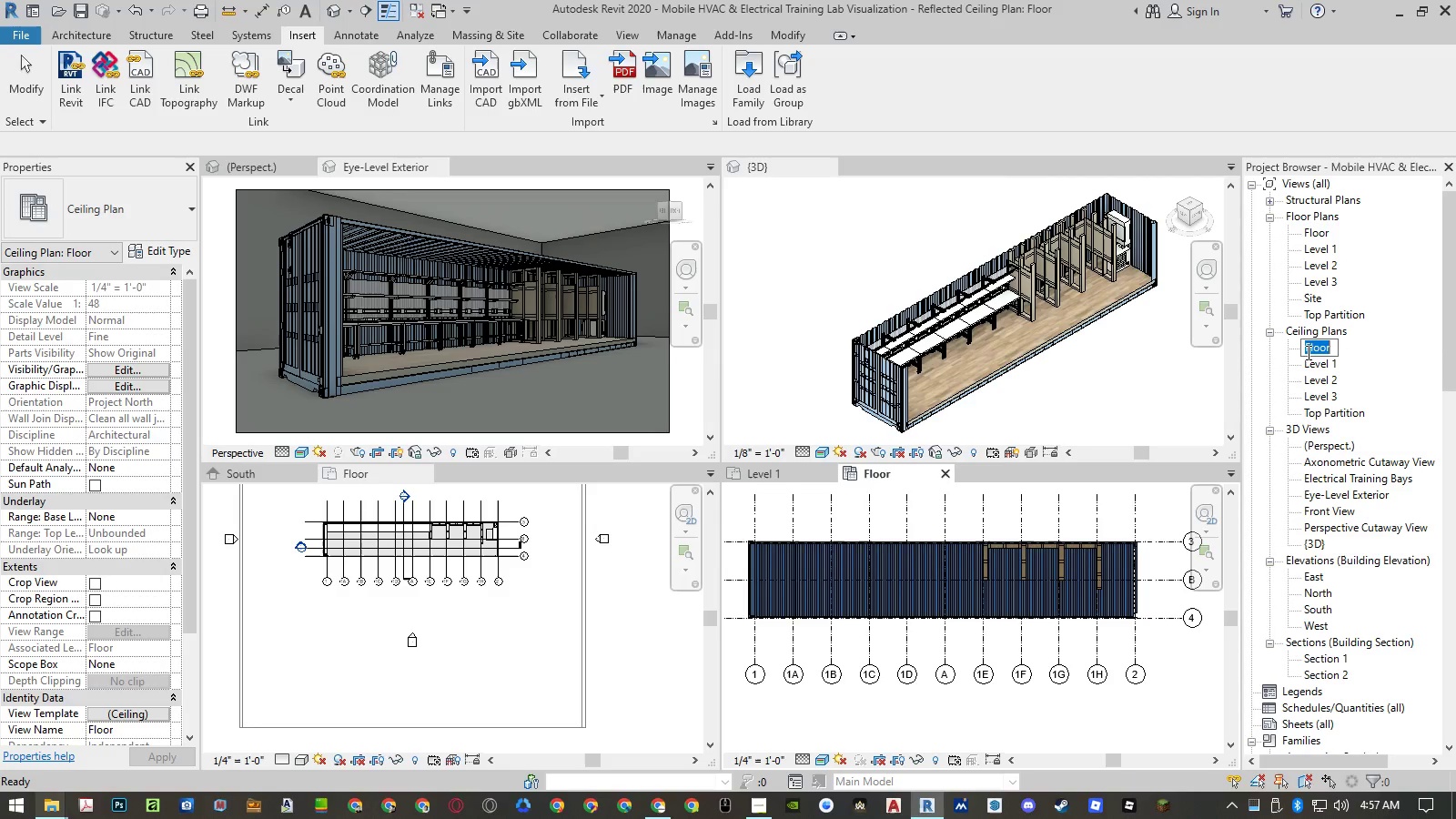 
left_click([1307, 348])
 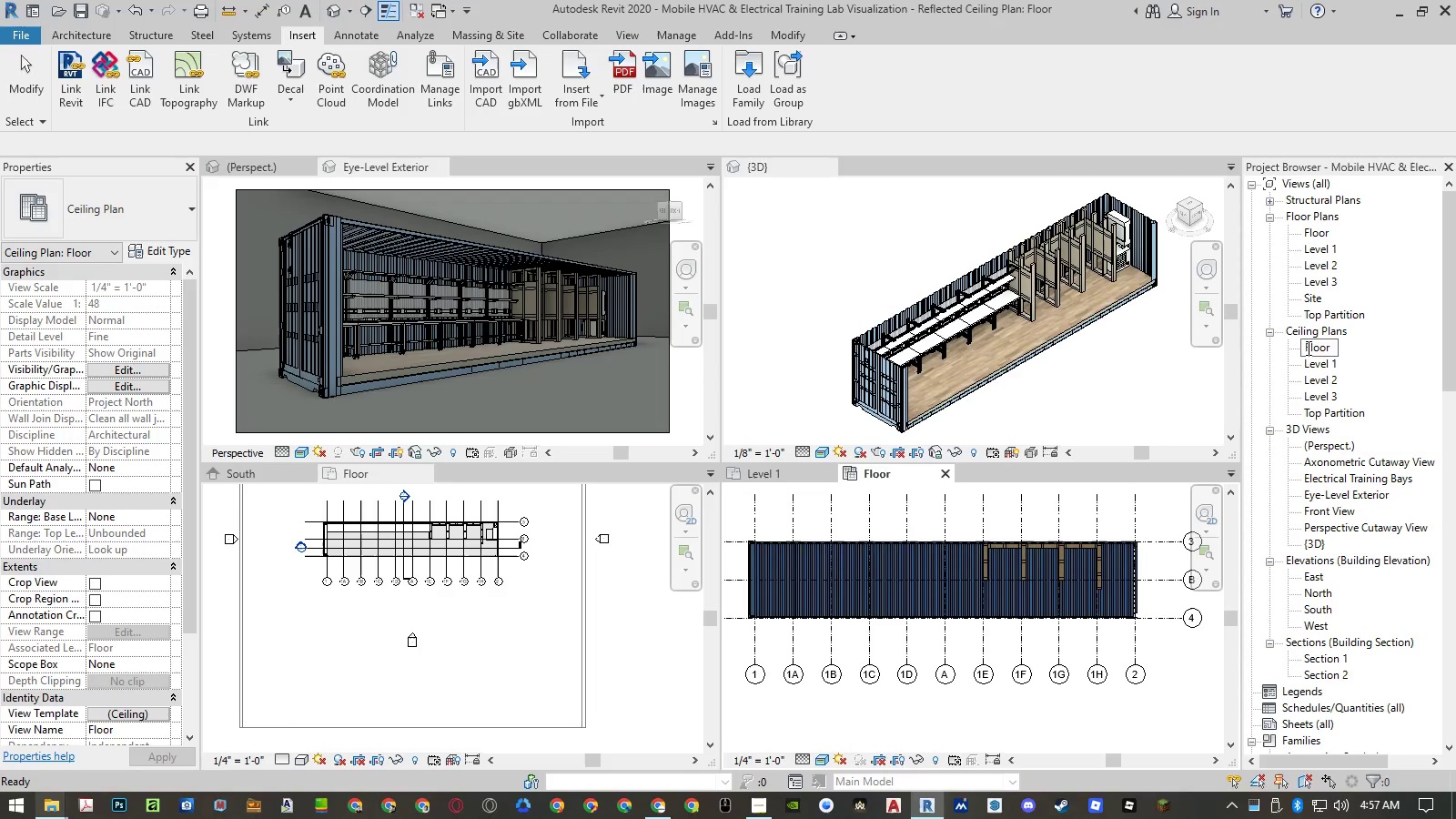 
type(Cl )
 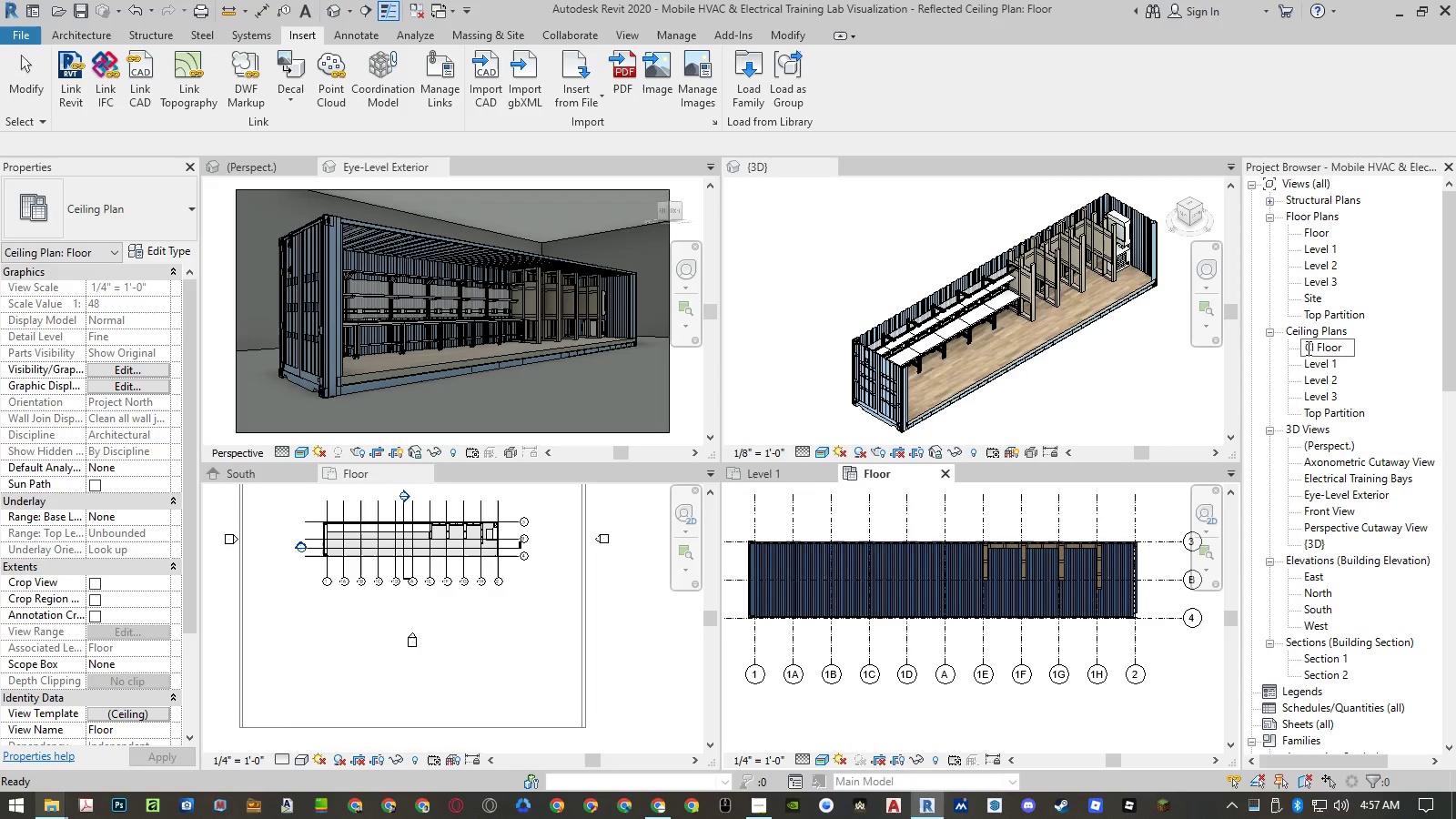 
key(Shift+ArrowLeft)
 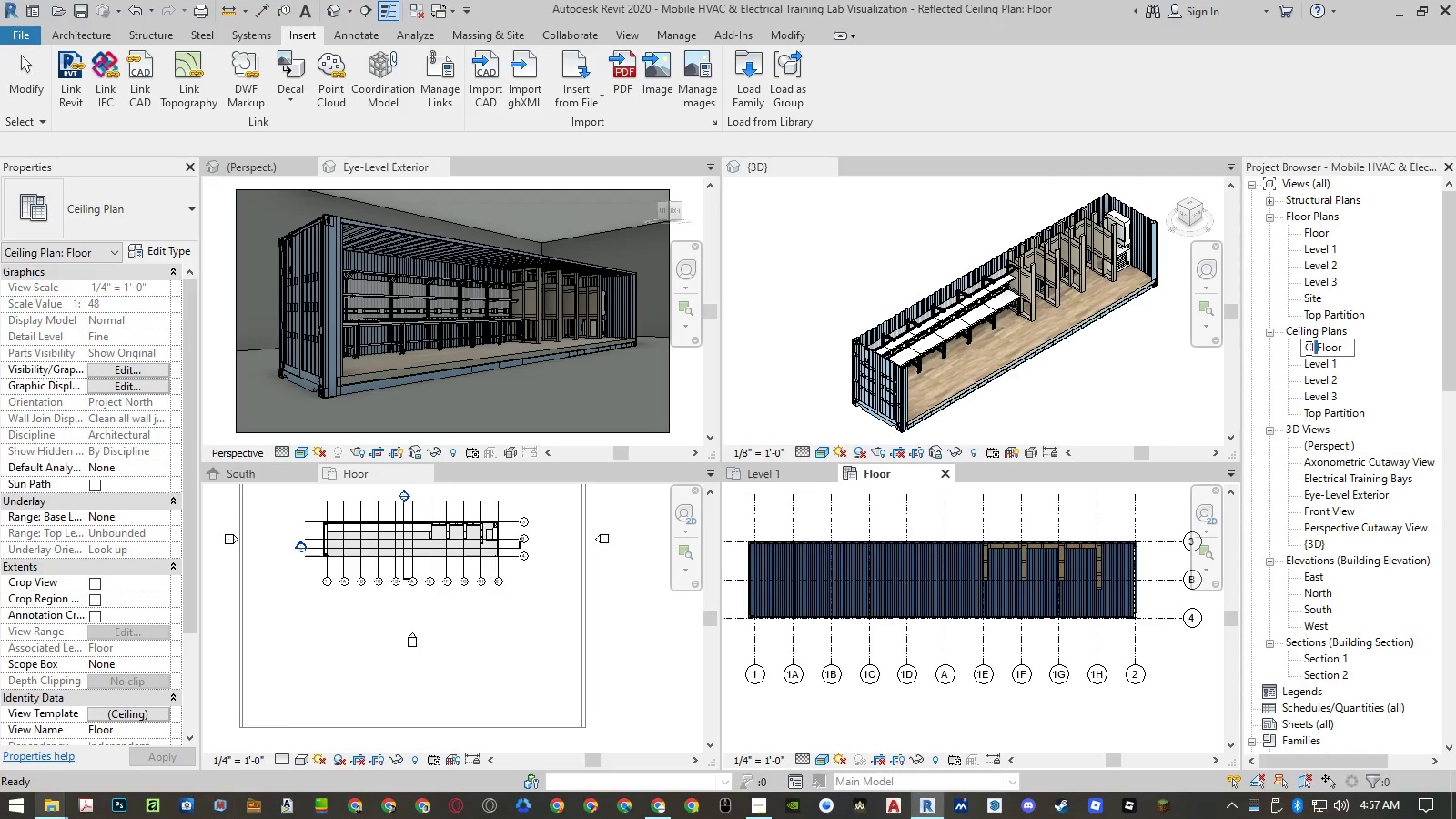 
key(Shift+ArrowLeft)
 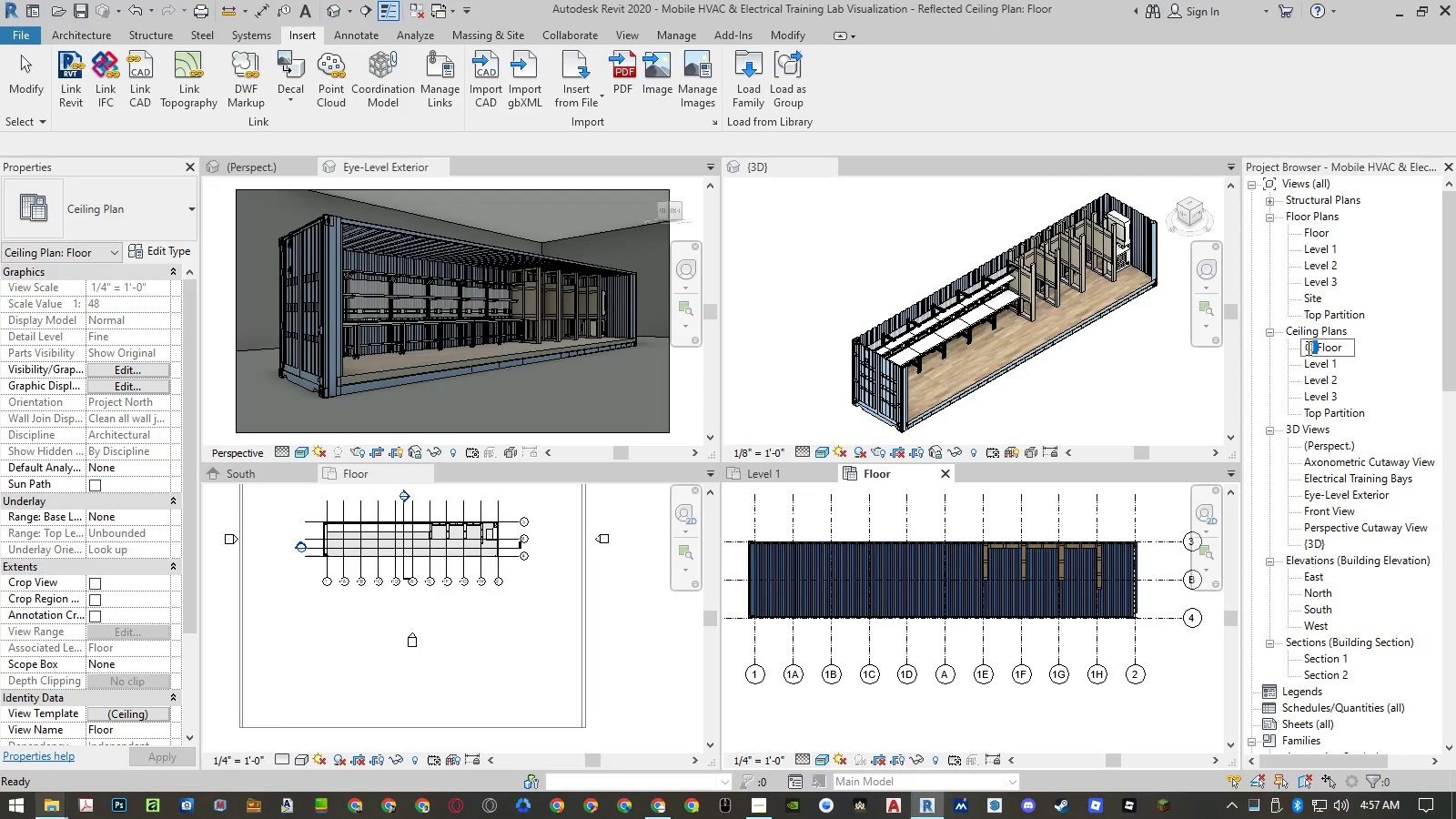 
key(Shift+ArrowLeft)
 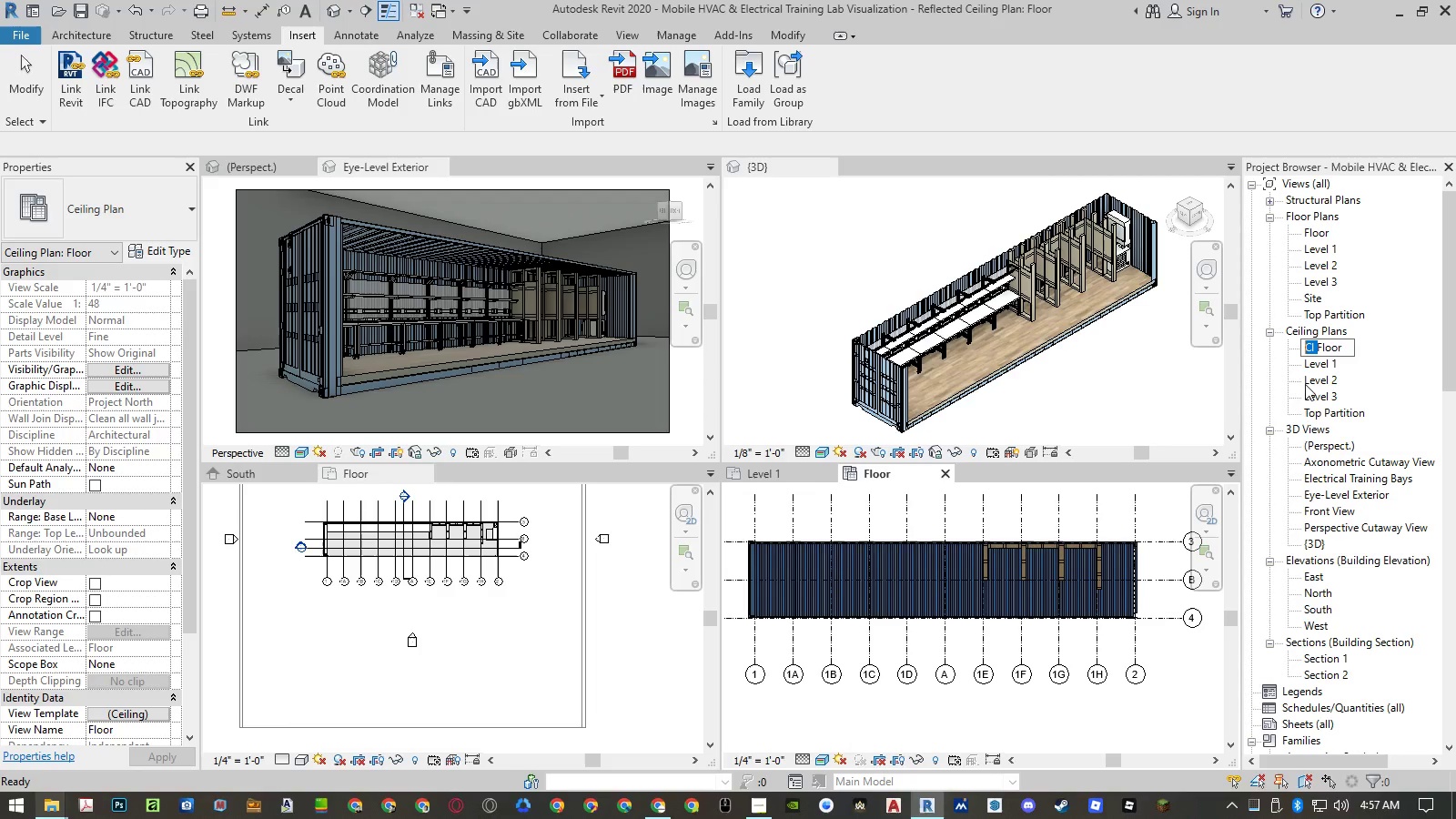 
key(Control+ControlLeft)
 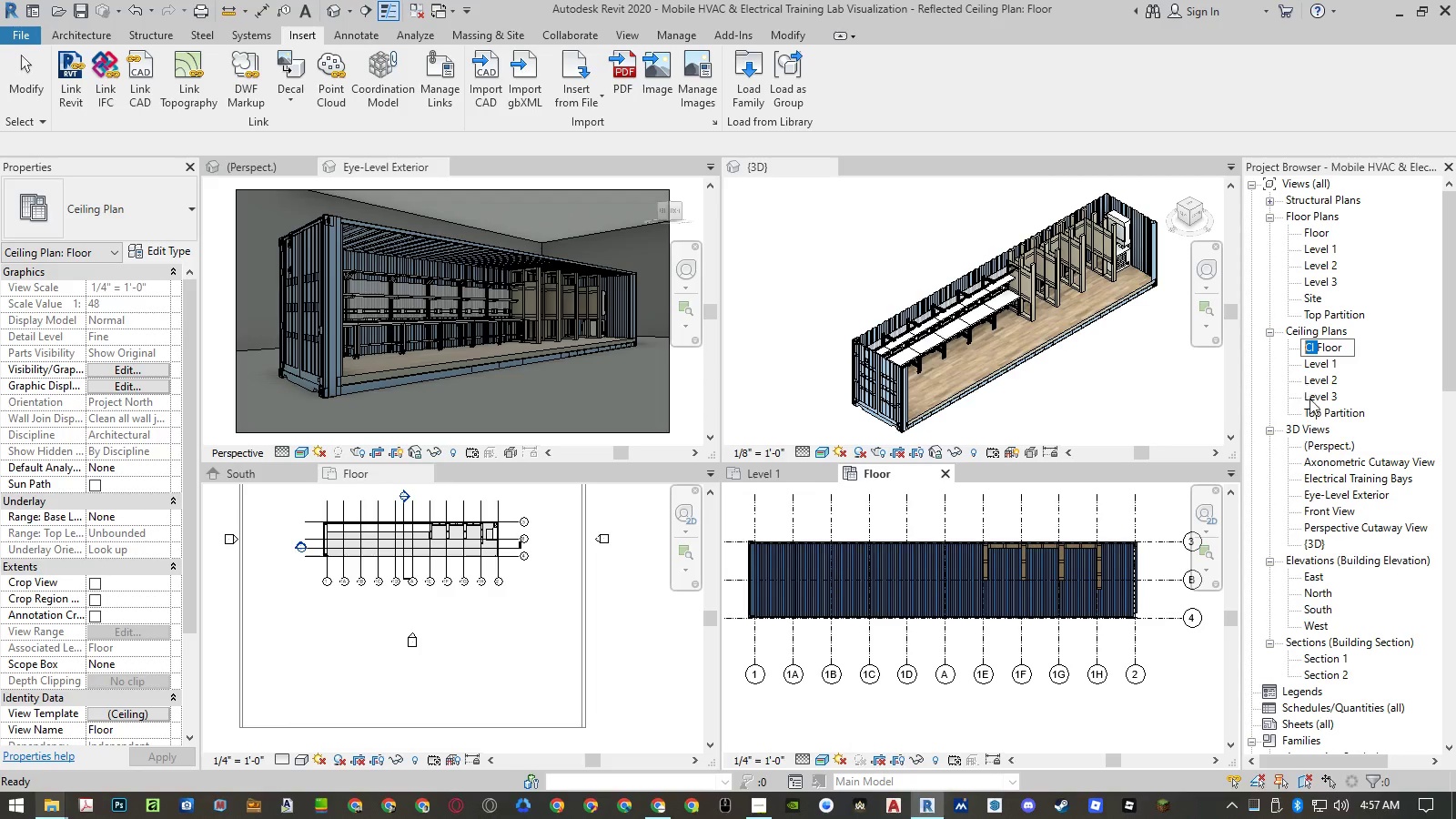 
key(Control+C)
 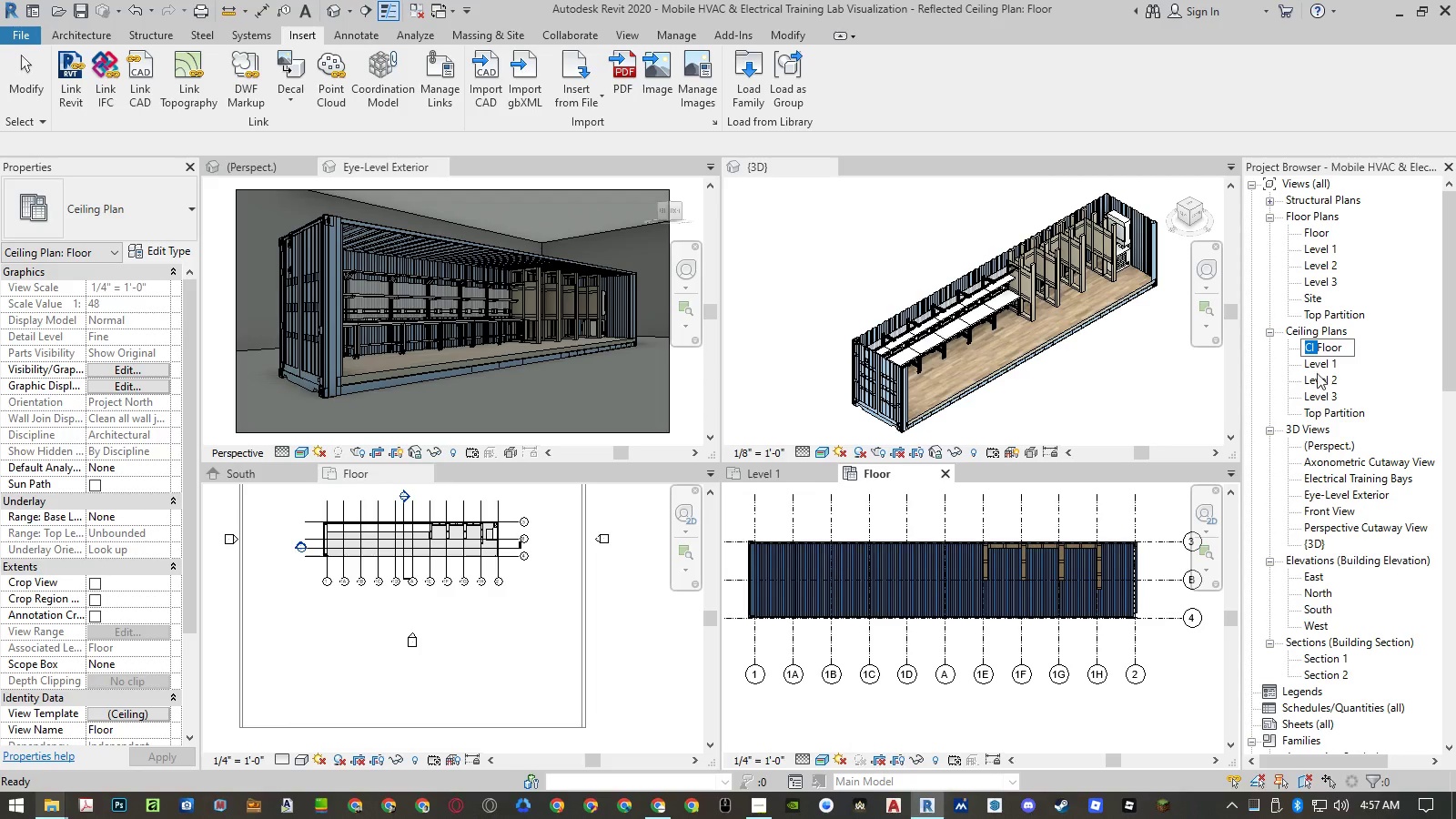 
left_click([1316, 364])
 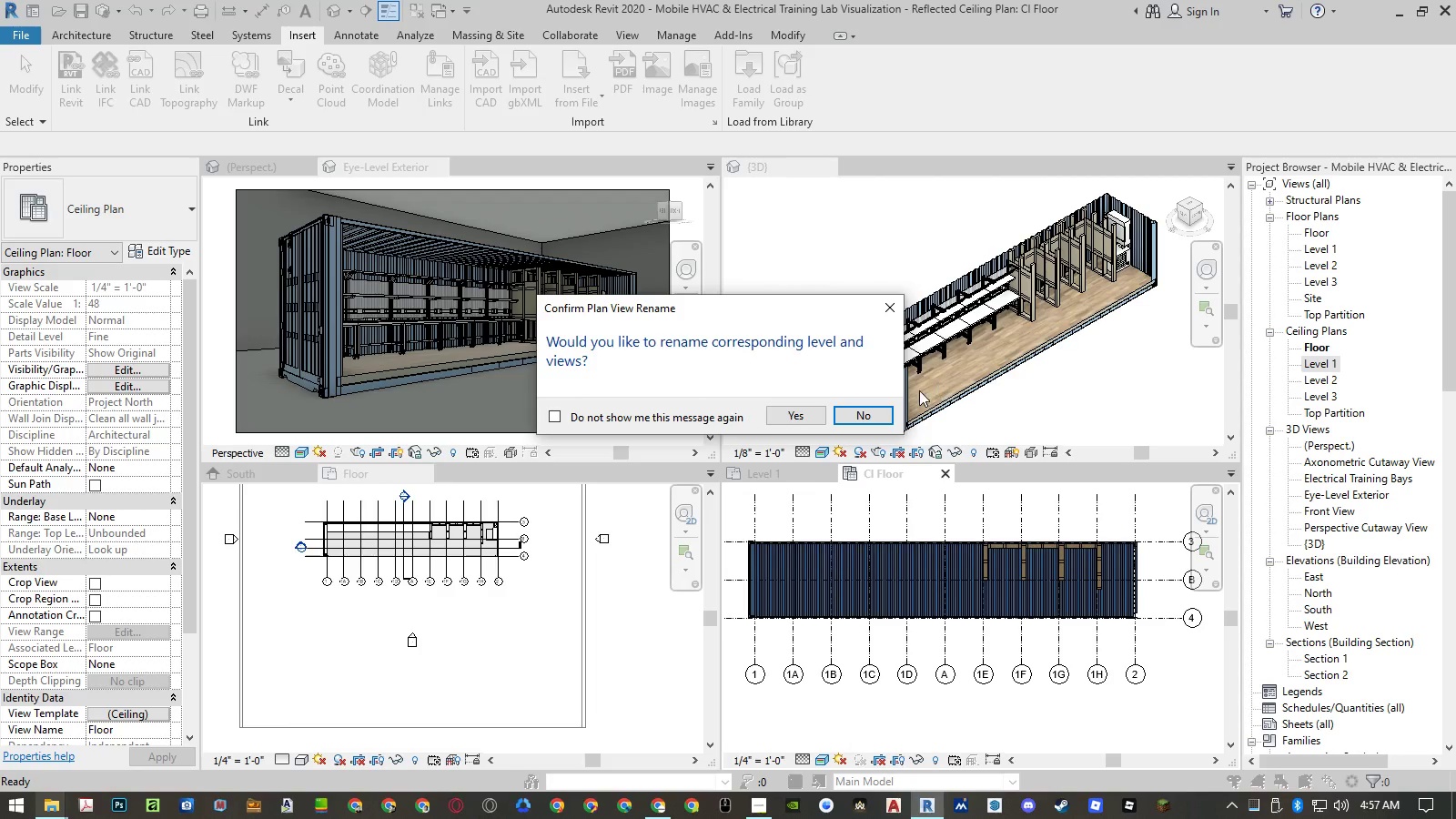 
left_click([887, 415])
 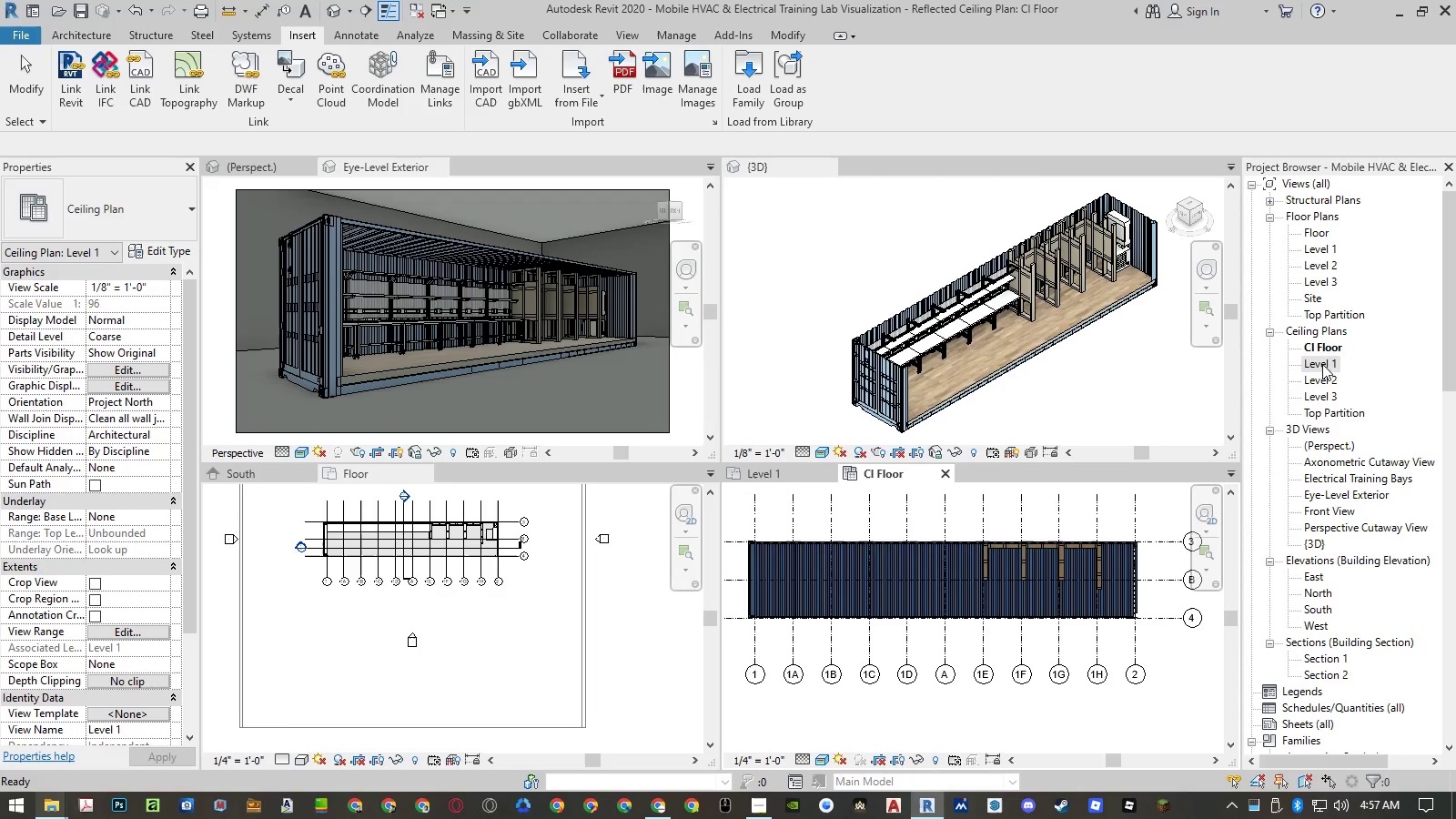 
right_click([1320, 363])
 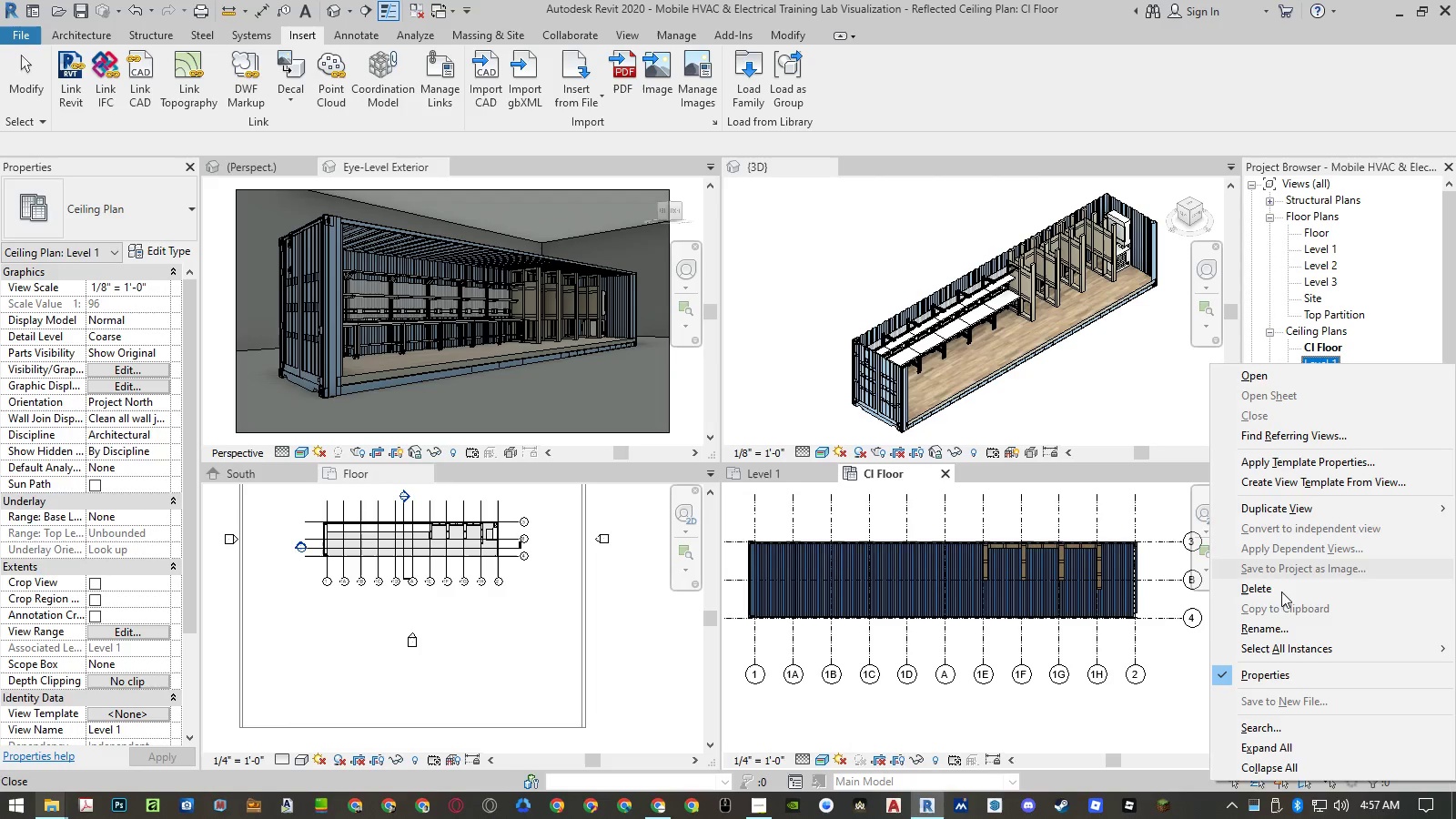 
left_click([1279, 629])
 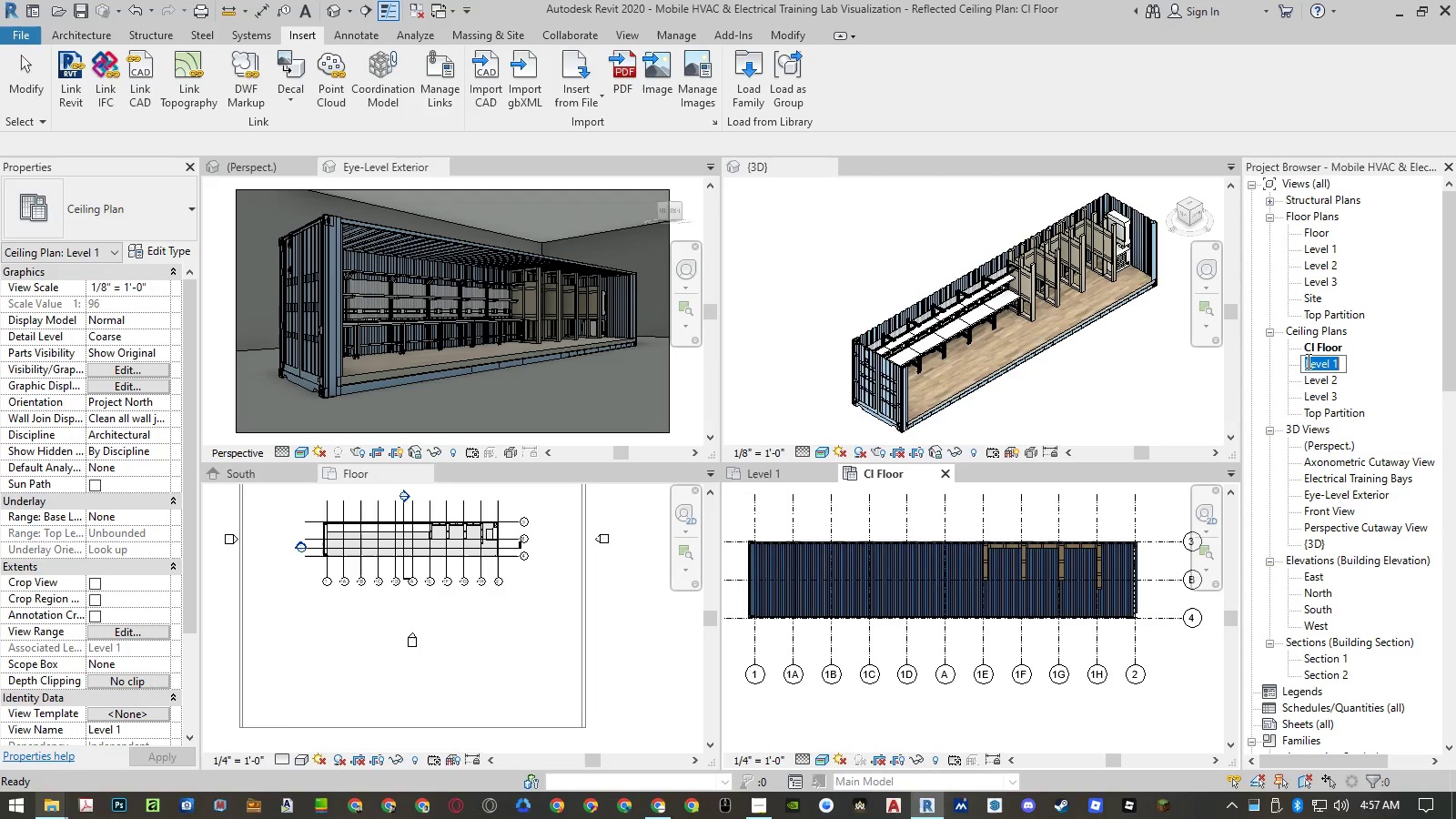 
left_click([1304, 359])
 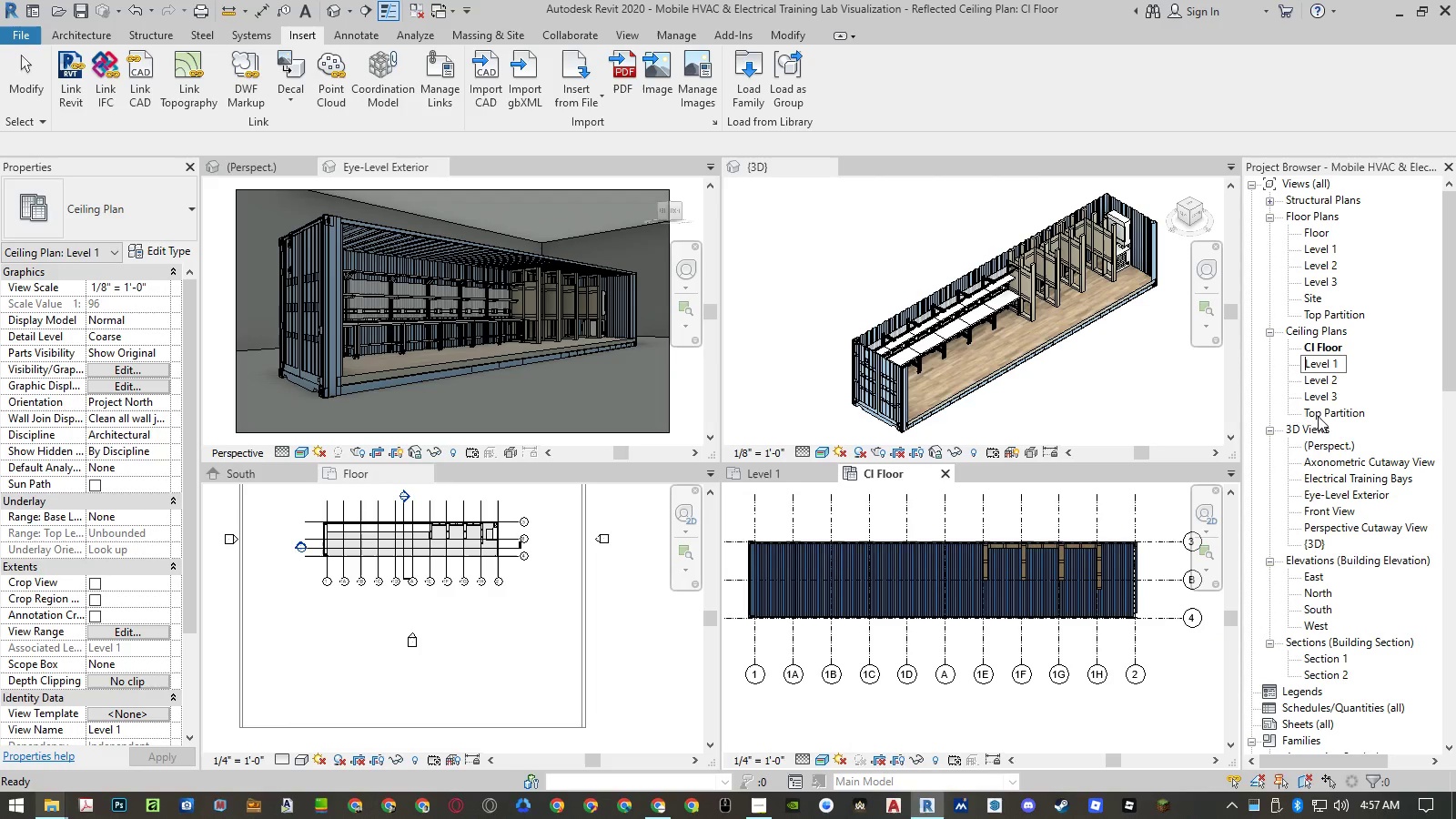 
key(Control+ControlLeft)
 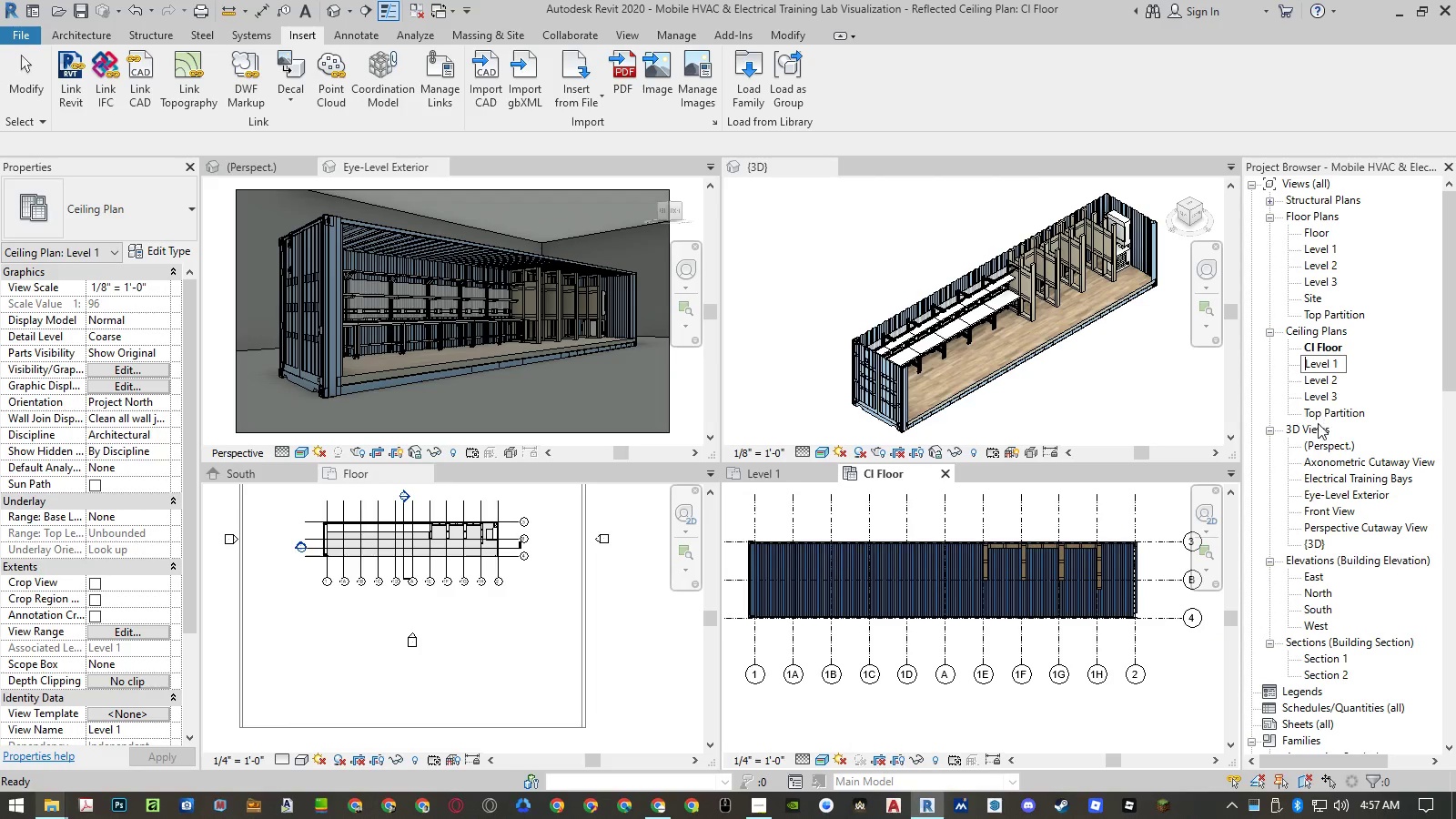 
key(Control+V)
 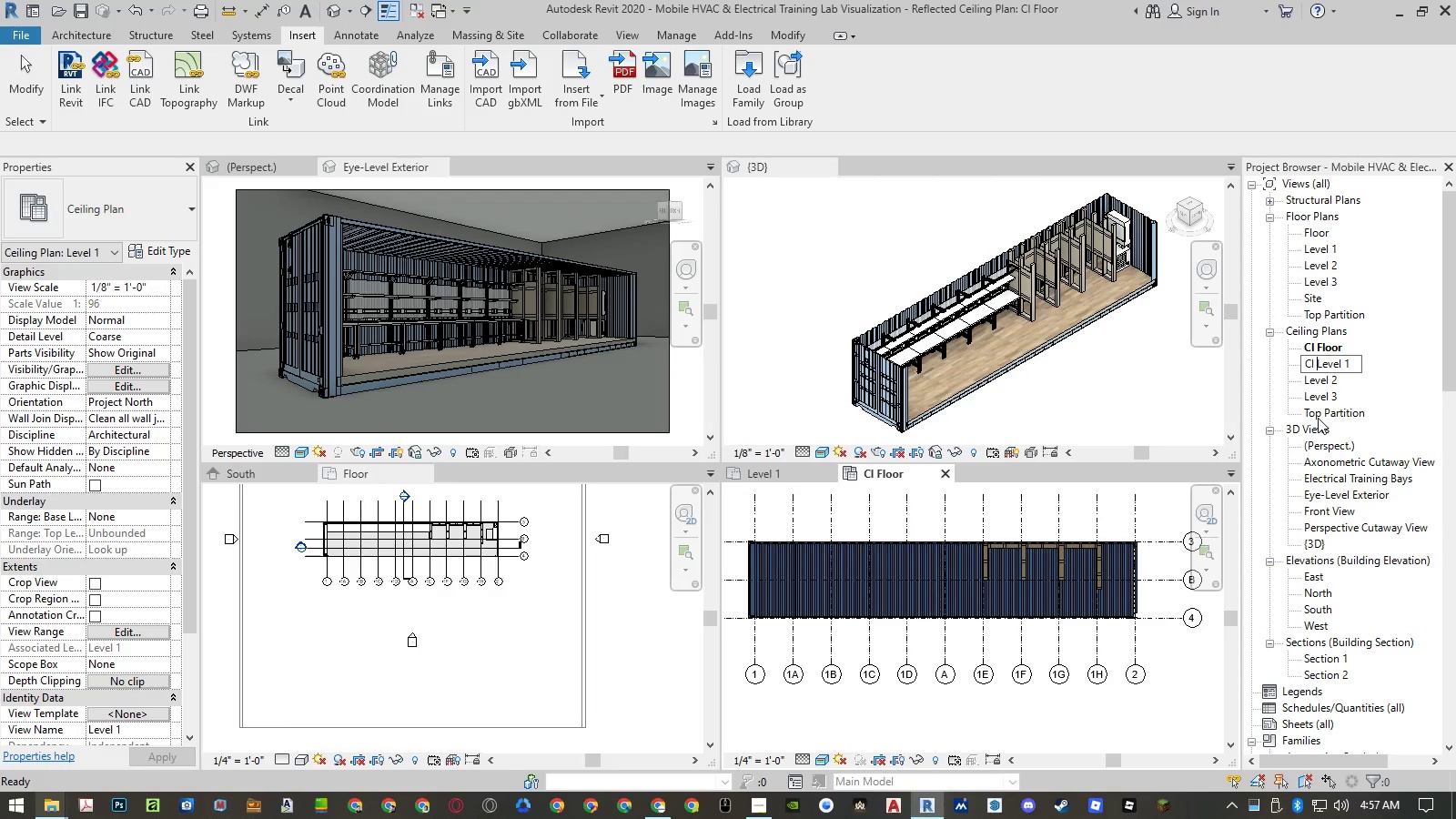 
key(Shift+ShiftRight)
 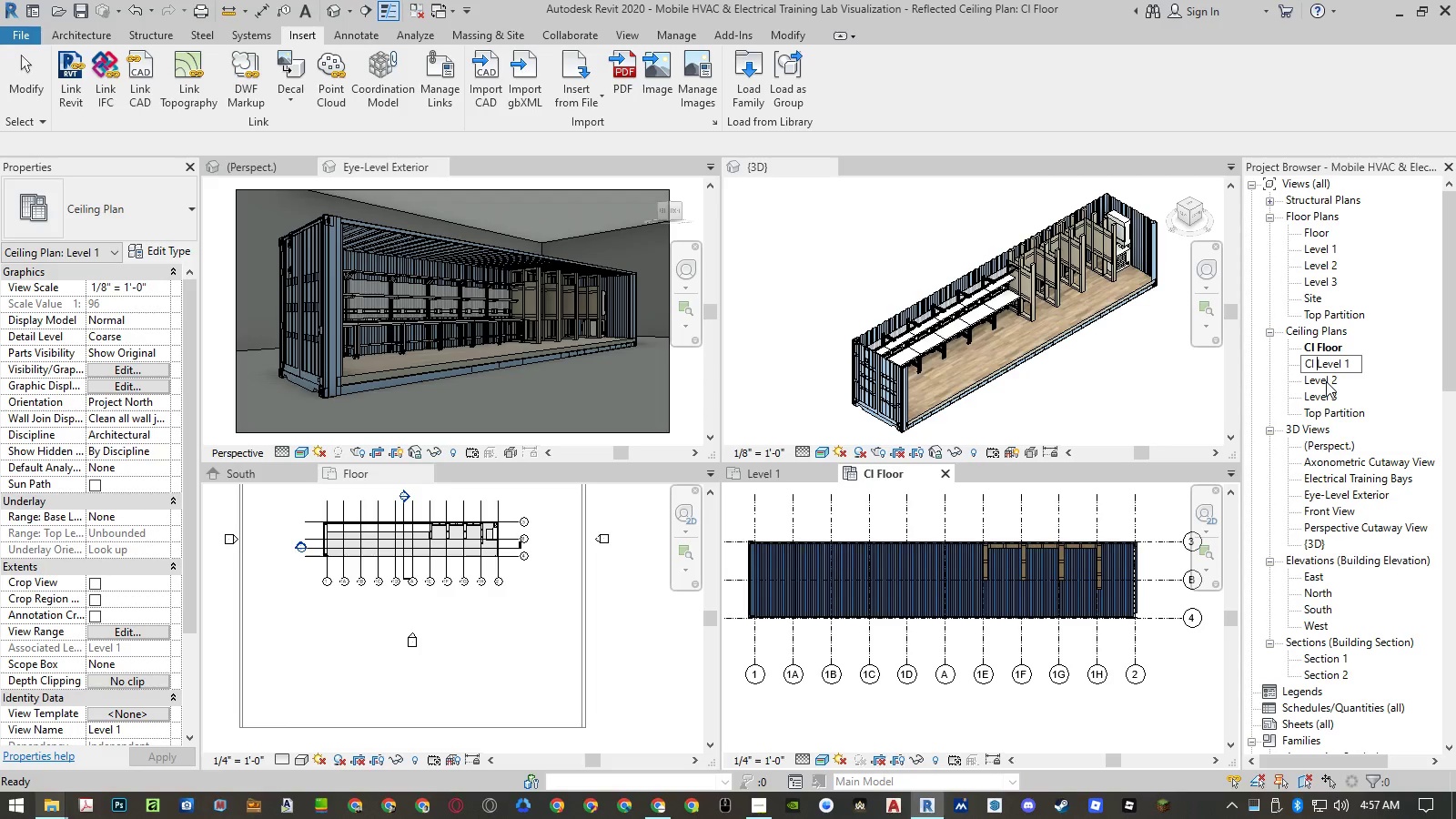 
key(Enter)
 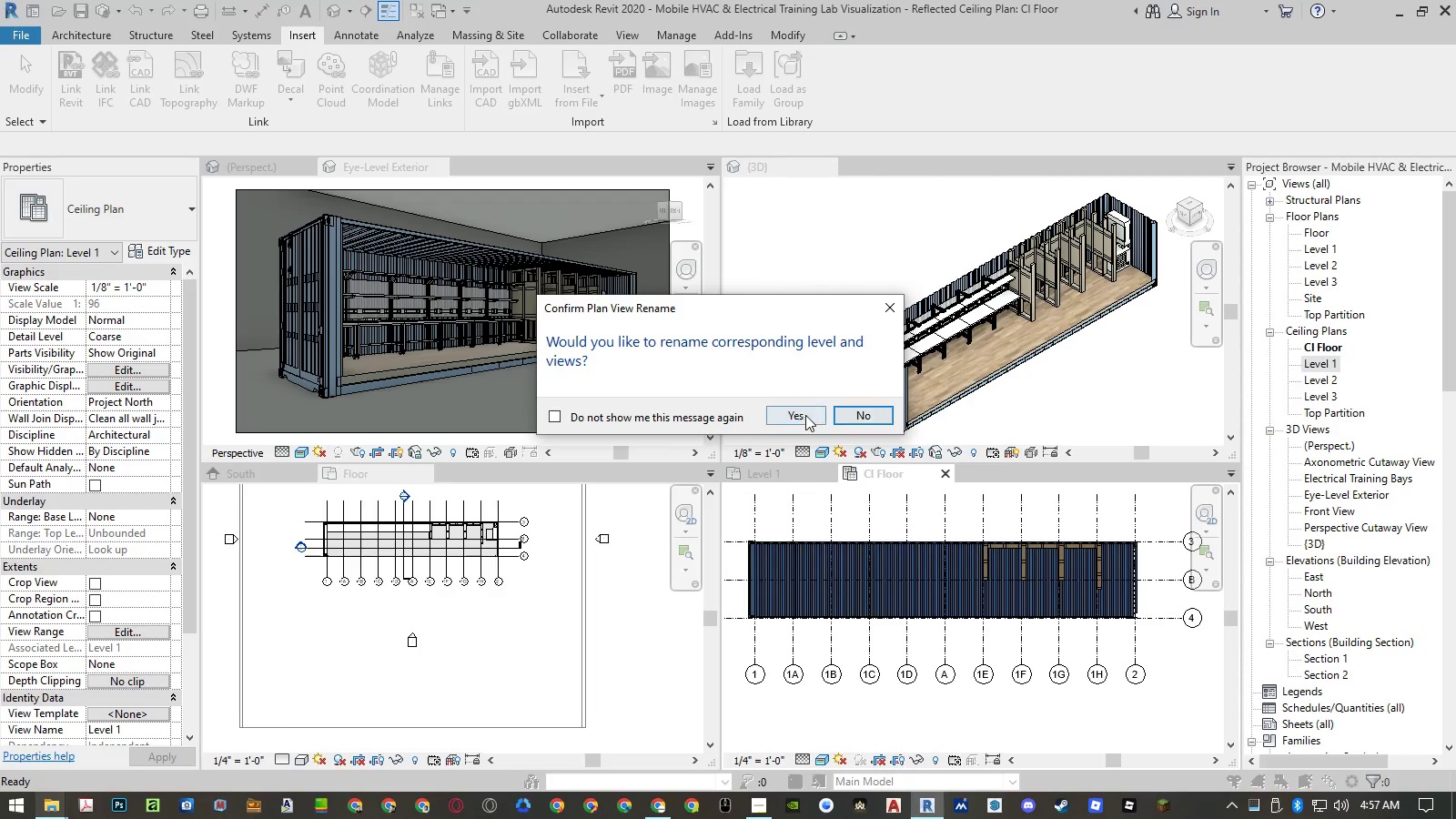 
key(ArrowLeft)
 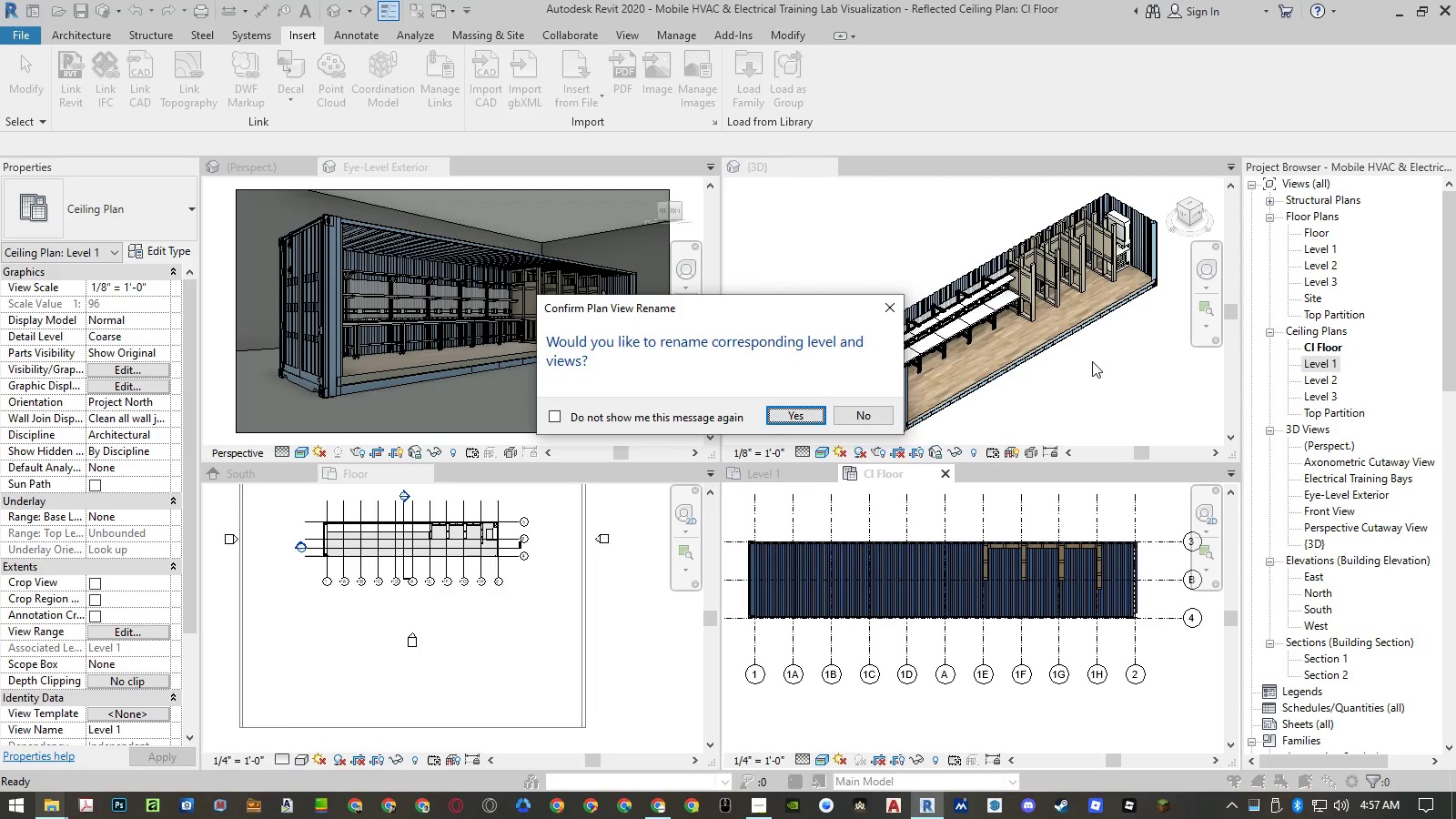 
key(Enter)
 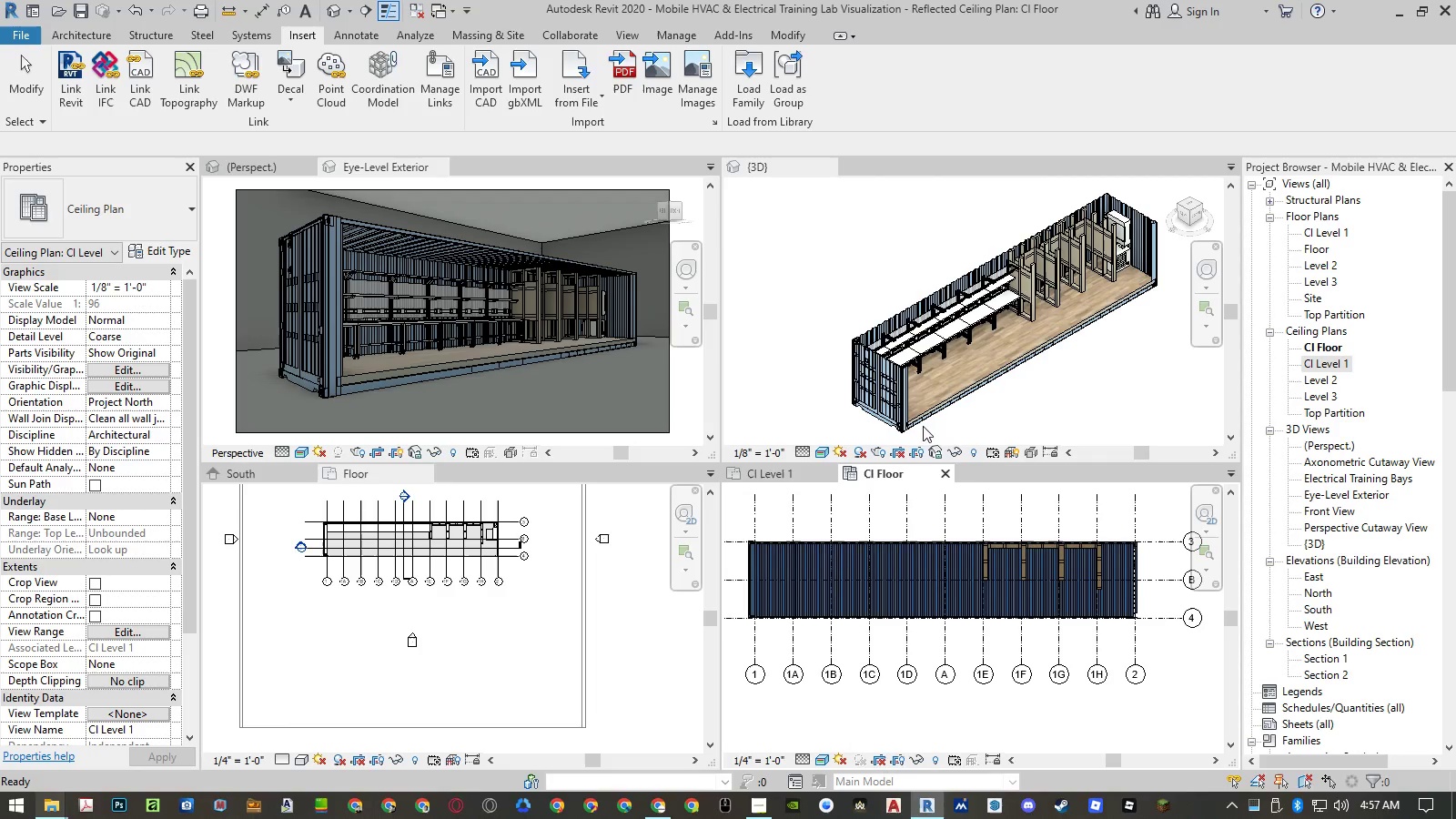 
left_click([845, 514])
 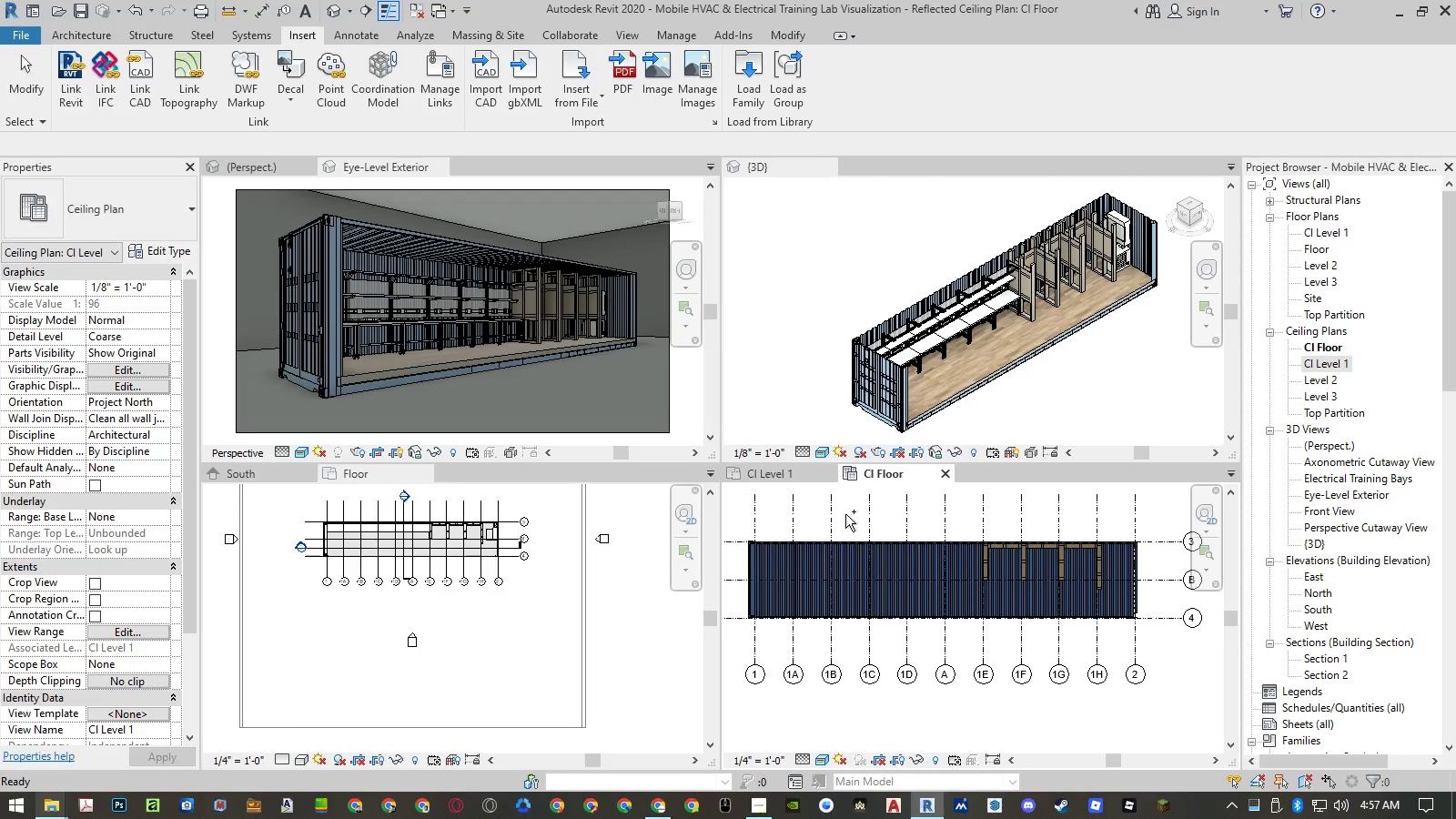 
key(Control+ControlLeft)
 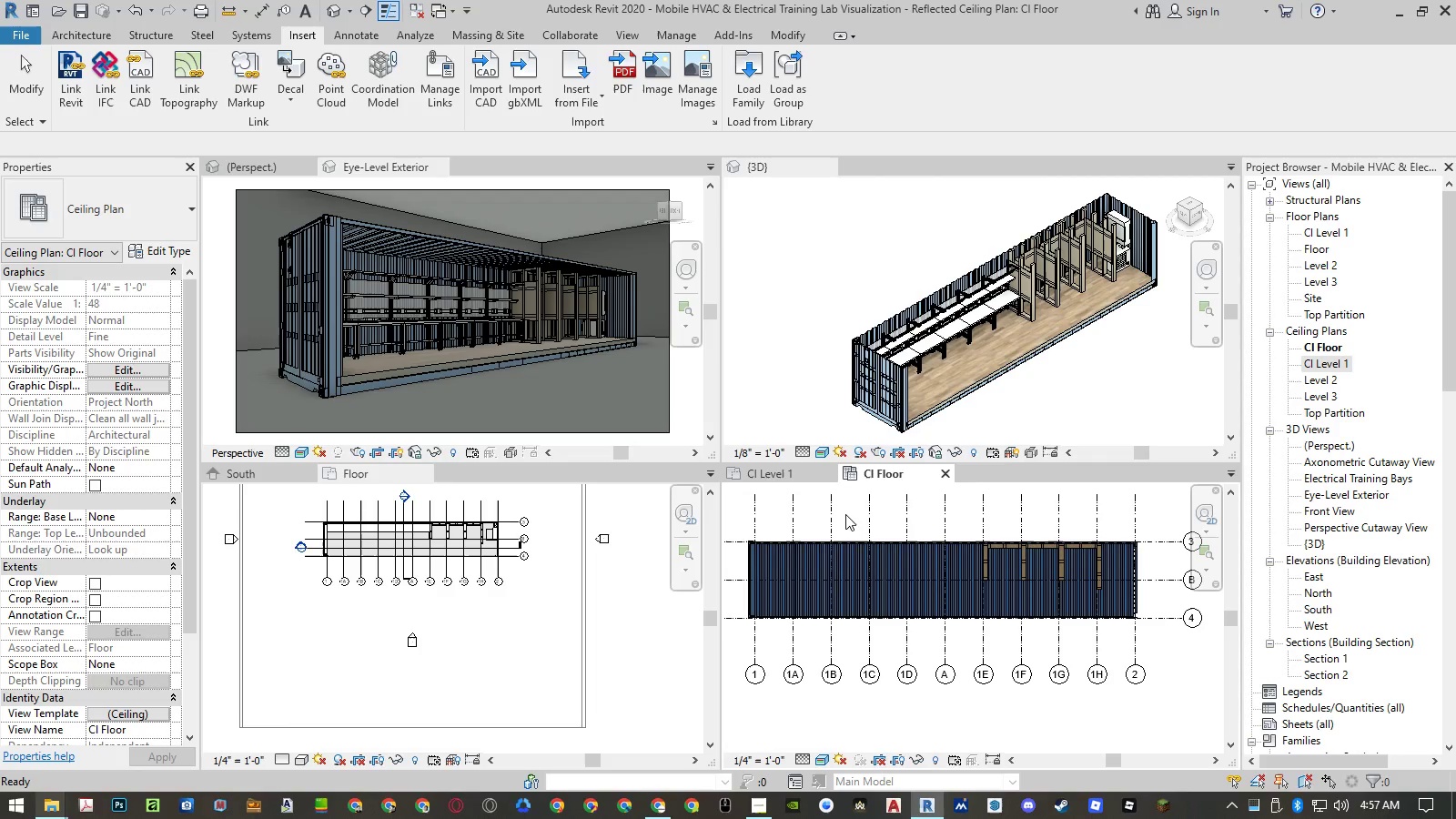 
key(Control+Z)
 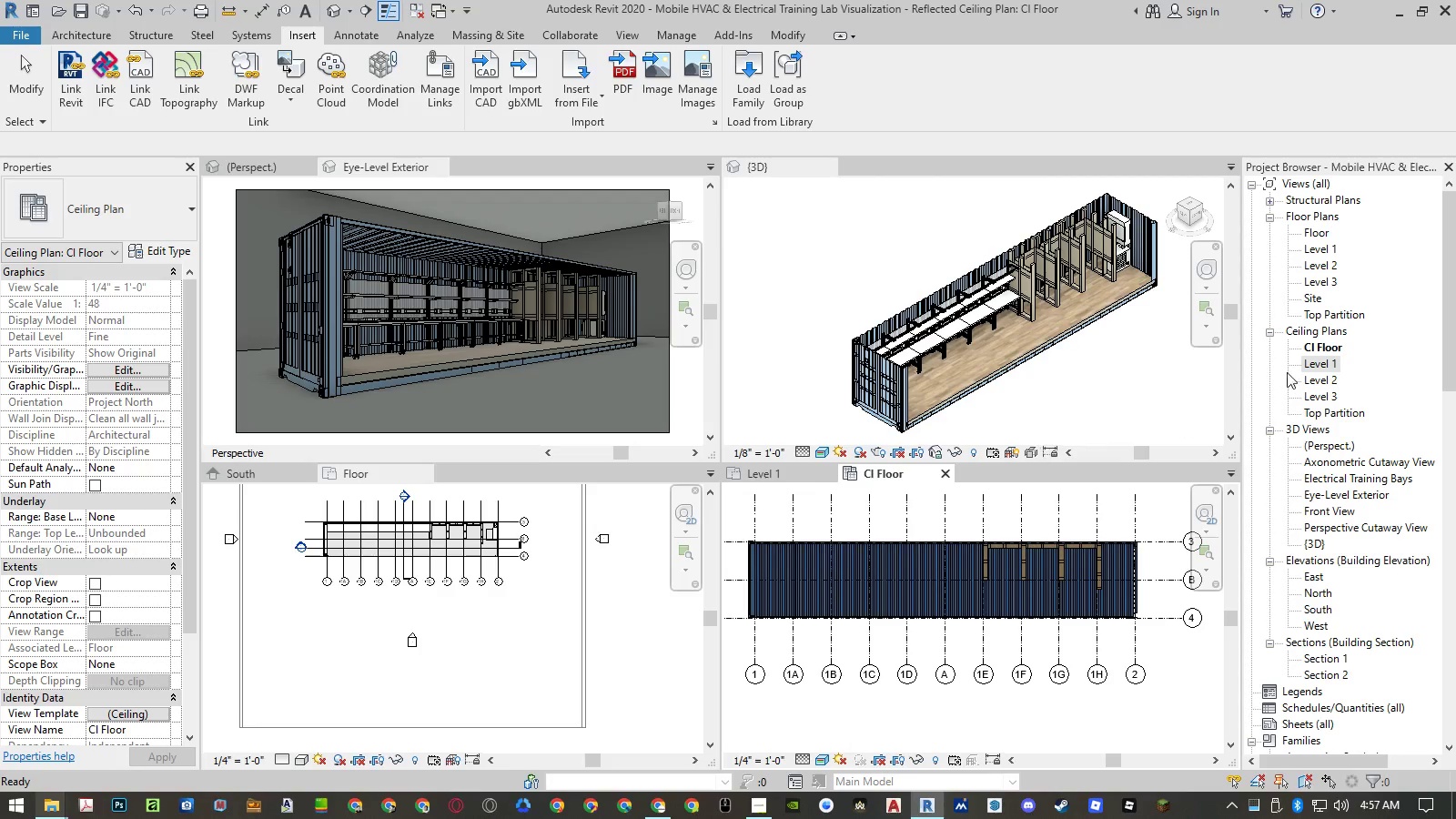 
right_click([1313, 361])
 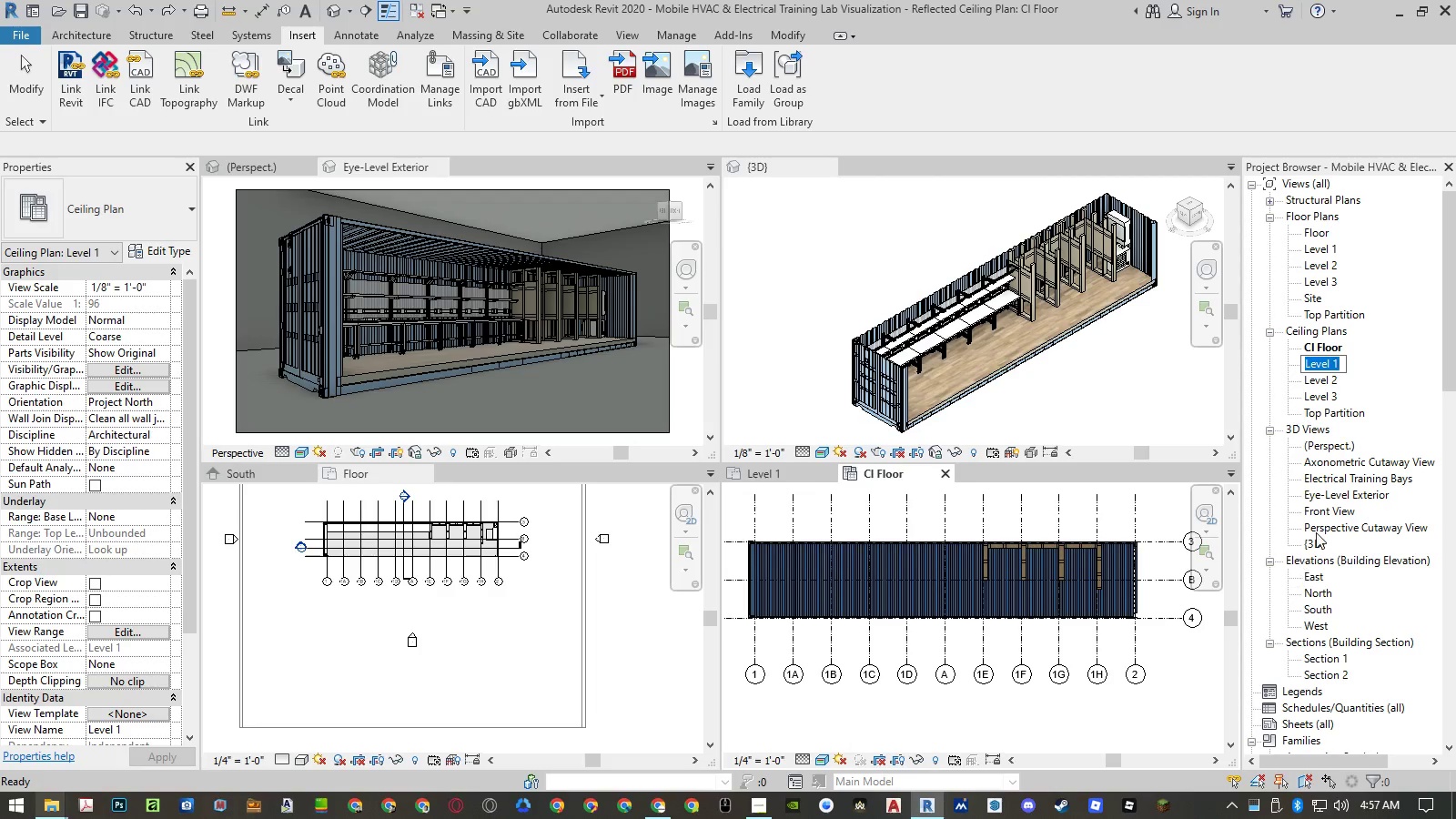 
key(Home)
 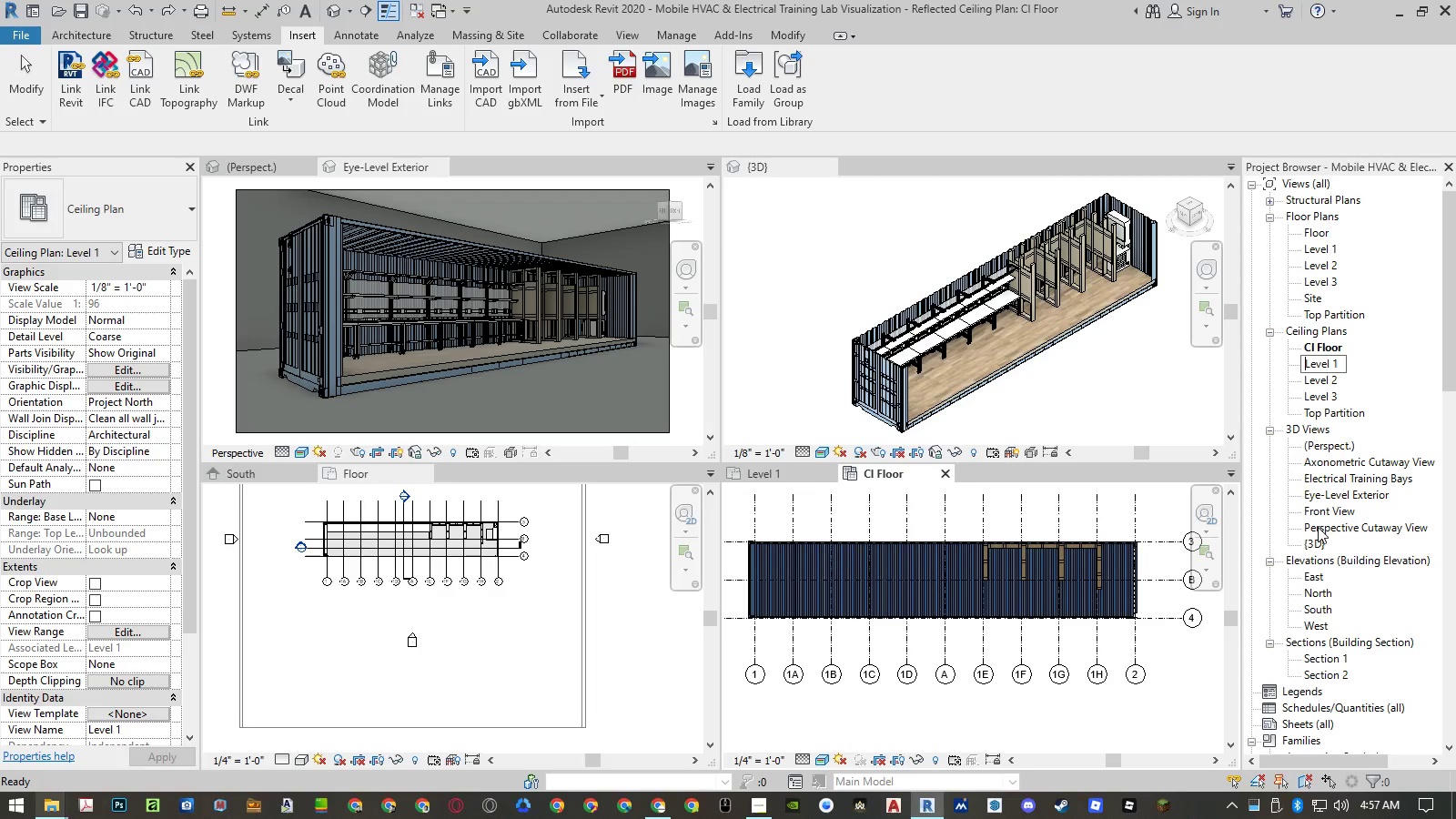 
key(Control+ControlLeft)
 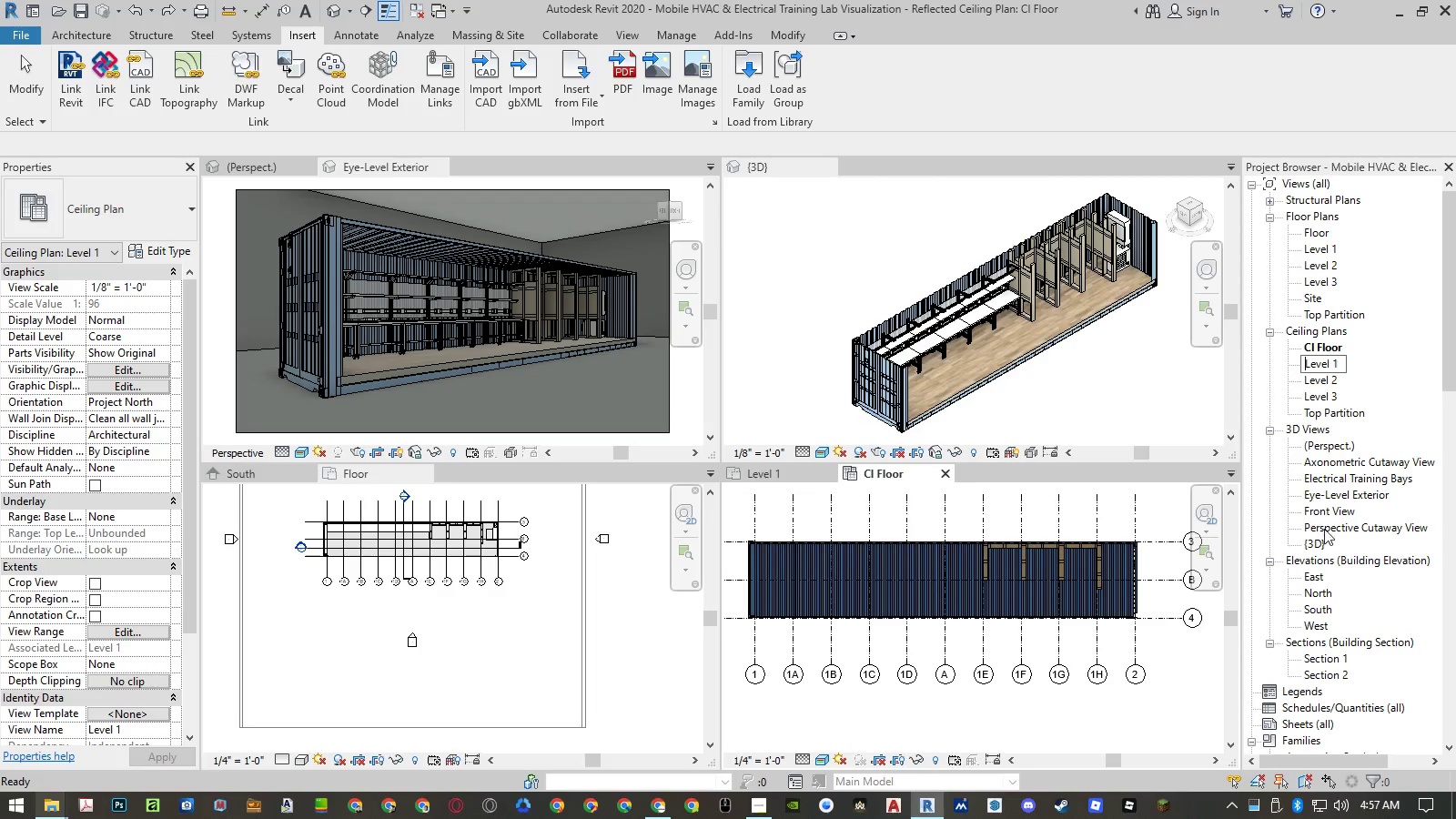 
key(Control+V)
 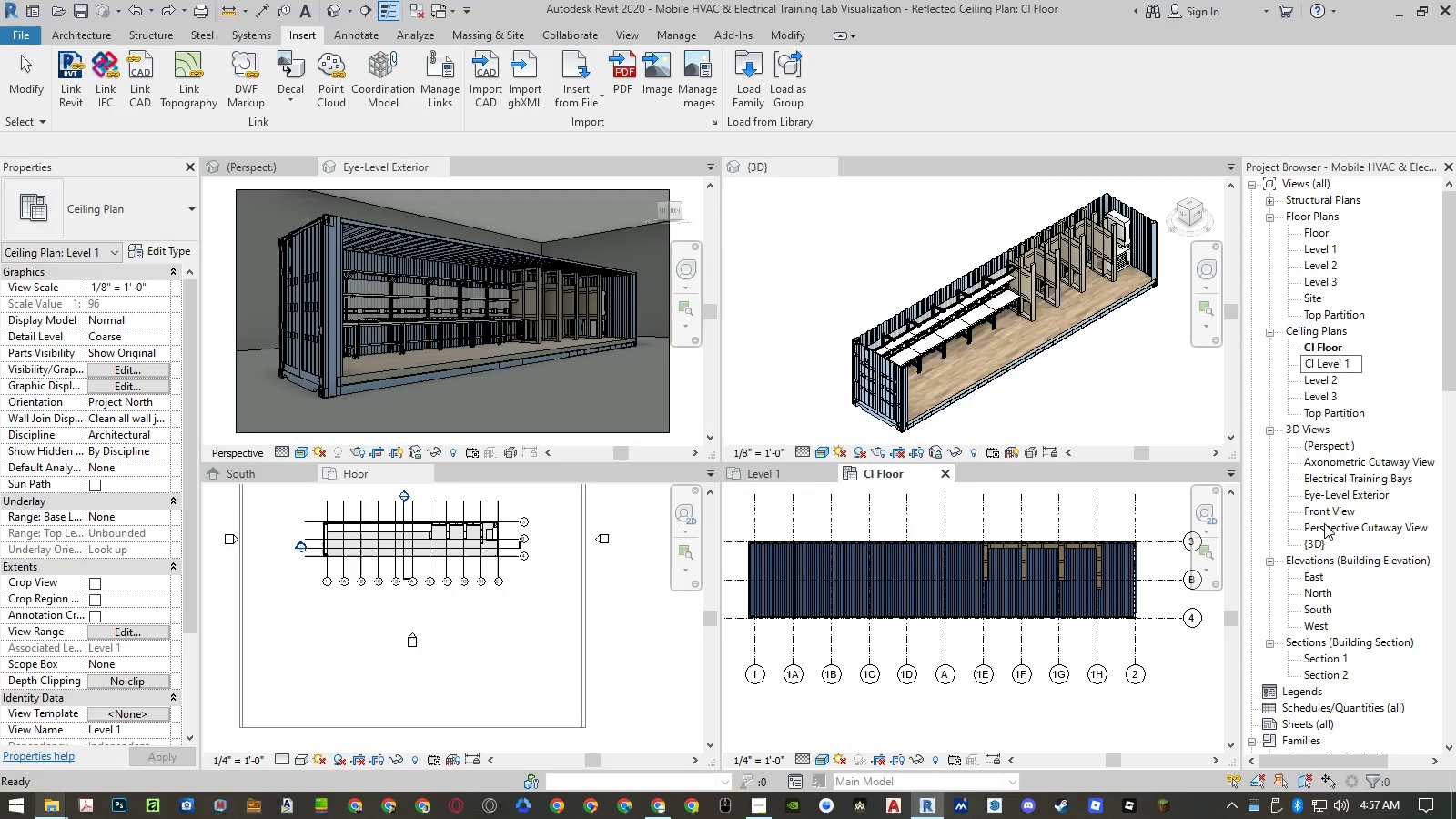 
hold_key(key=Enter, duration=0.69)
 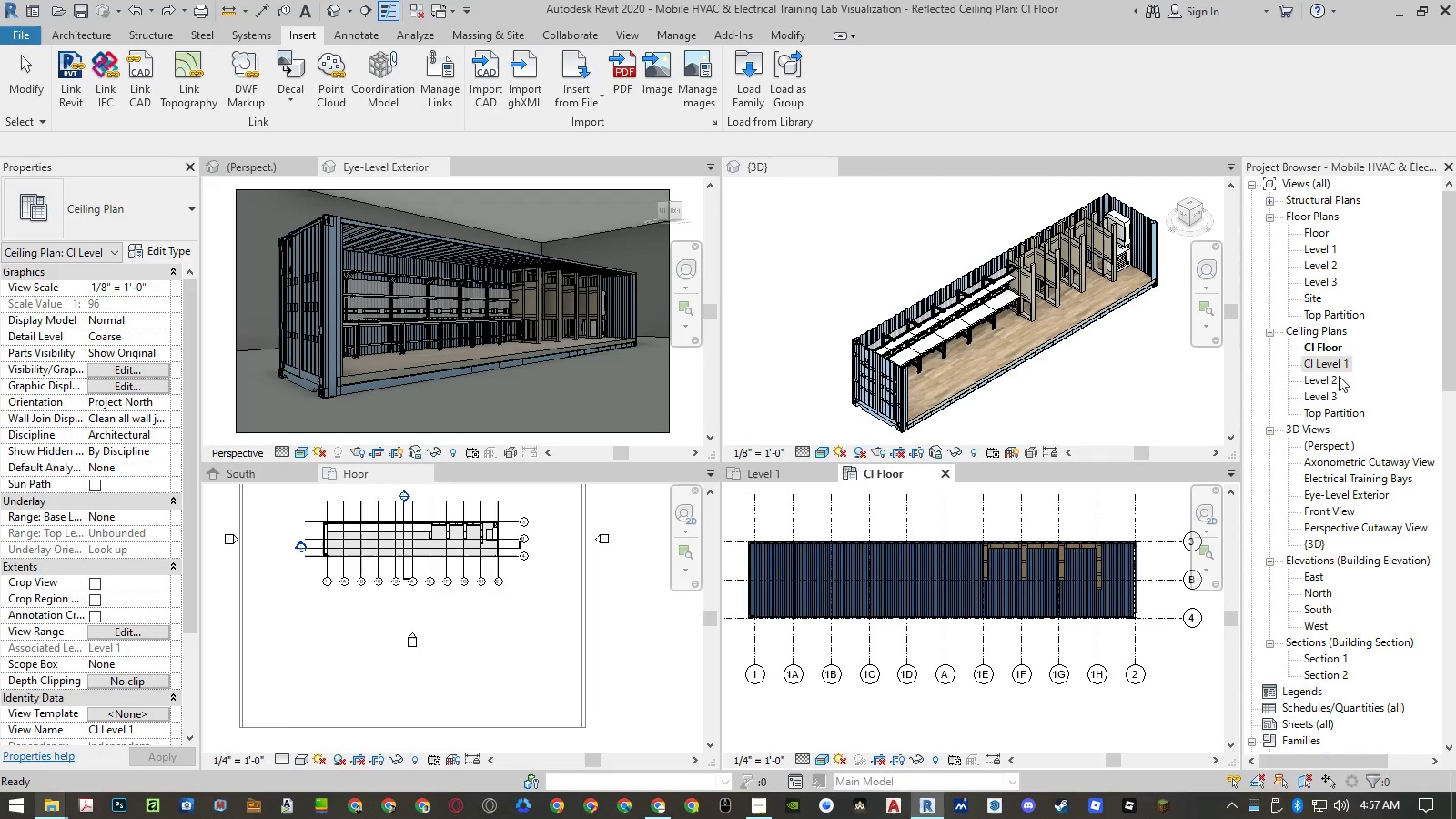 
right_click([1322, 369])
 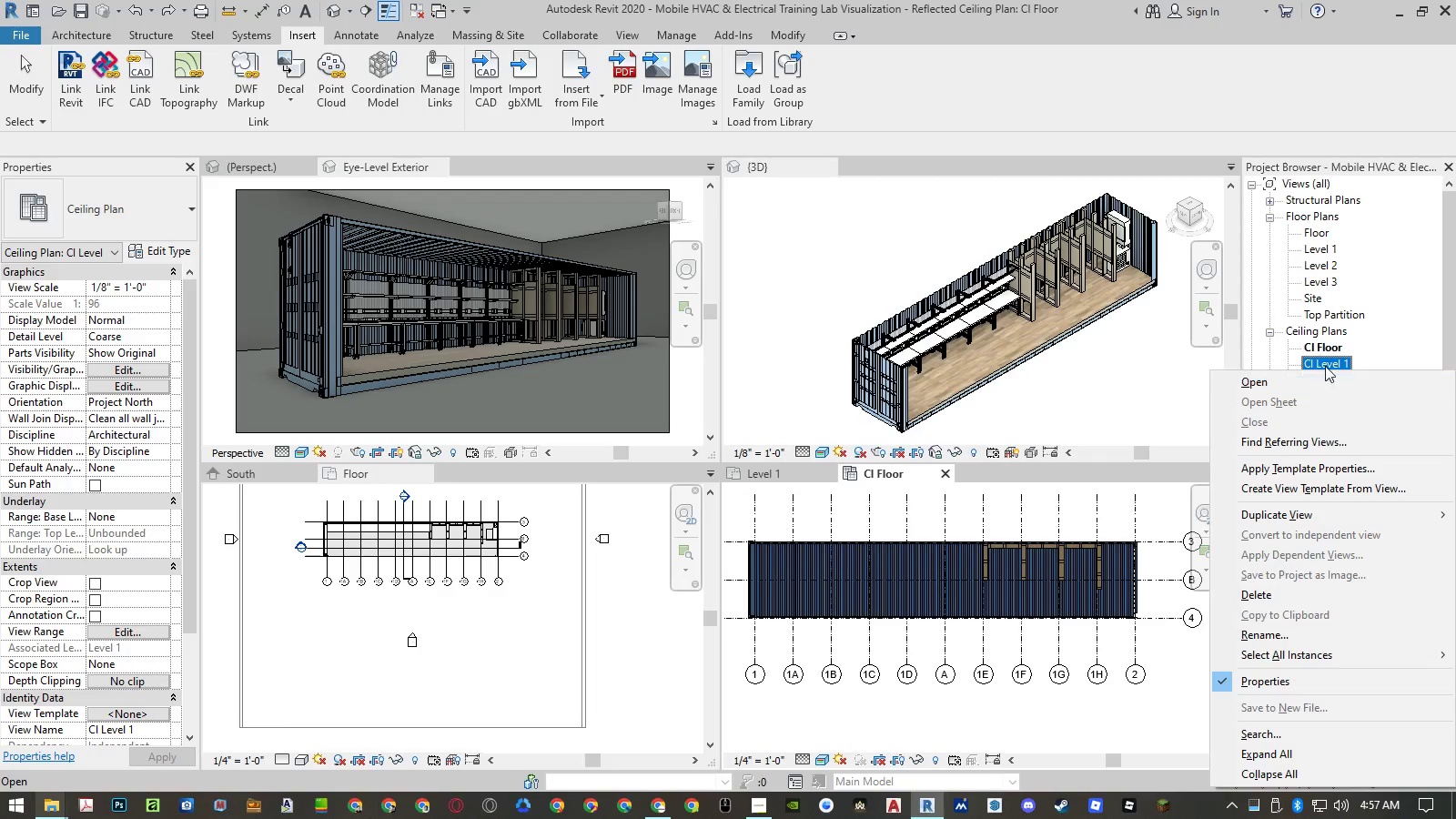 
left_click([1325, 361])
 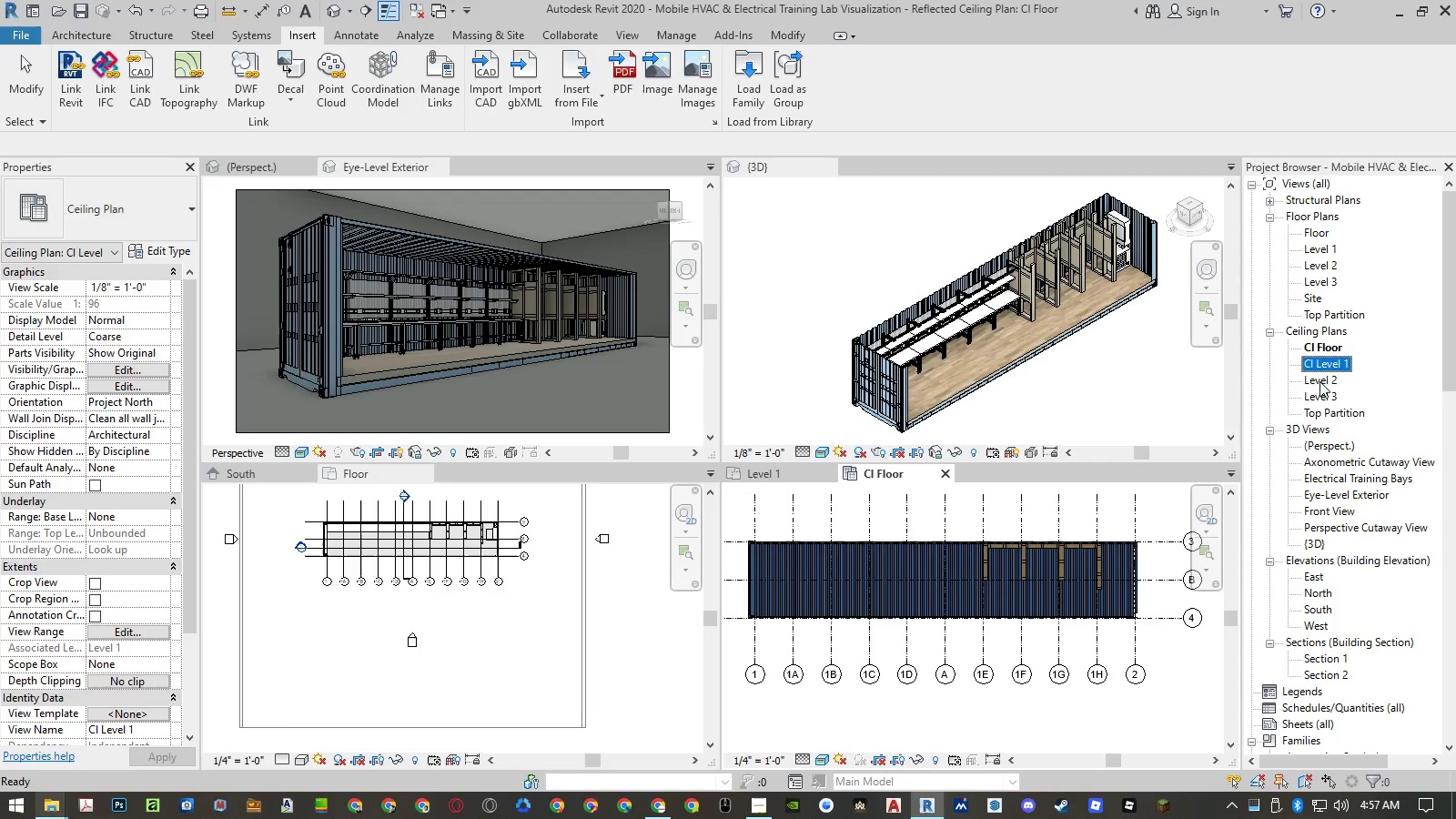 
right_click([1320, 381])
 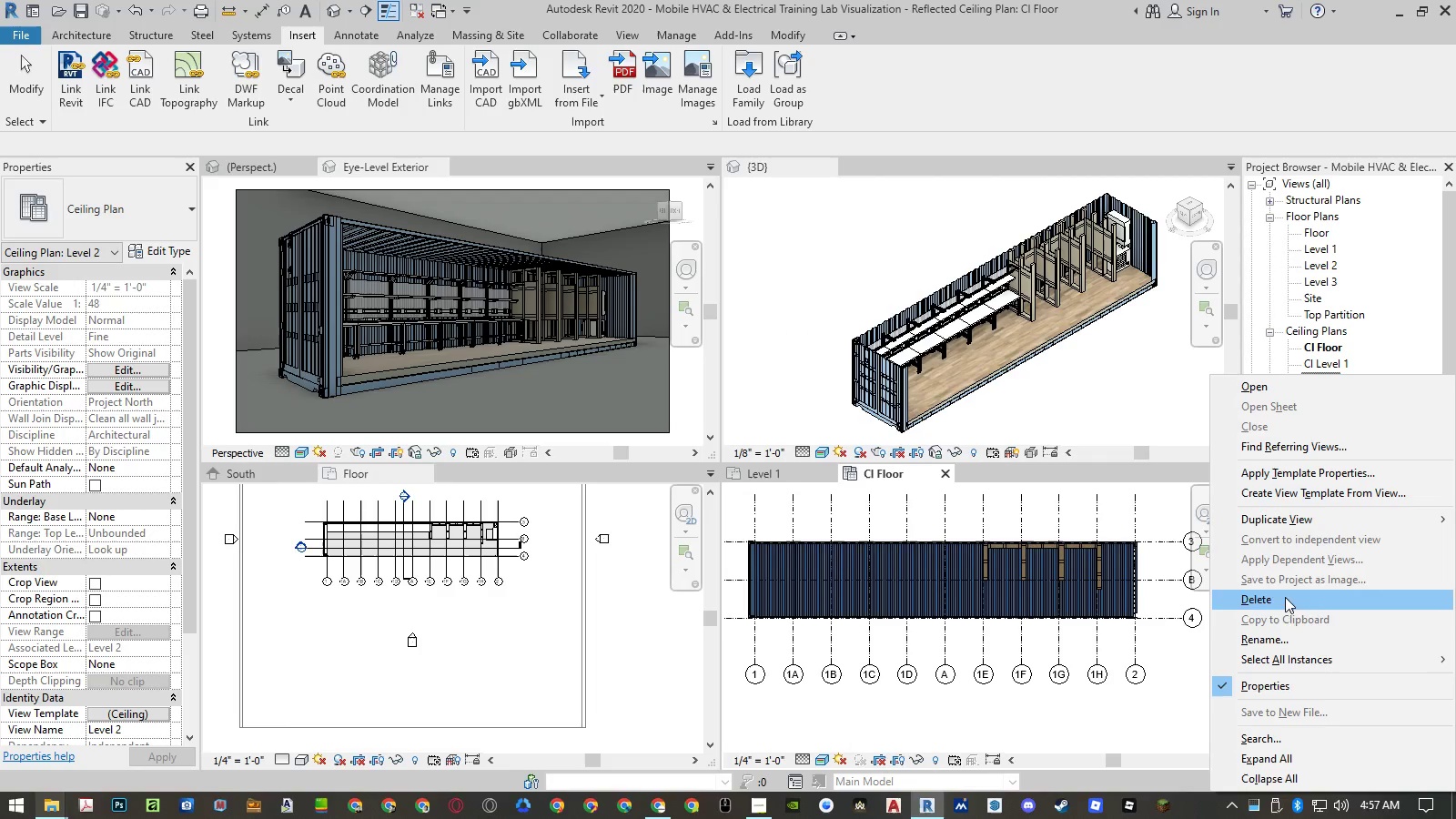 
left_click([1281, 632])
 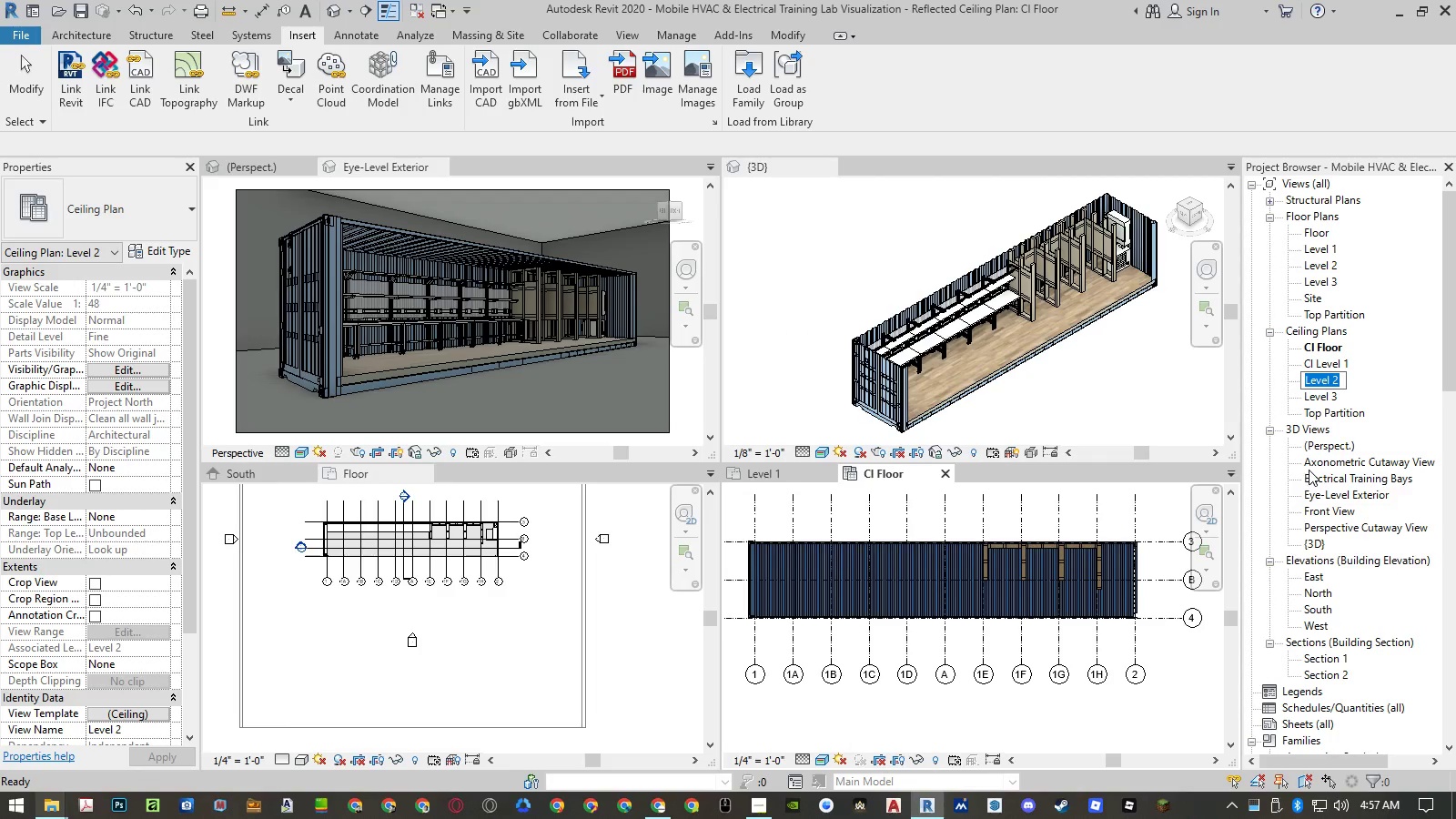 
key(Home)
 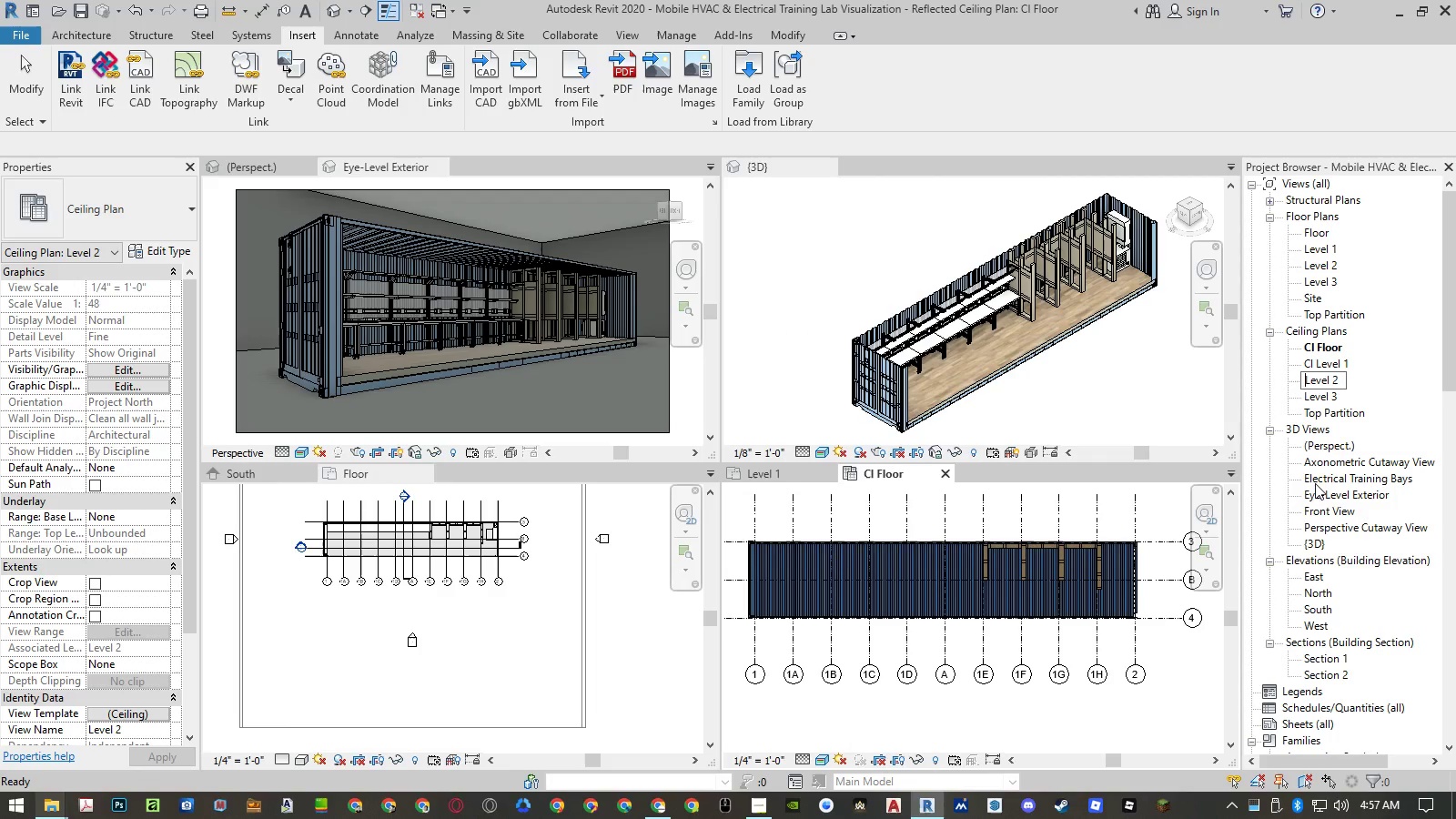 
key(Control+ControlLeft)
 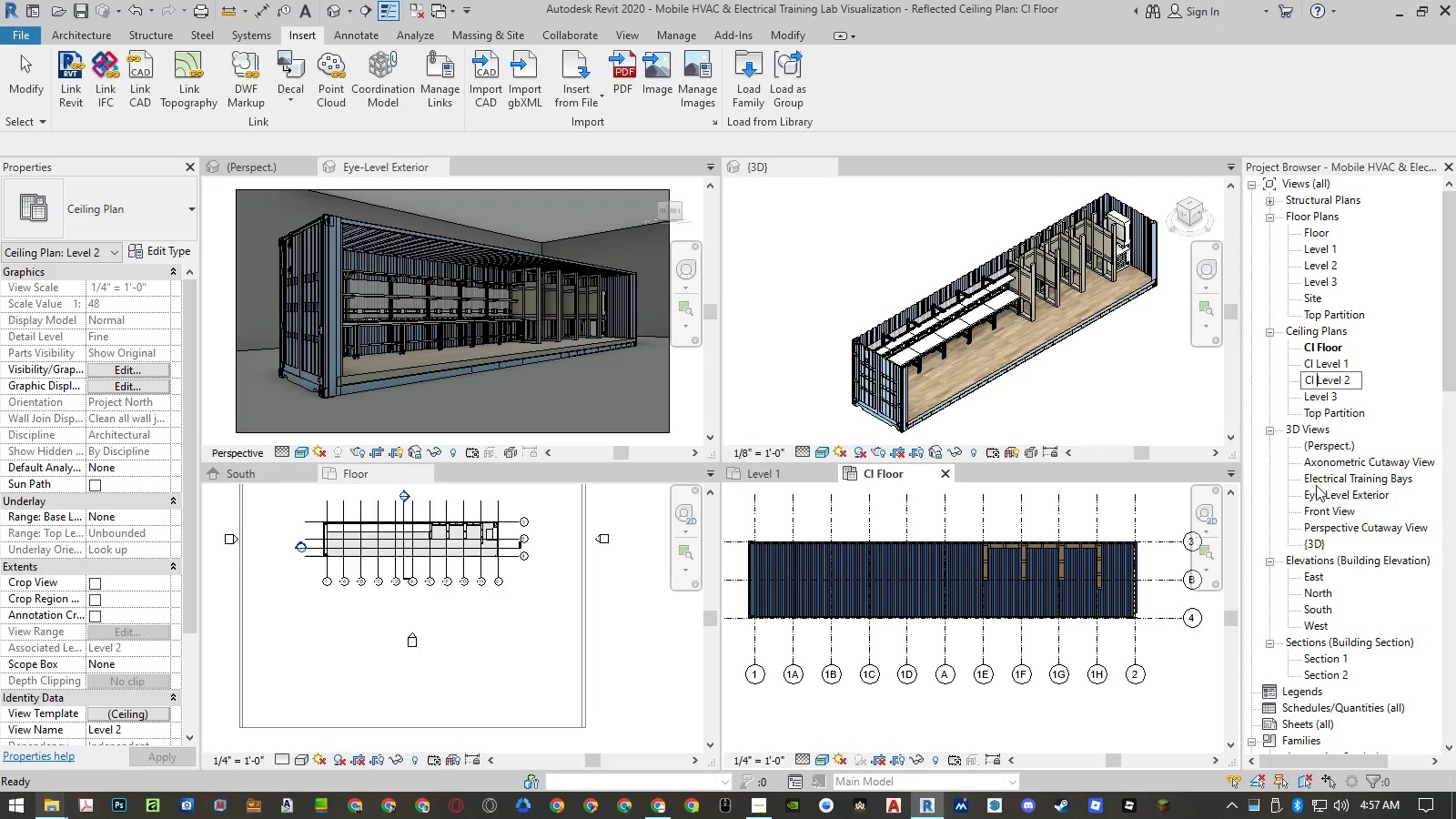 
key(Control+V)
 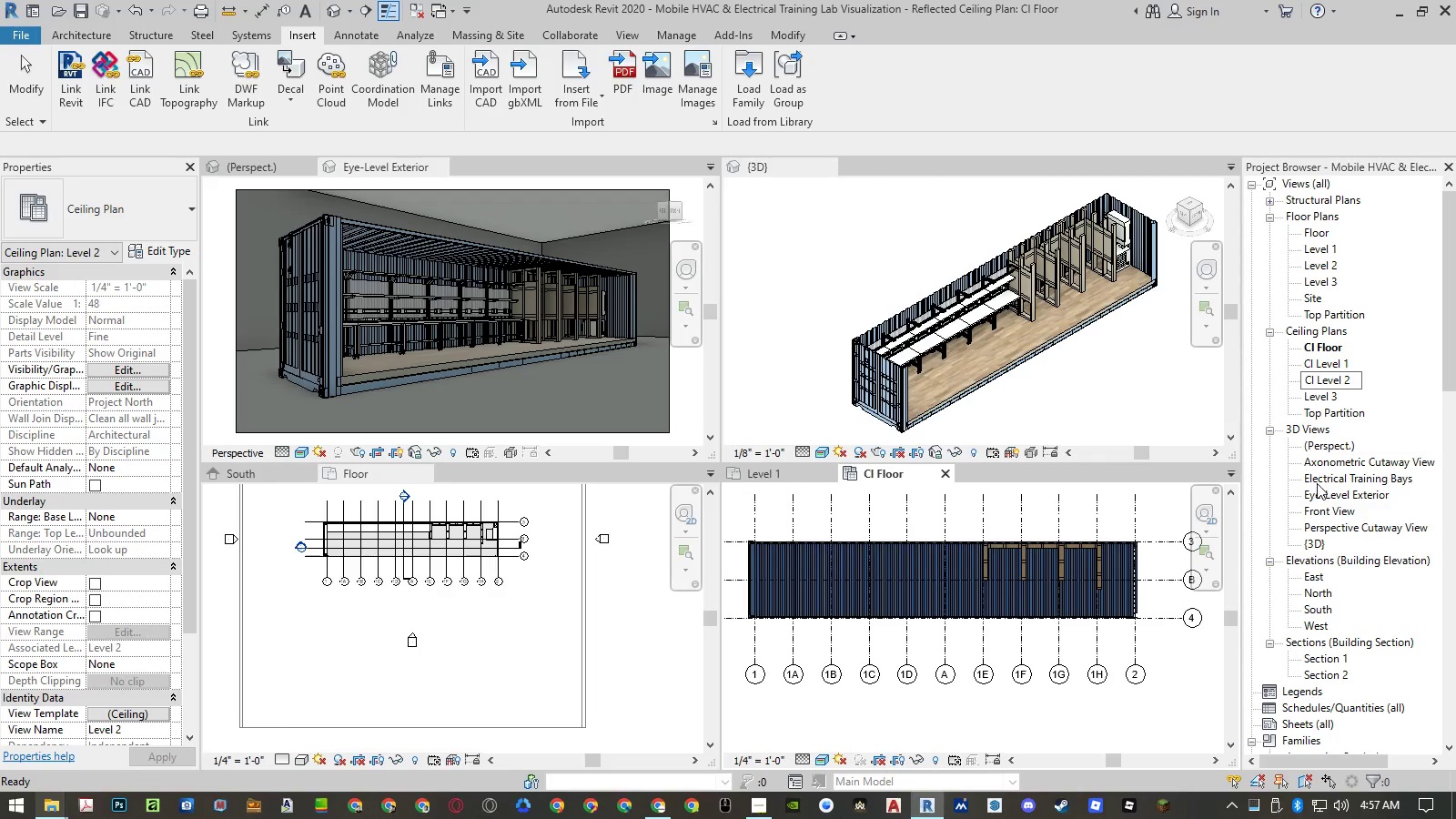 
key(Enter)
 